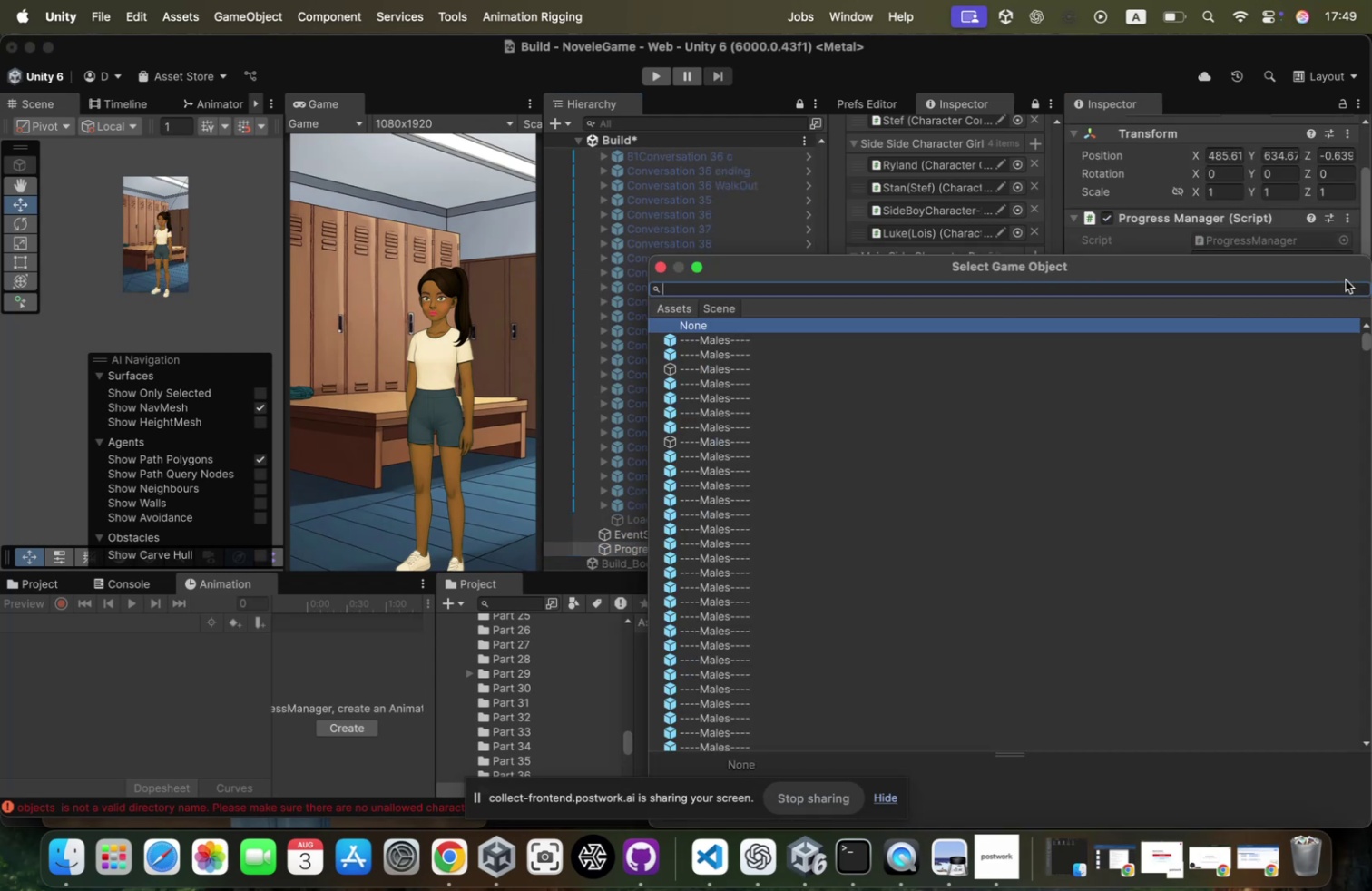 
type(37)
key(Escape)
key(Escape)
 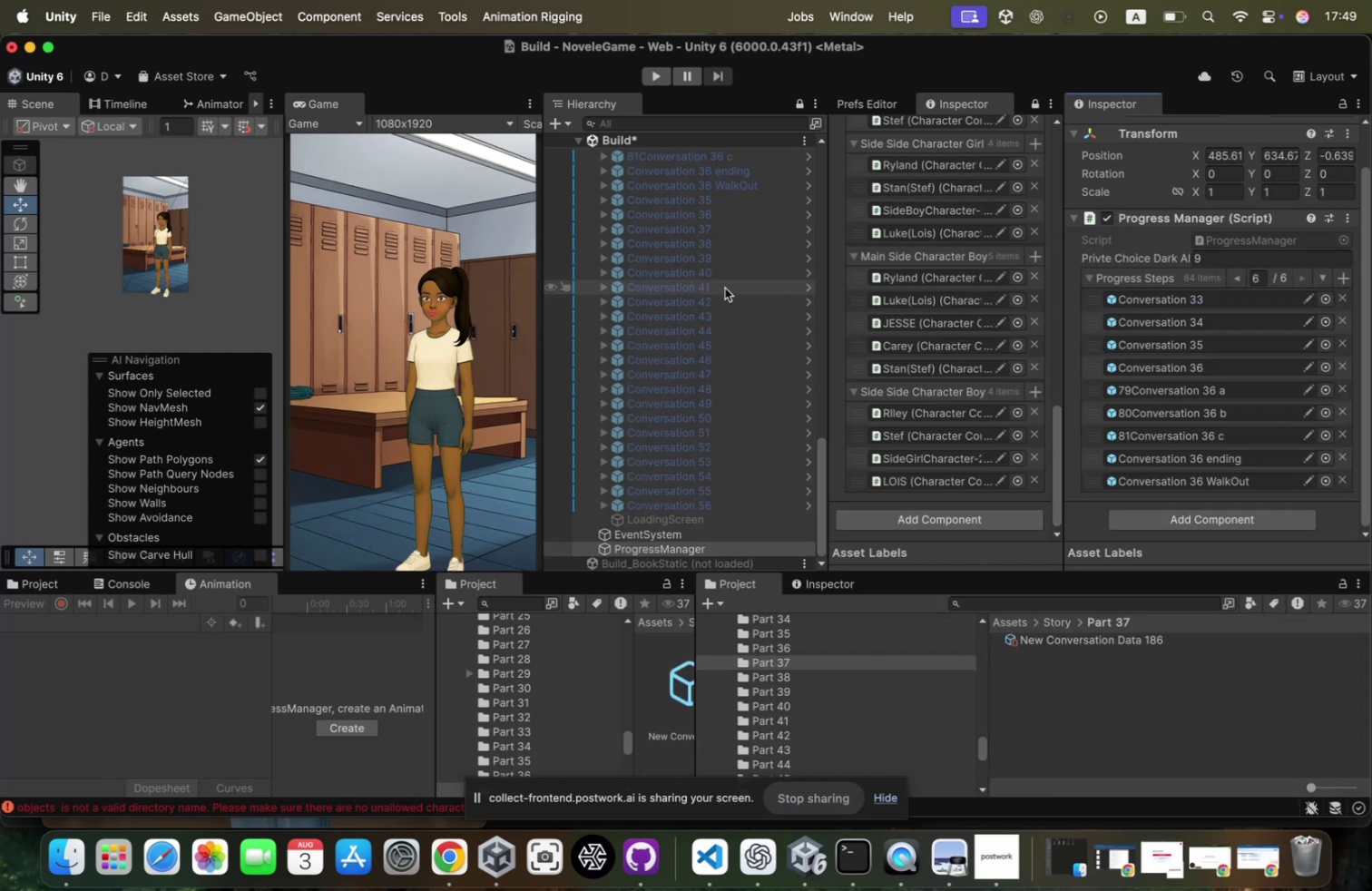 
scroll: coordinate [725, 288], scroll_direction: up, amount: 10.0
 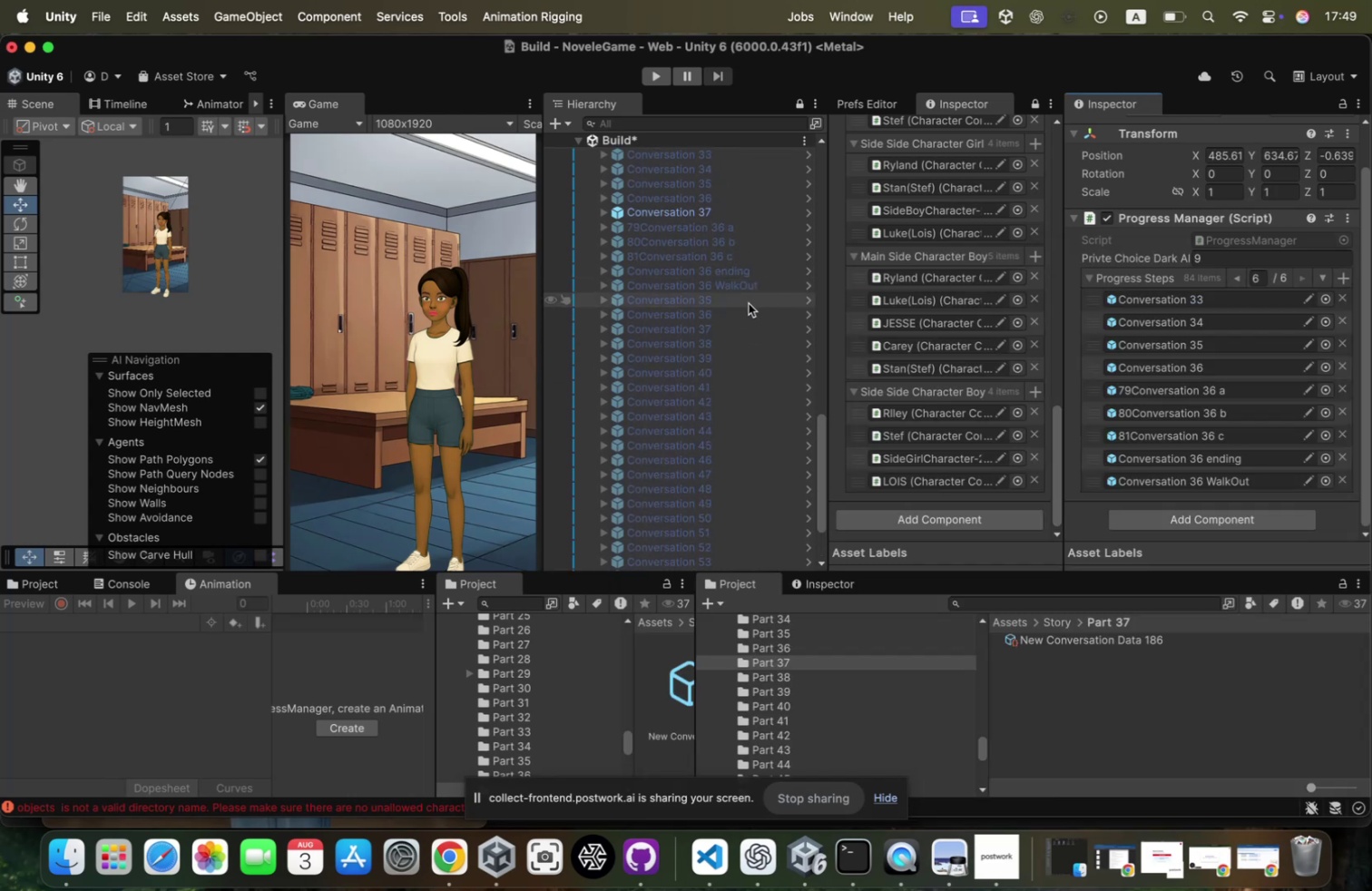 
left_click([748, 303])
 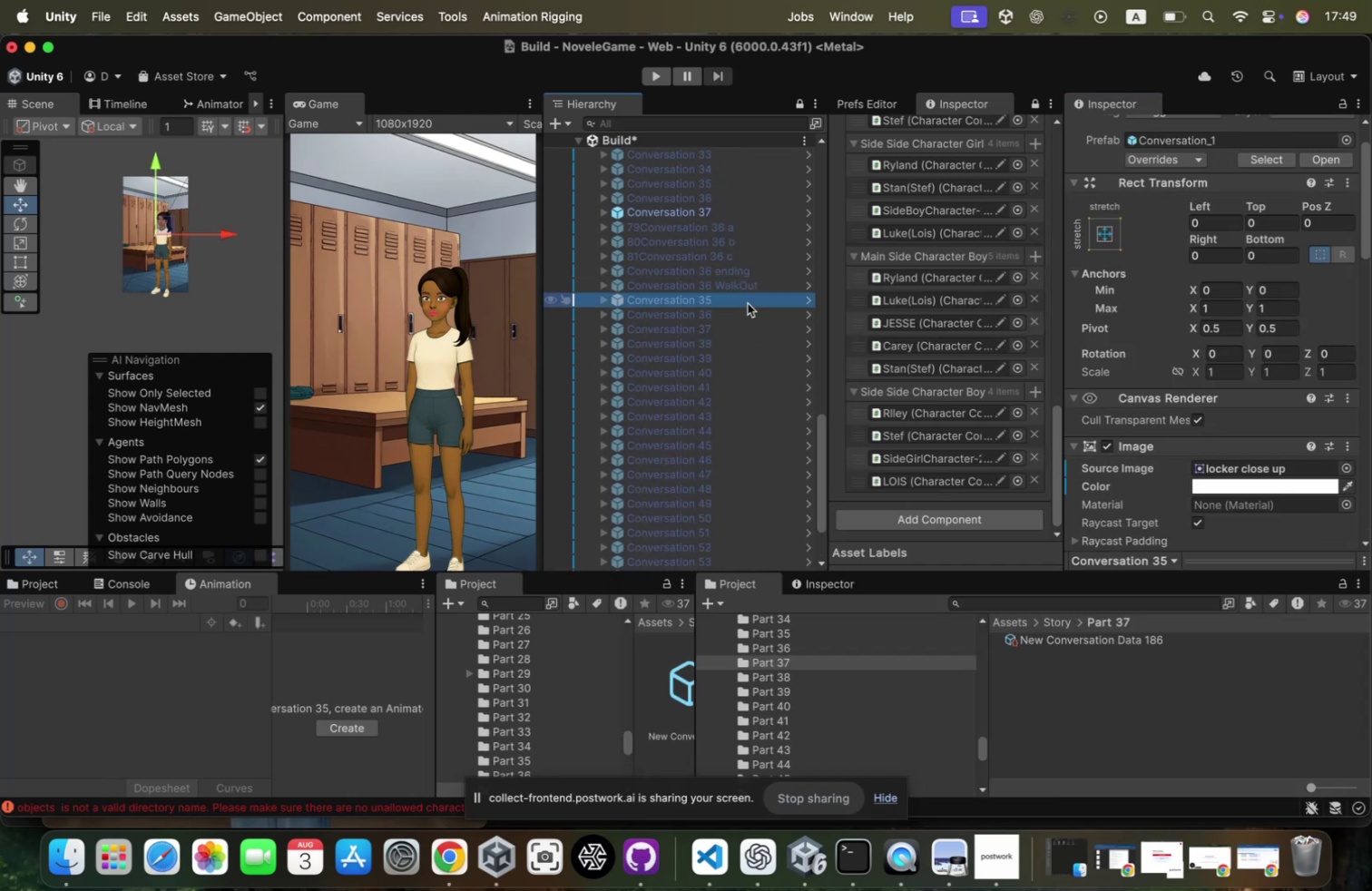 
key(ArrowDown)
 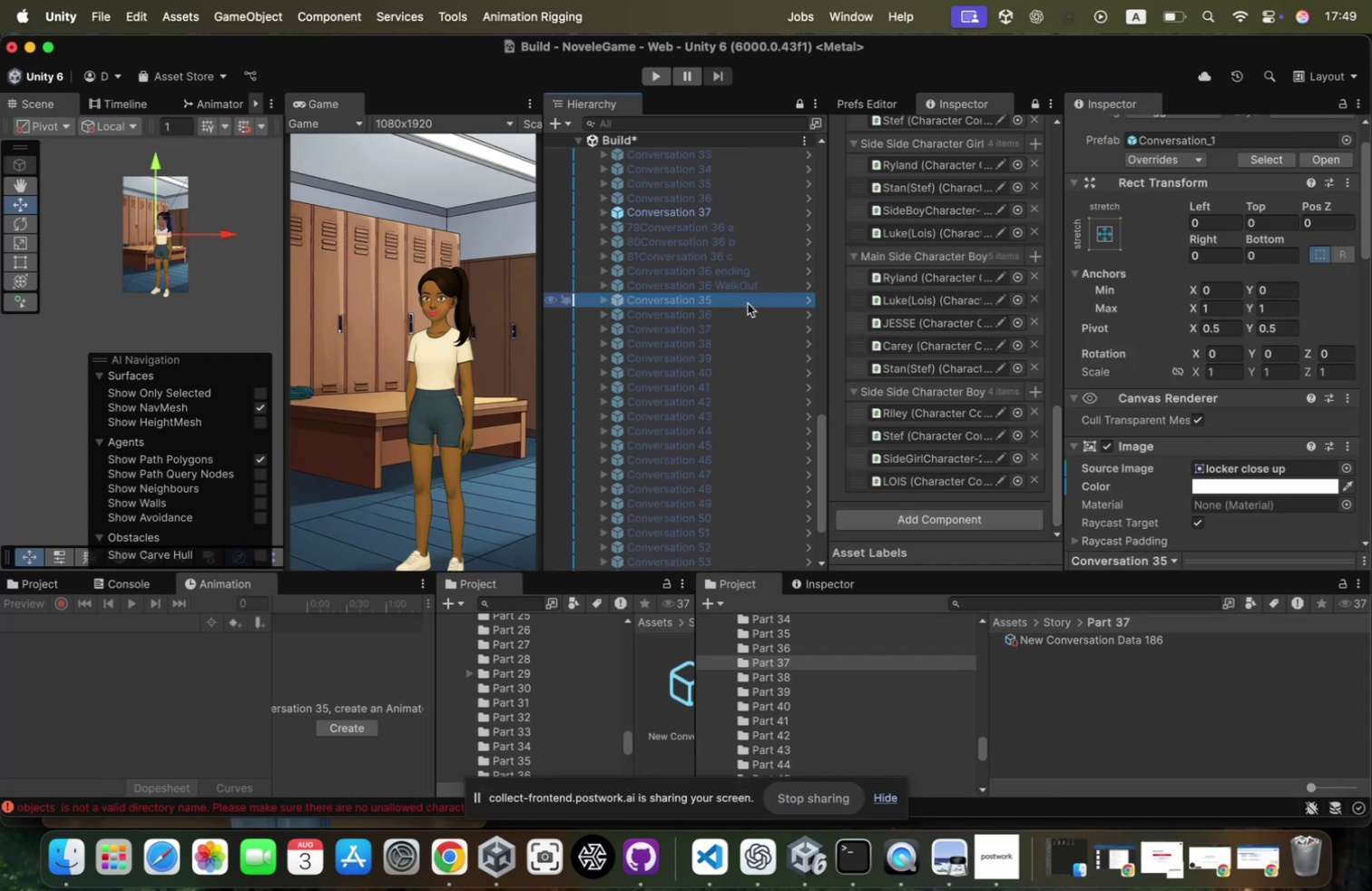 
key(ArrowUp)
 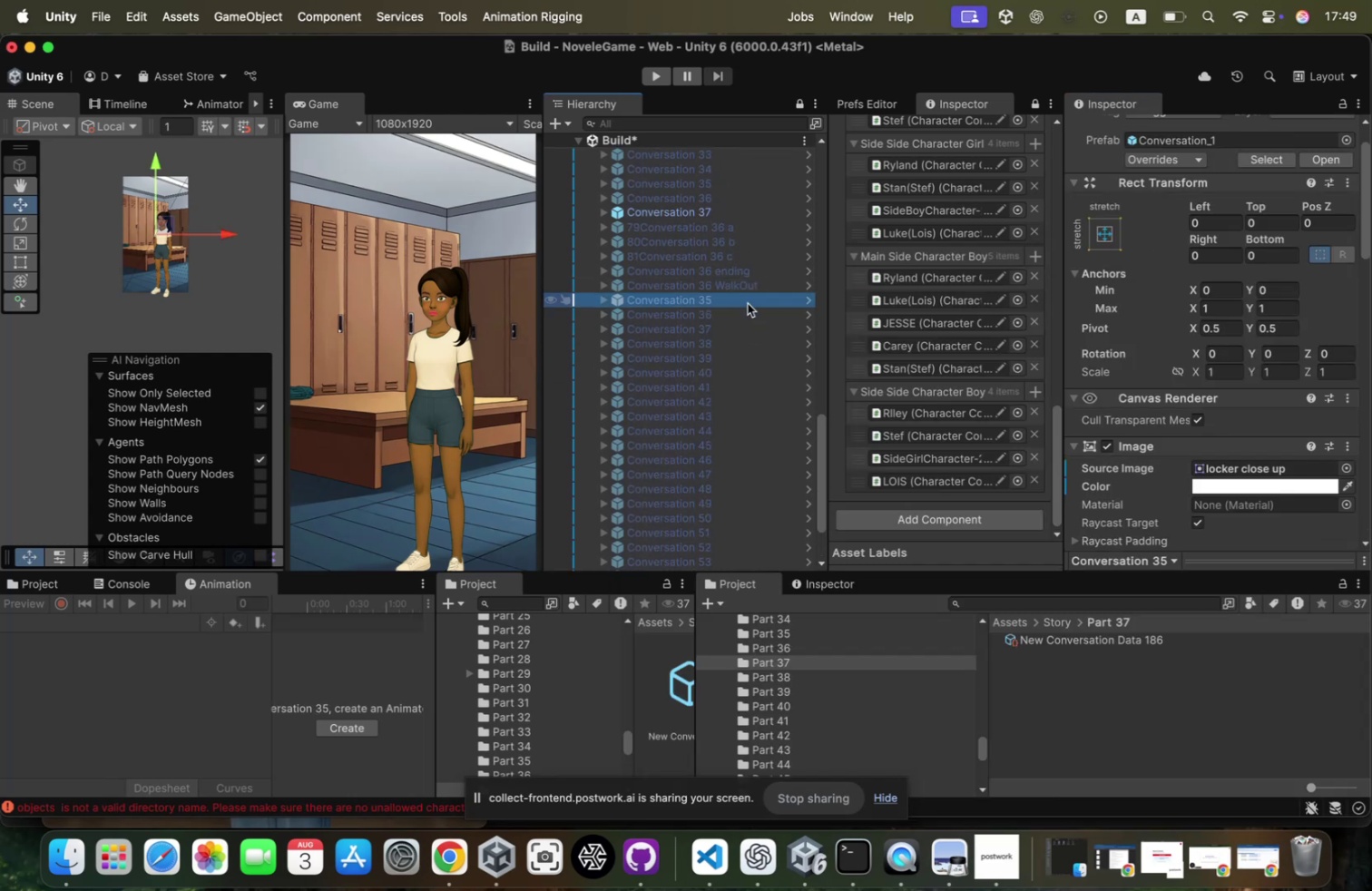 
key(Shift+ArrowDown)
 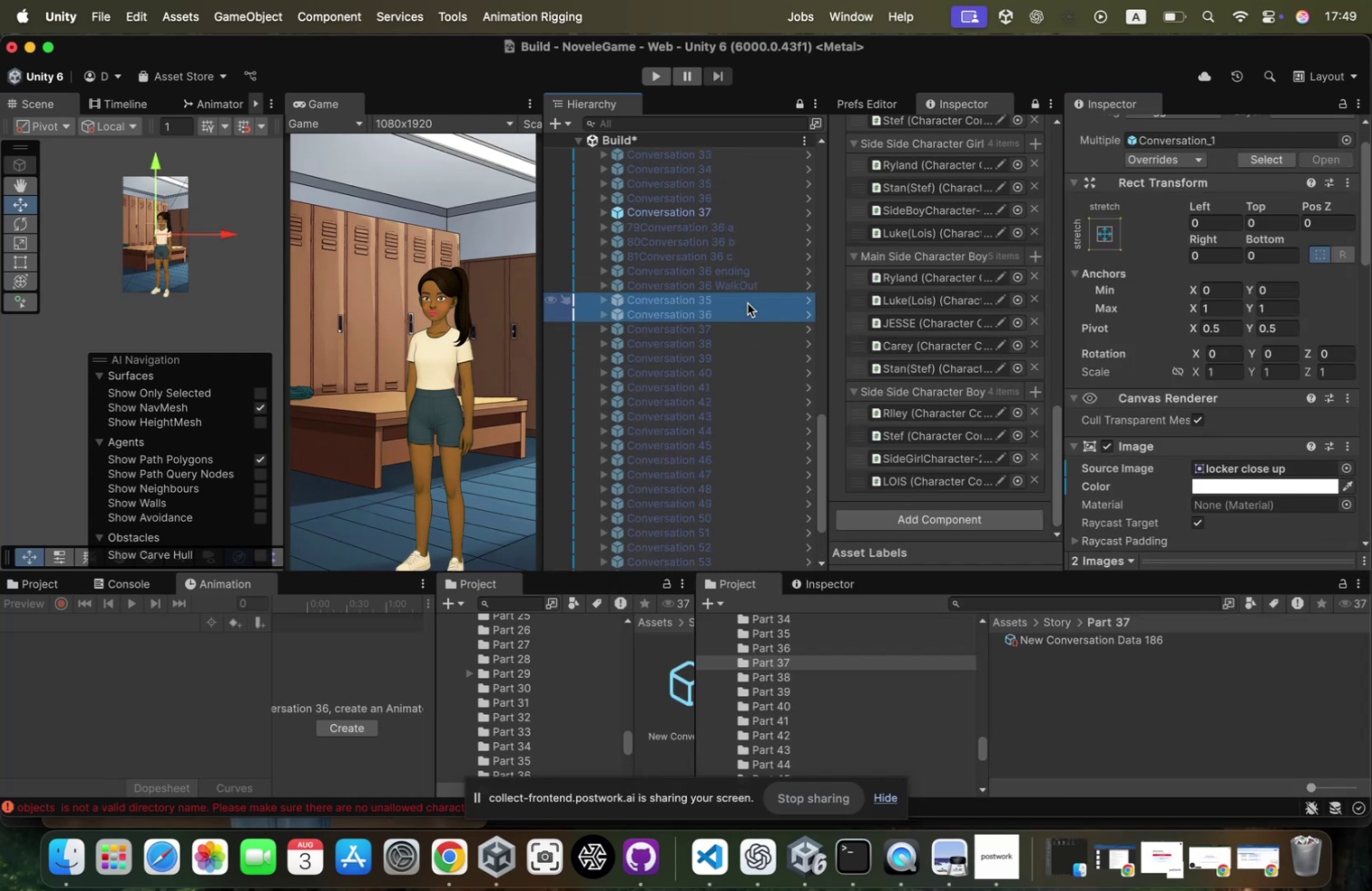 
key(Shift+ArrowDown)
 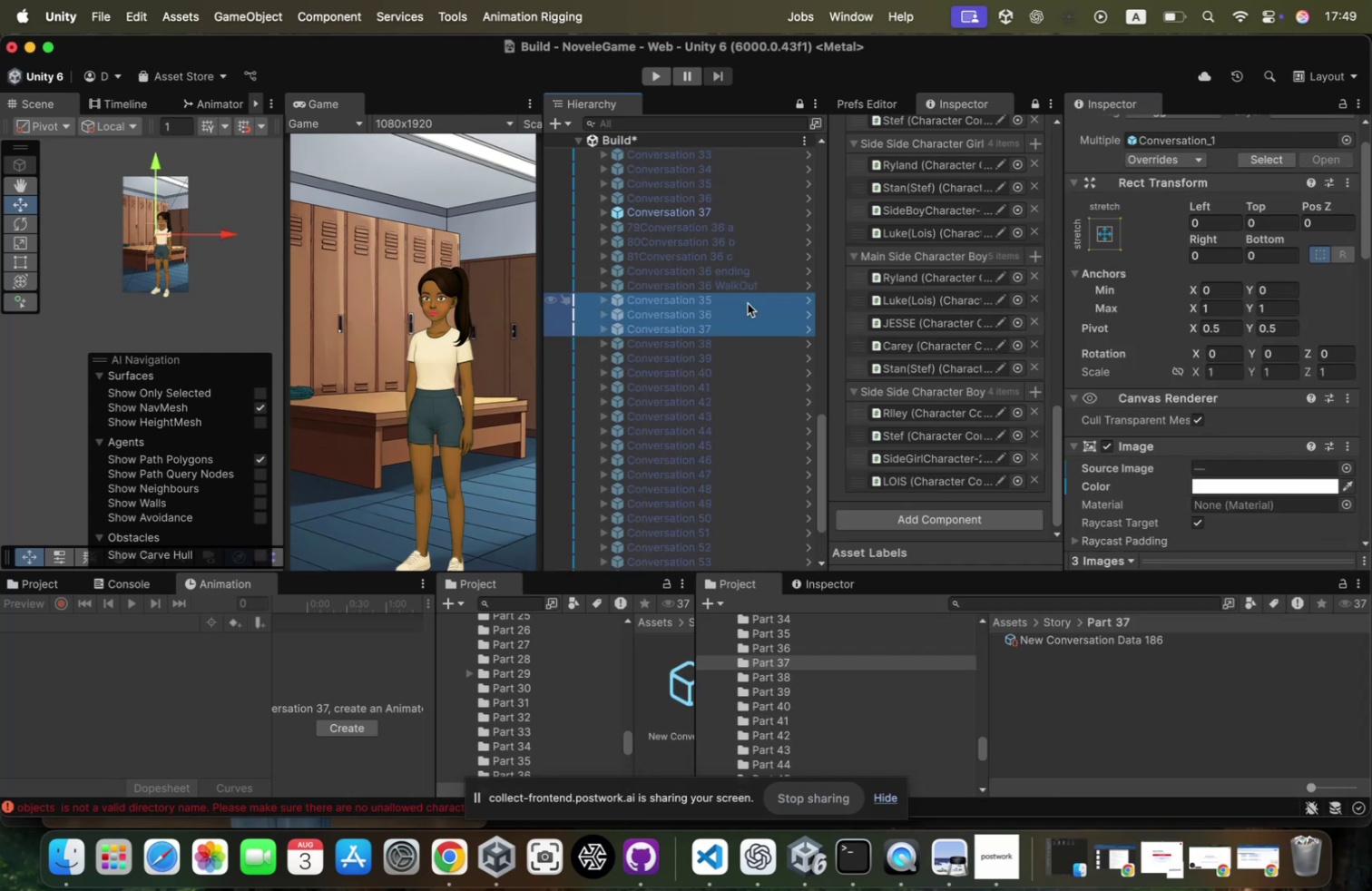 
key(Shift+ArrowDown)
 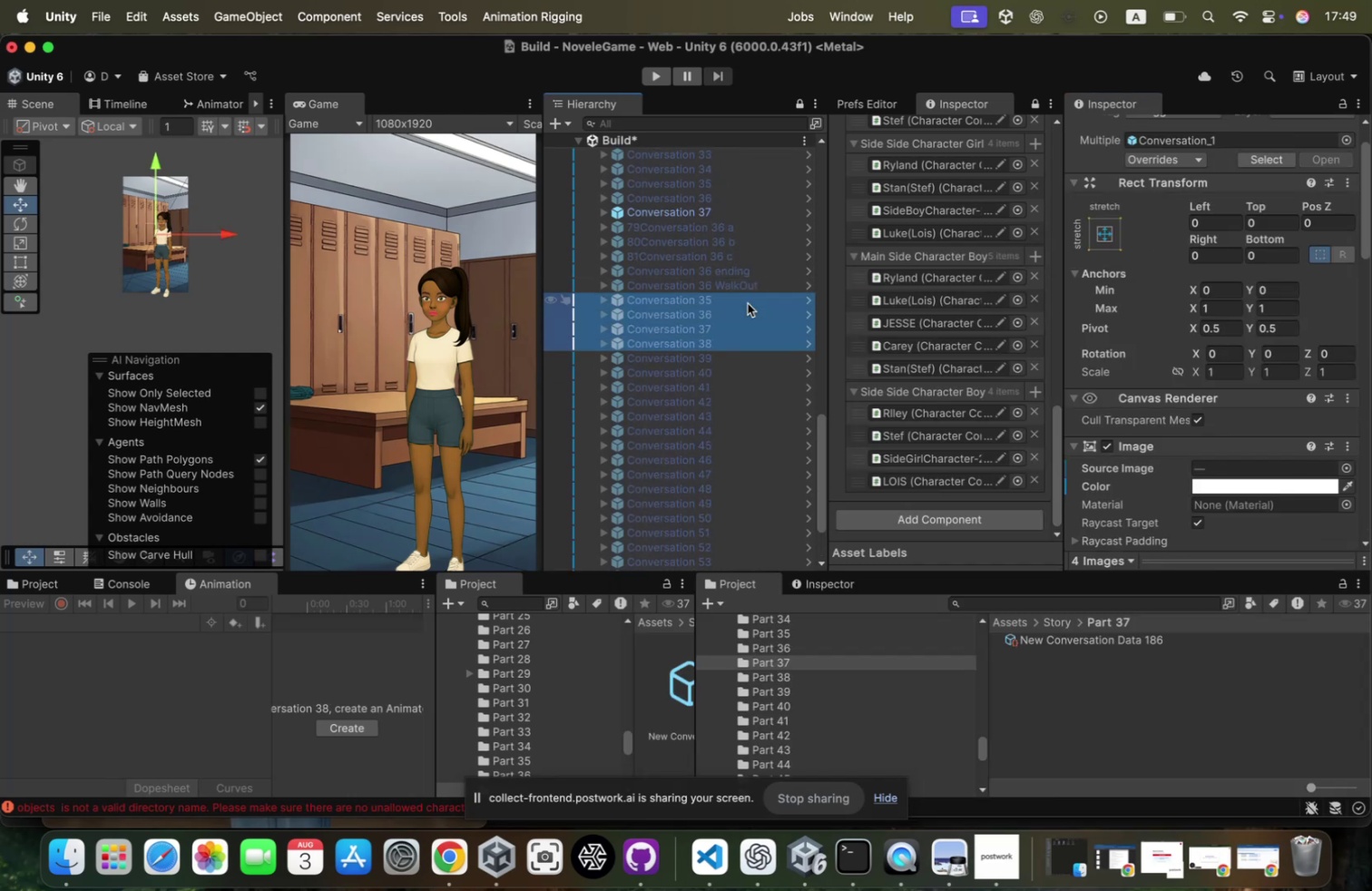 
key(Shift+ArrowDown)
 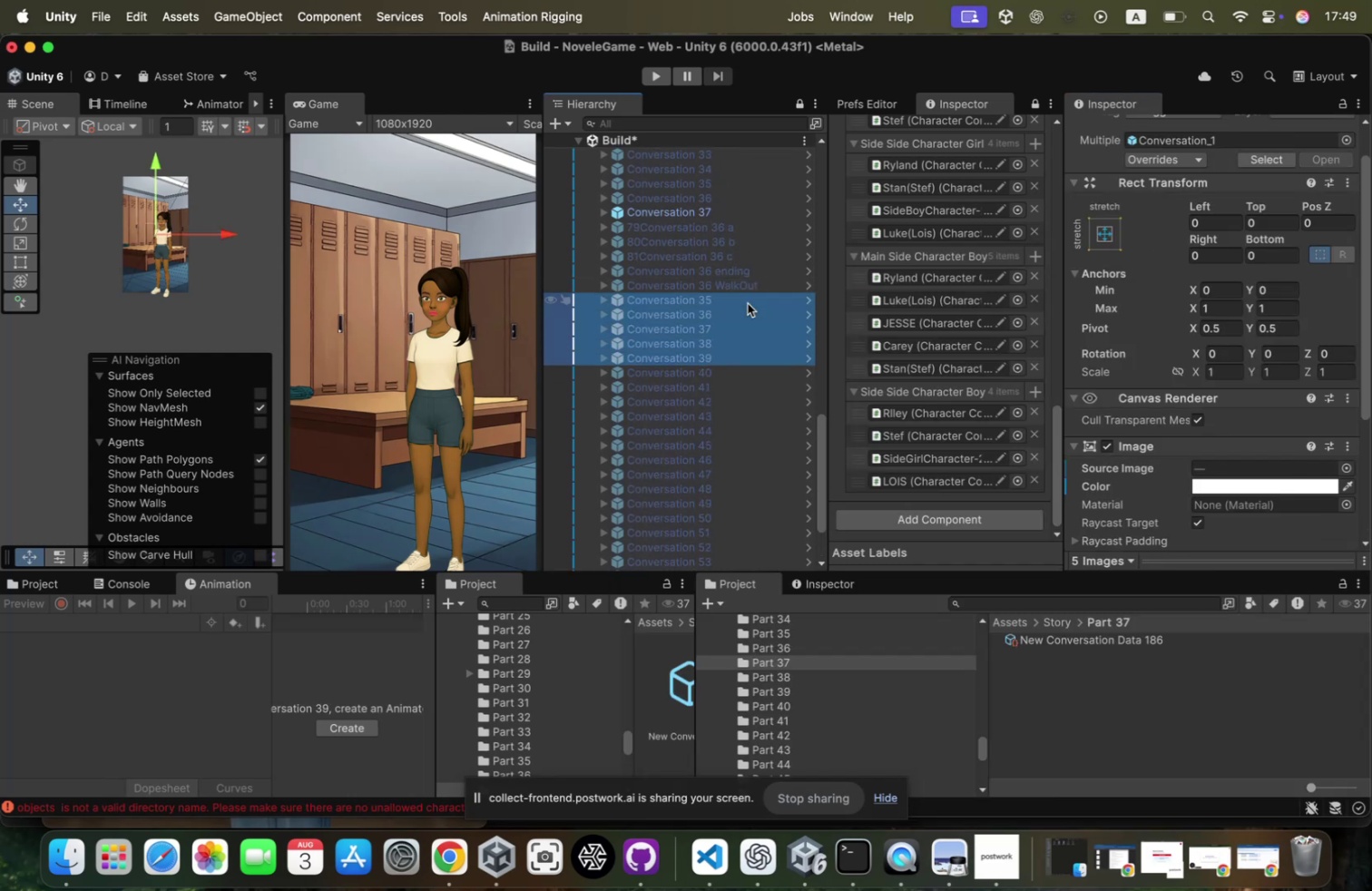 
key(Shift+ArrowDown)
 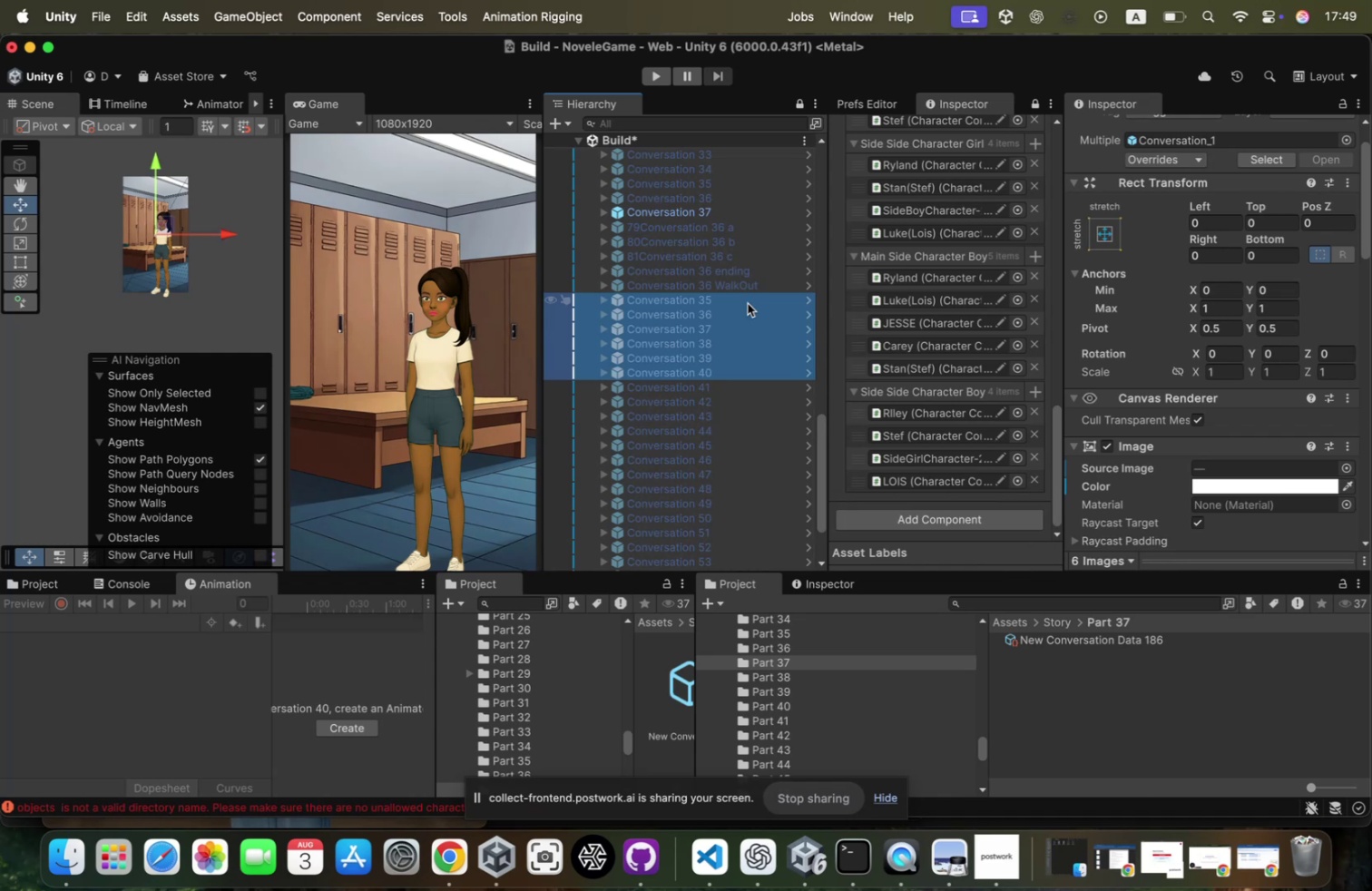 
scroll: coordinate [748, 303], scroll_direction: down, amount: 12.0
 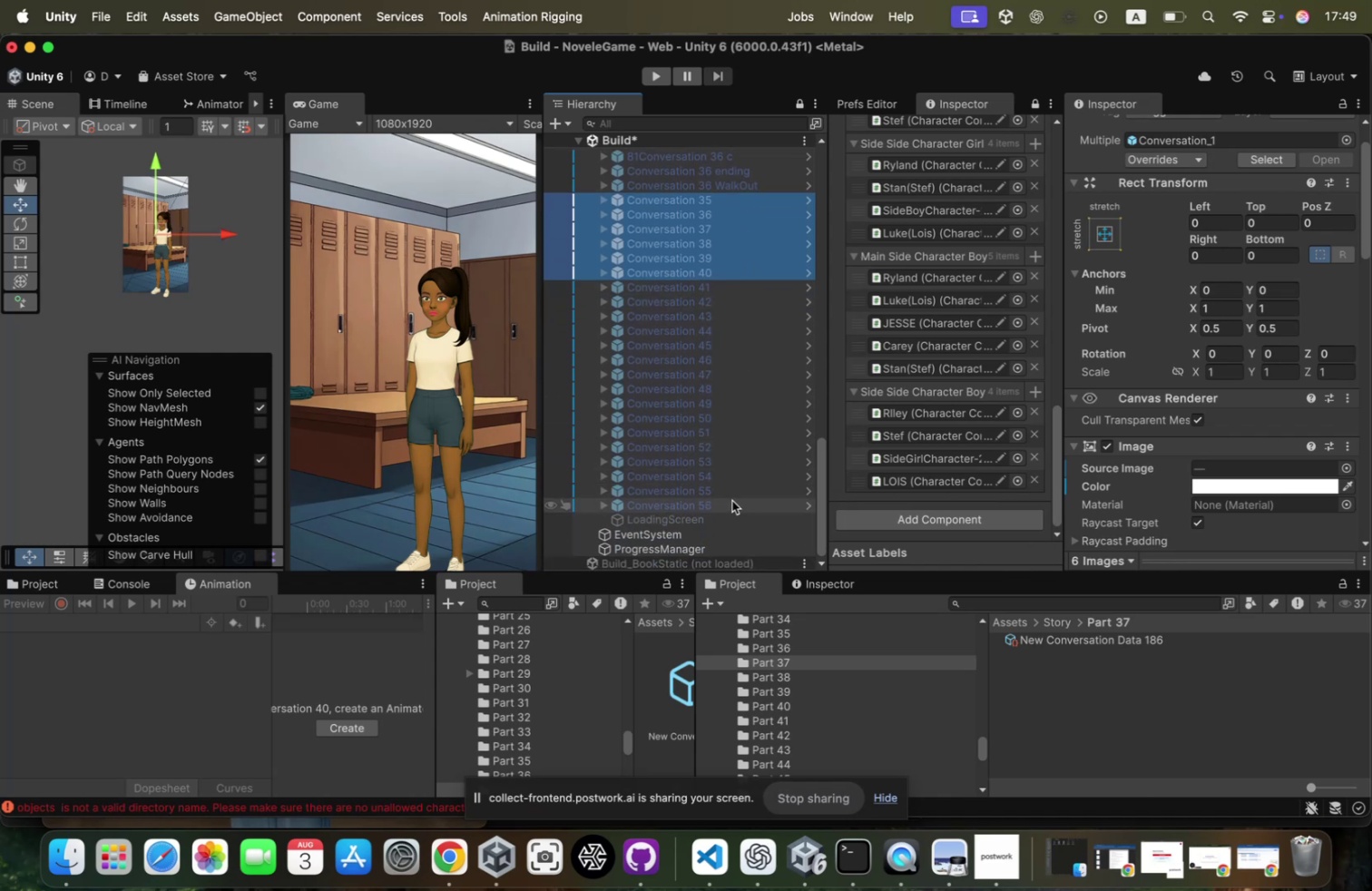 
hold_key(key=ShiftLeft, duration=0.88)
 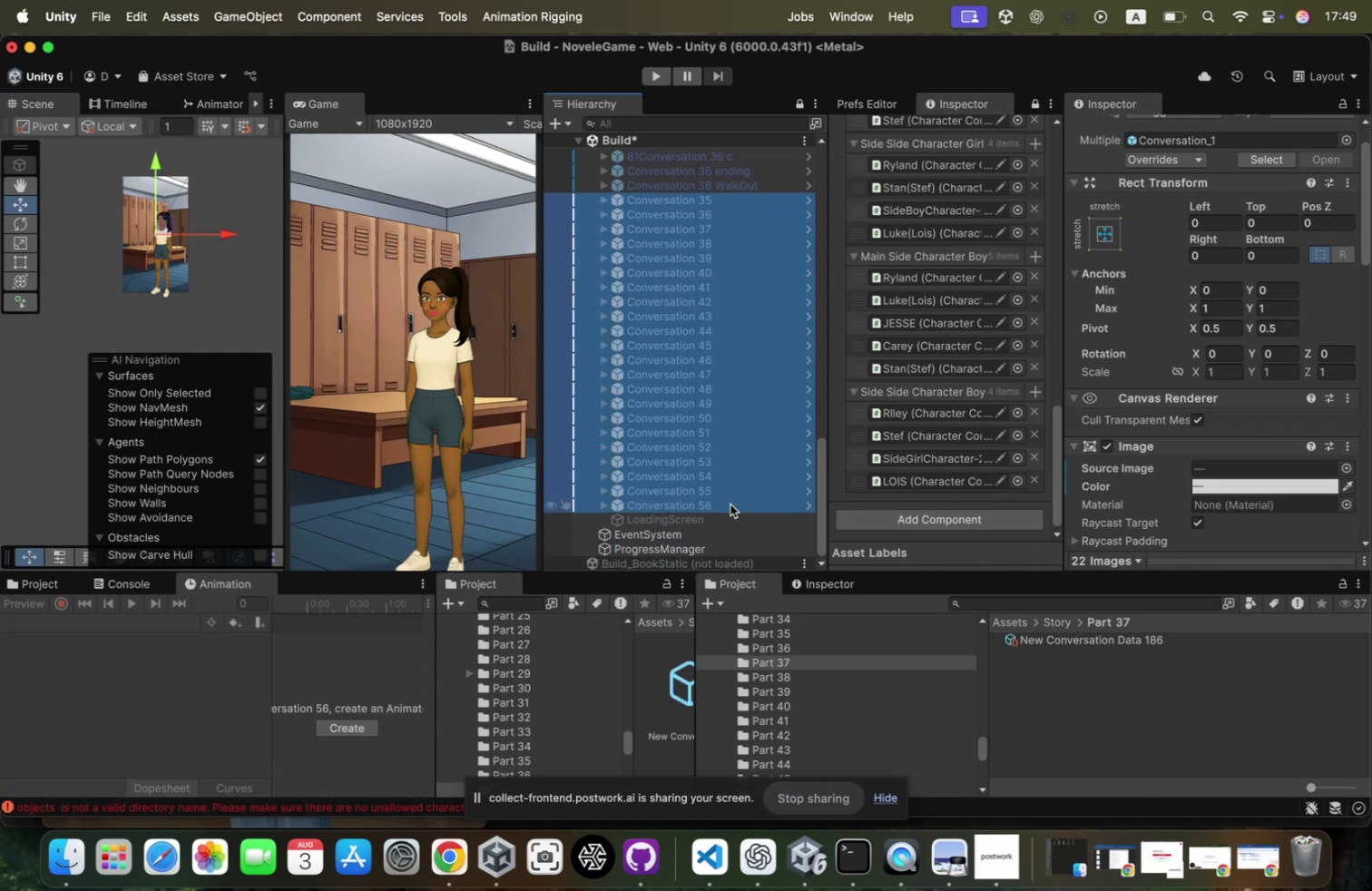 
key(Meta+Backspace)
 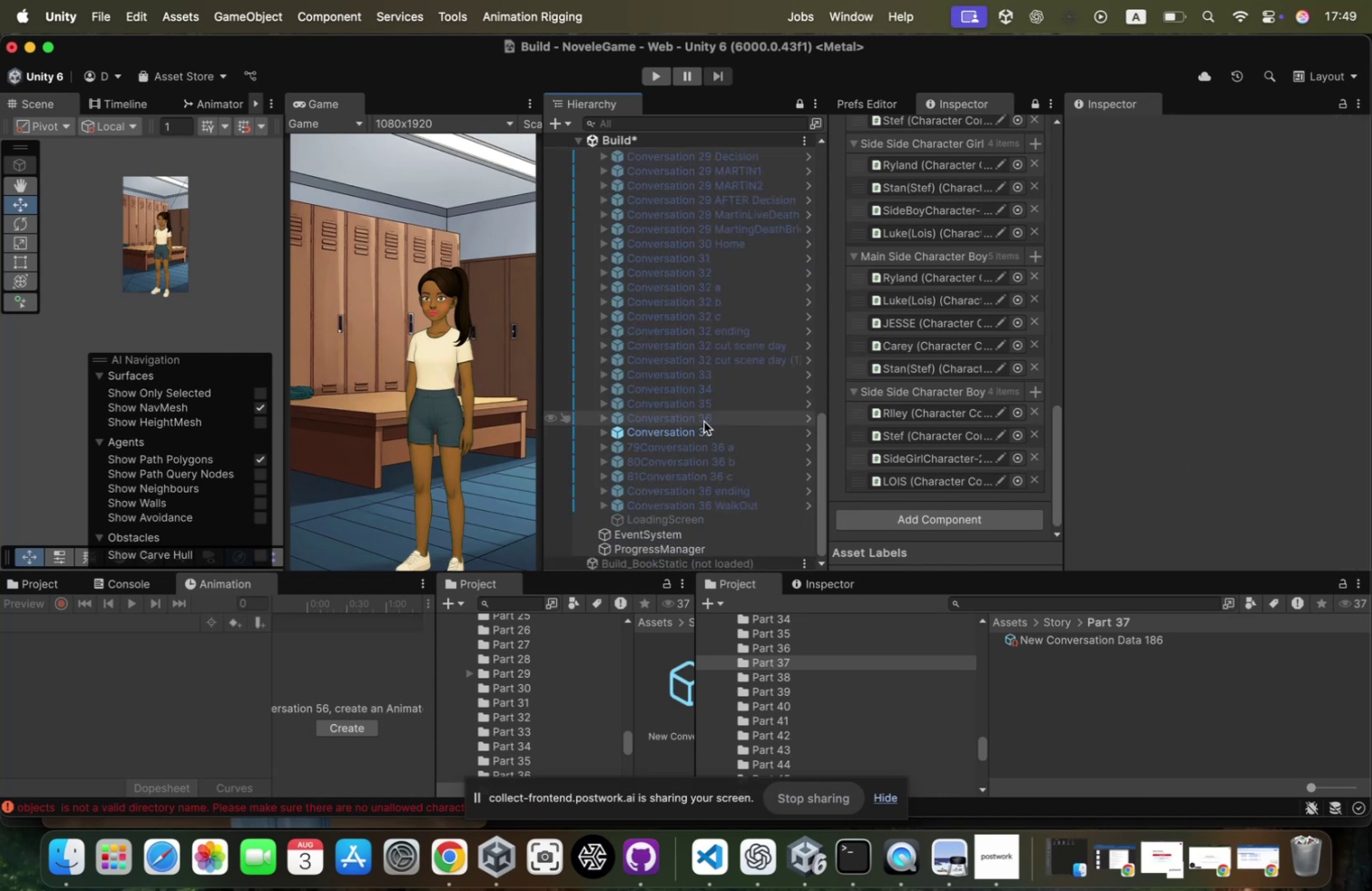 
left_click_drag(start_coordinate=[699, 432], to_coordinate=[697, 512])
 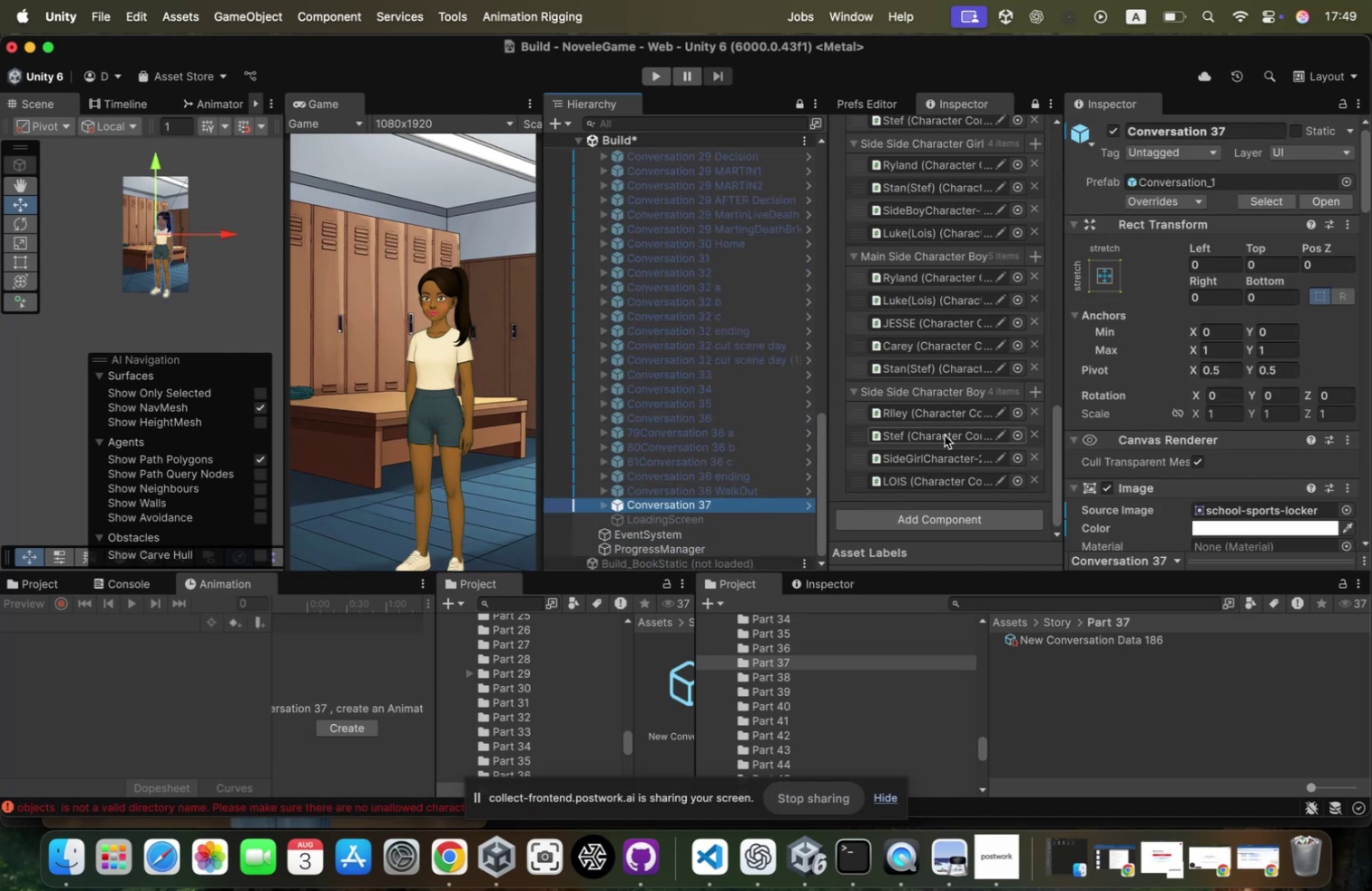 
scroll: coordinate [683, 489], scroll_direction: down, amount: 26.0
 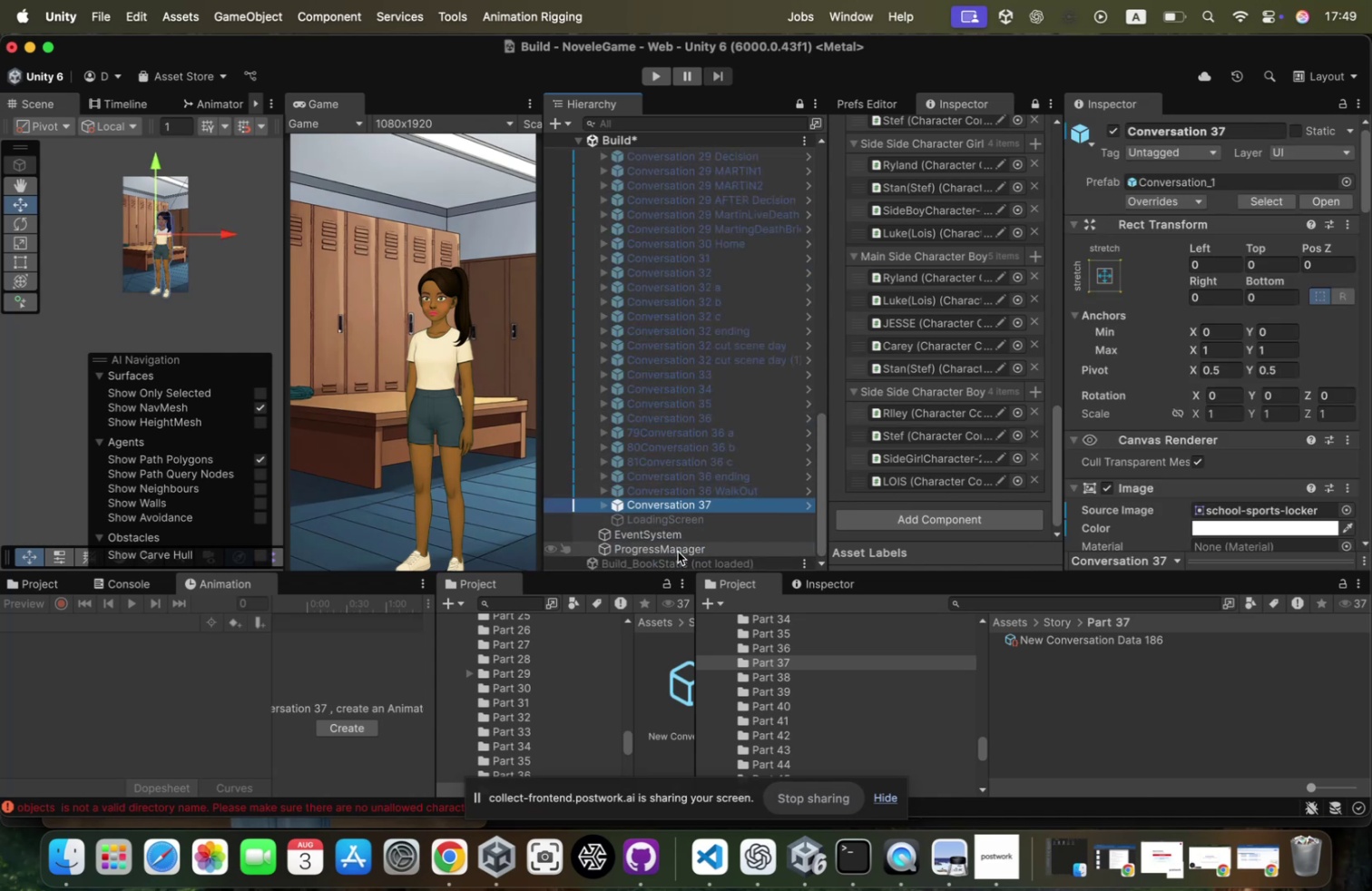 
left_click([678, 551])
 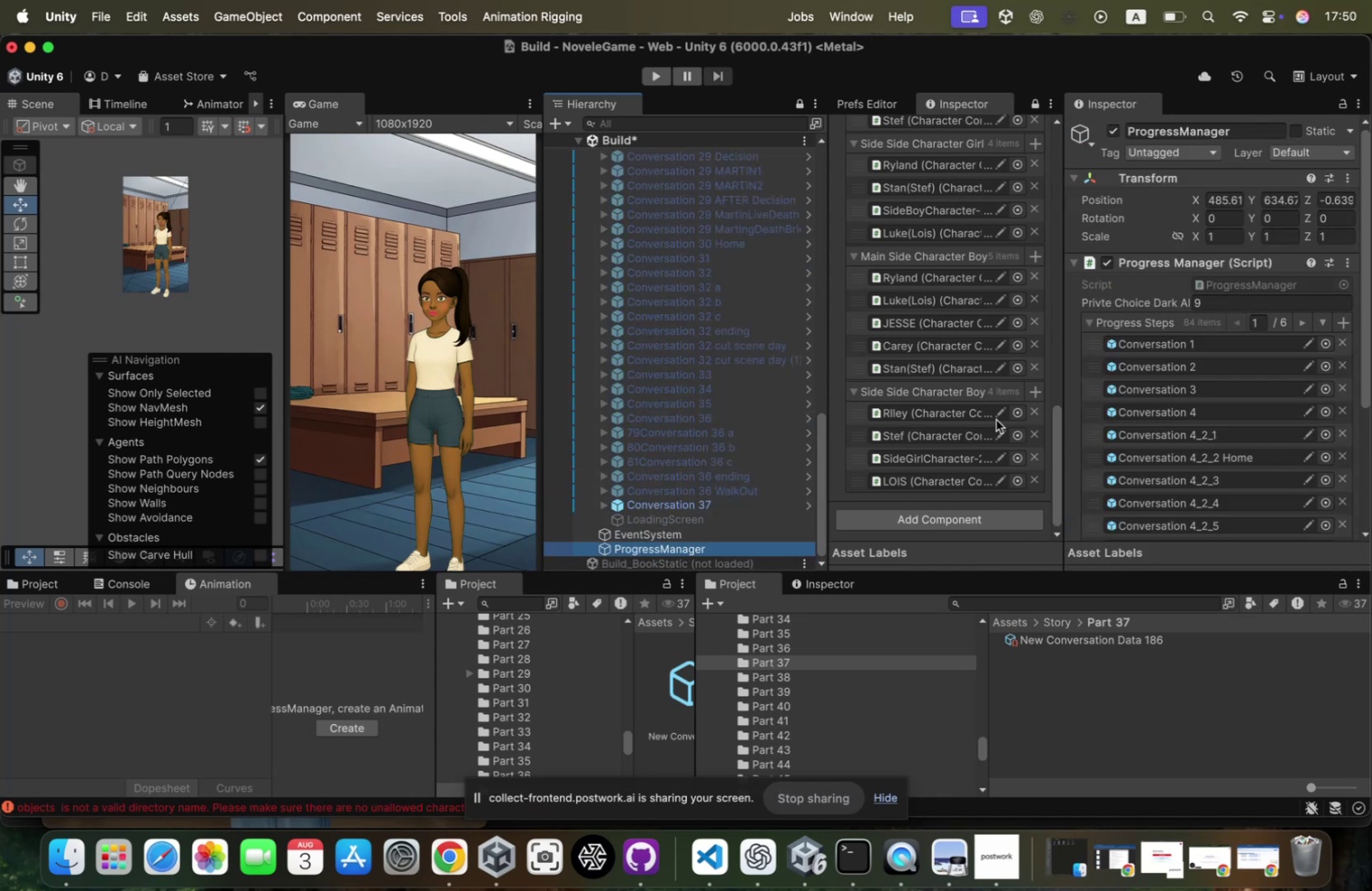 
scroll: coordinate [1206, 379], scroll_direction: down, amount: 107.0
 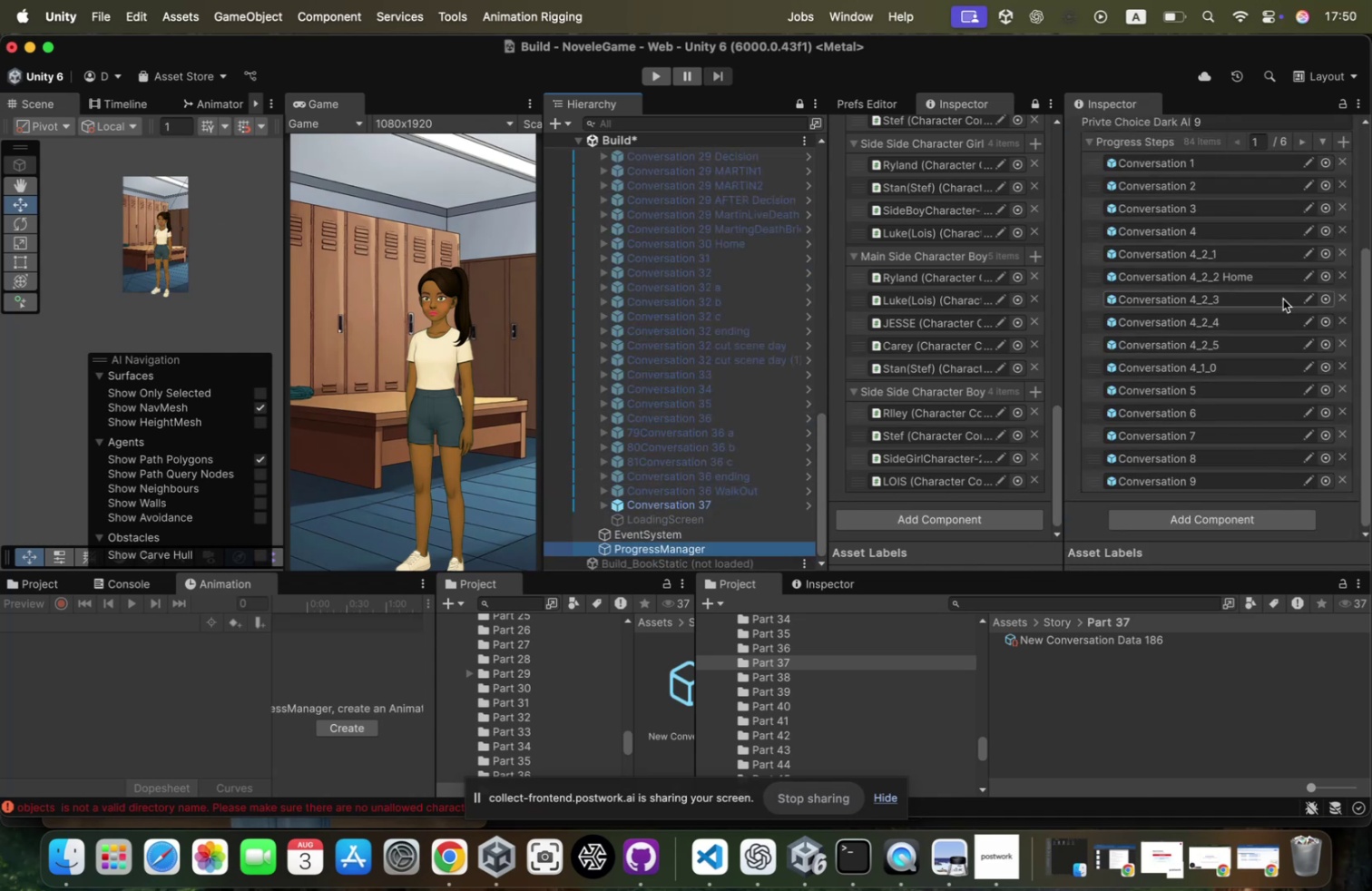 
mouse_move([1280, 173])
 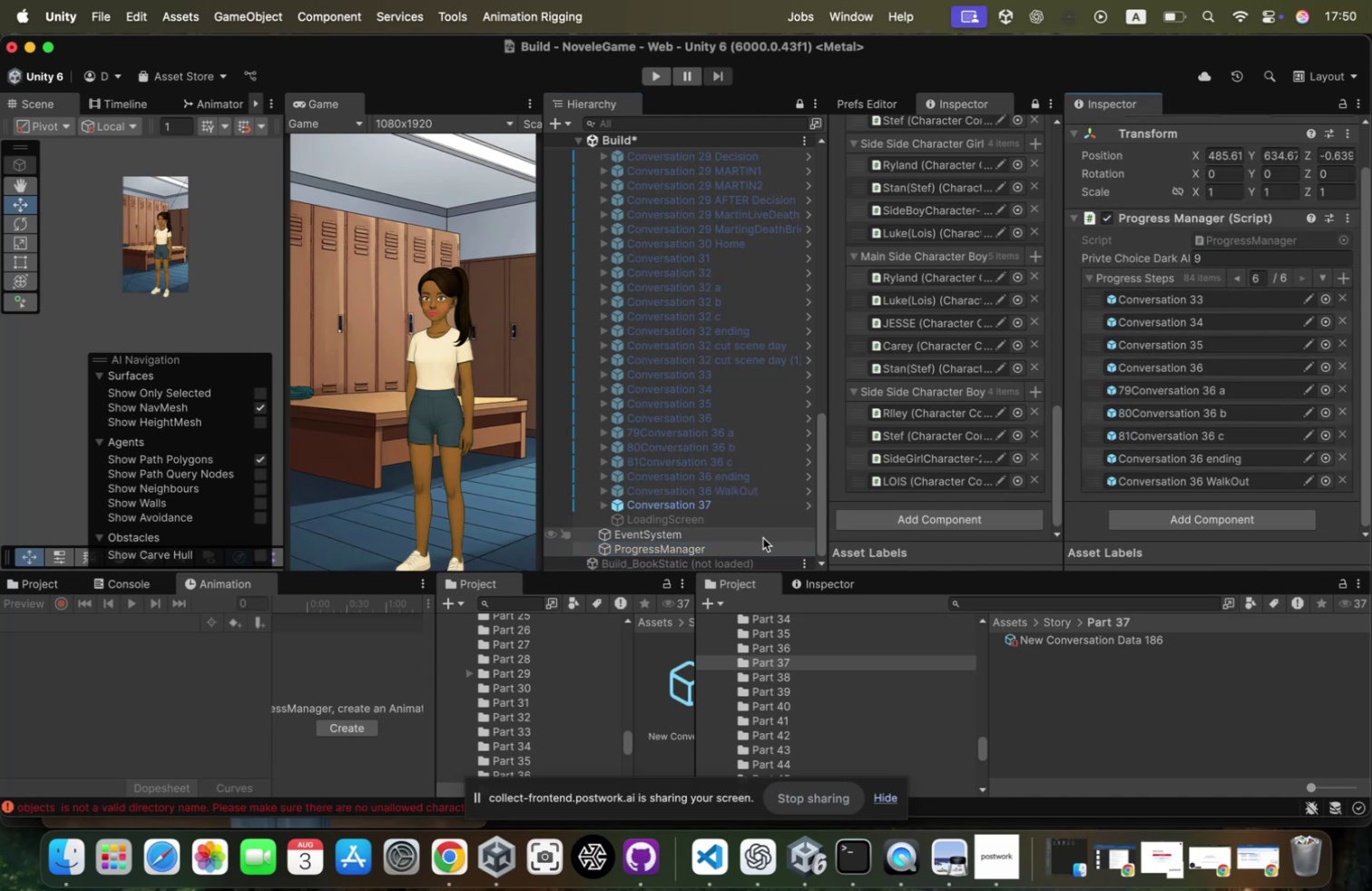 
left_click_drag(start_coordinate=[700, 502], to_coordinate=[1135, 264])
 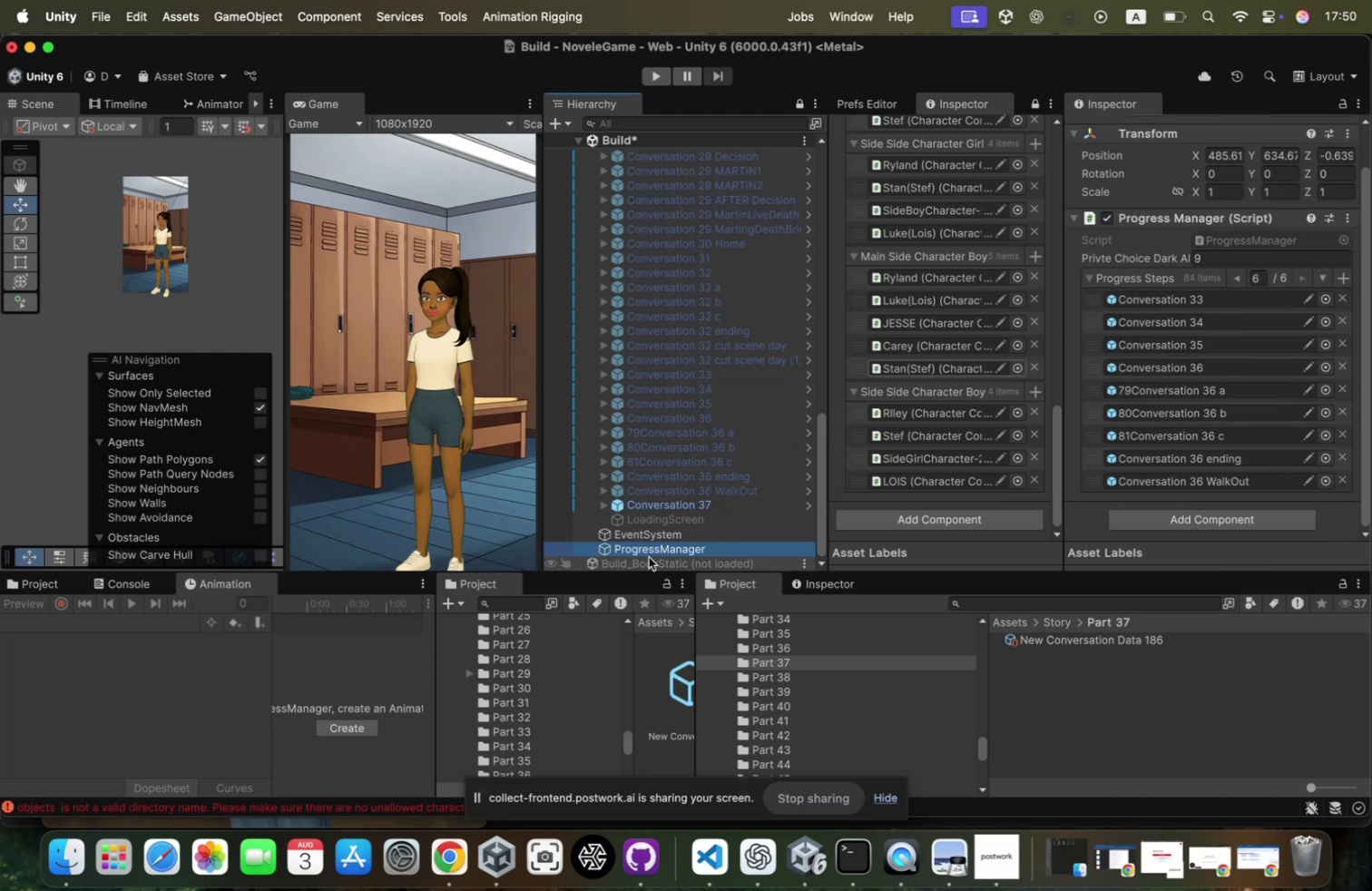 
left_click_drag(start_coordinate=[678, 507], to_coordinate=[1124, 278])
 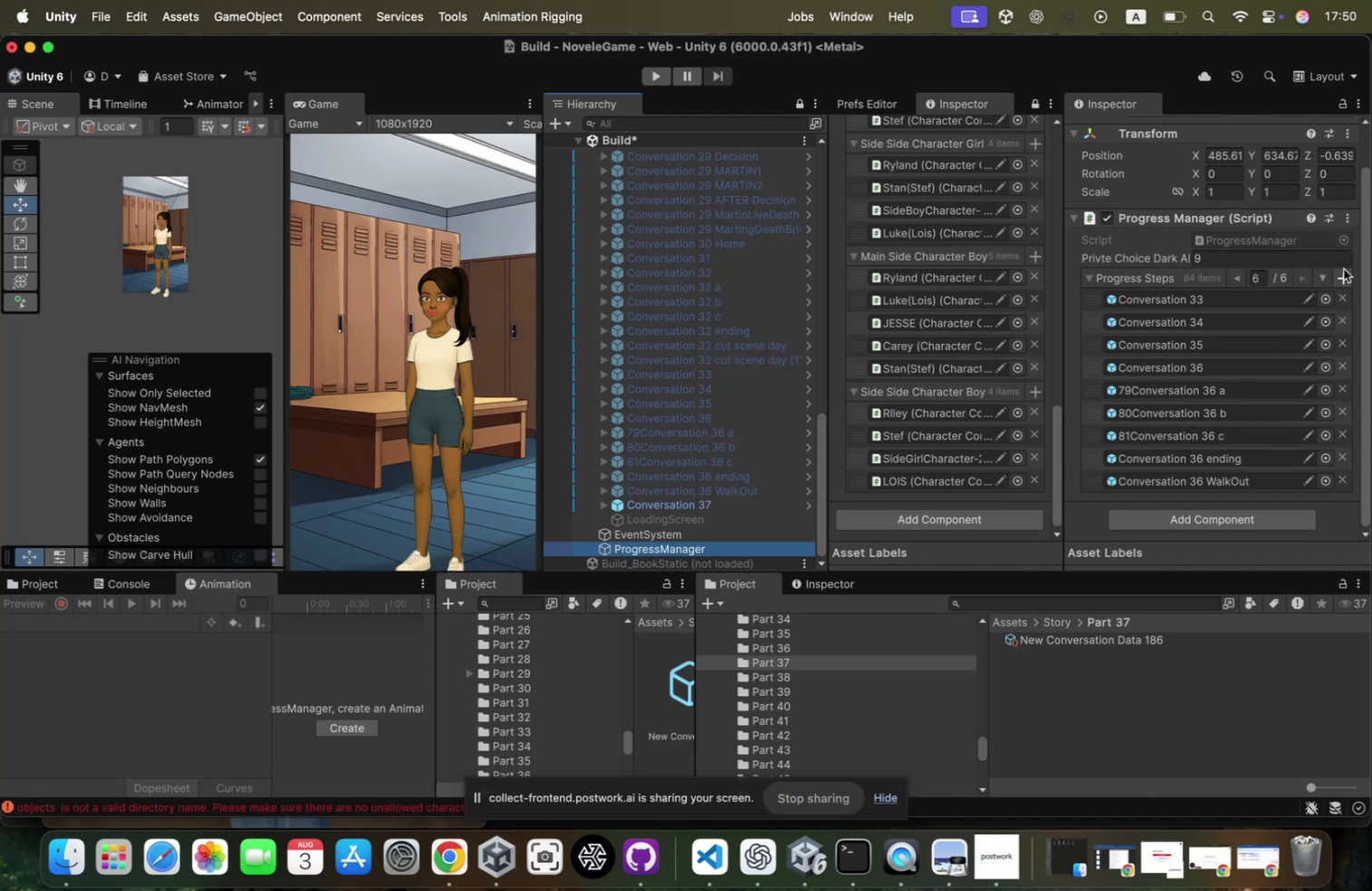 
left_click([1342, 276])
 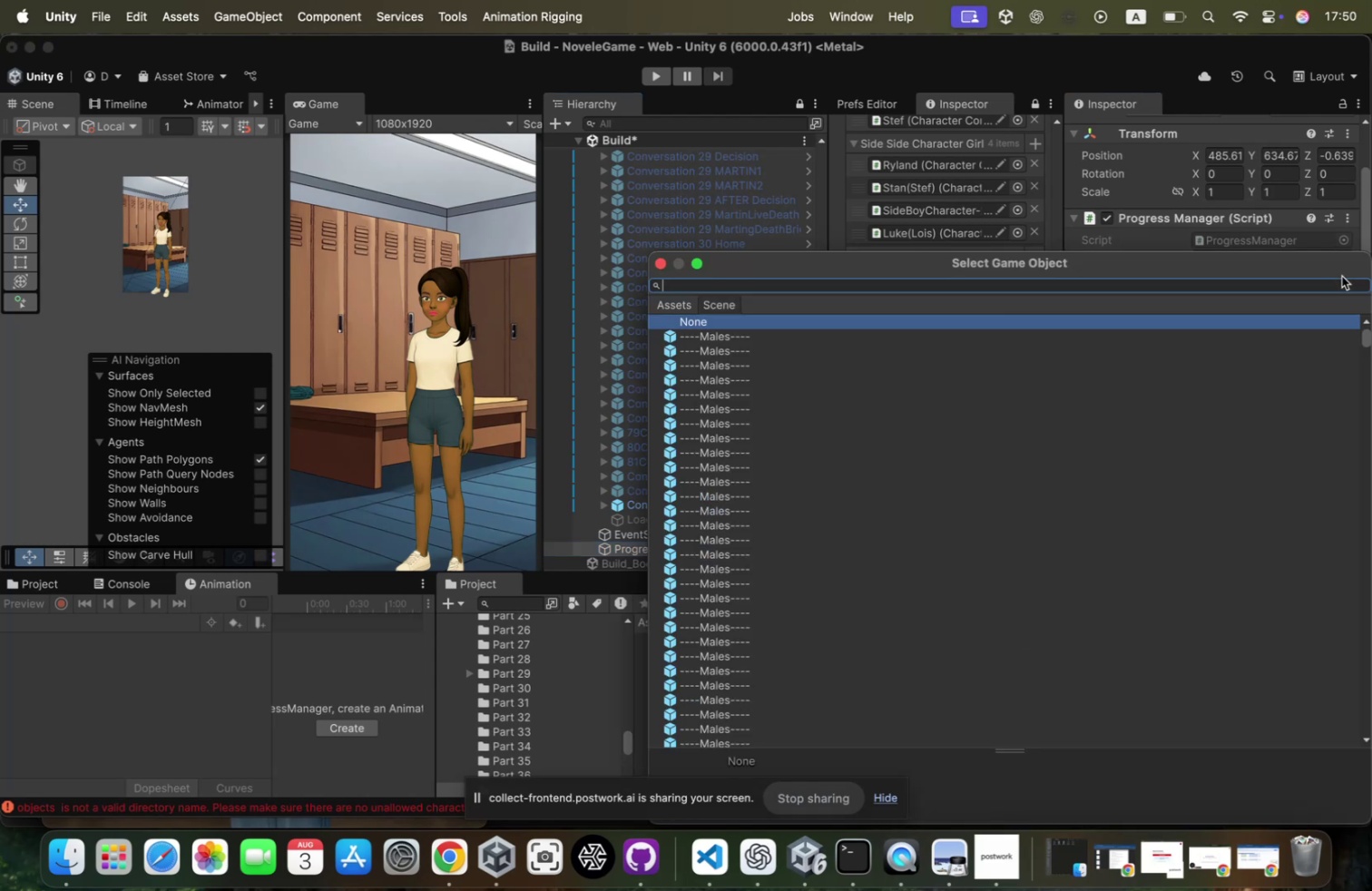 
type(37)
 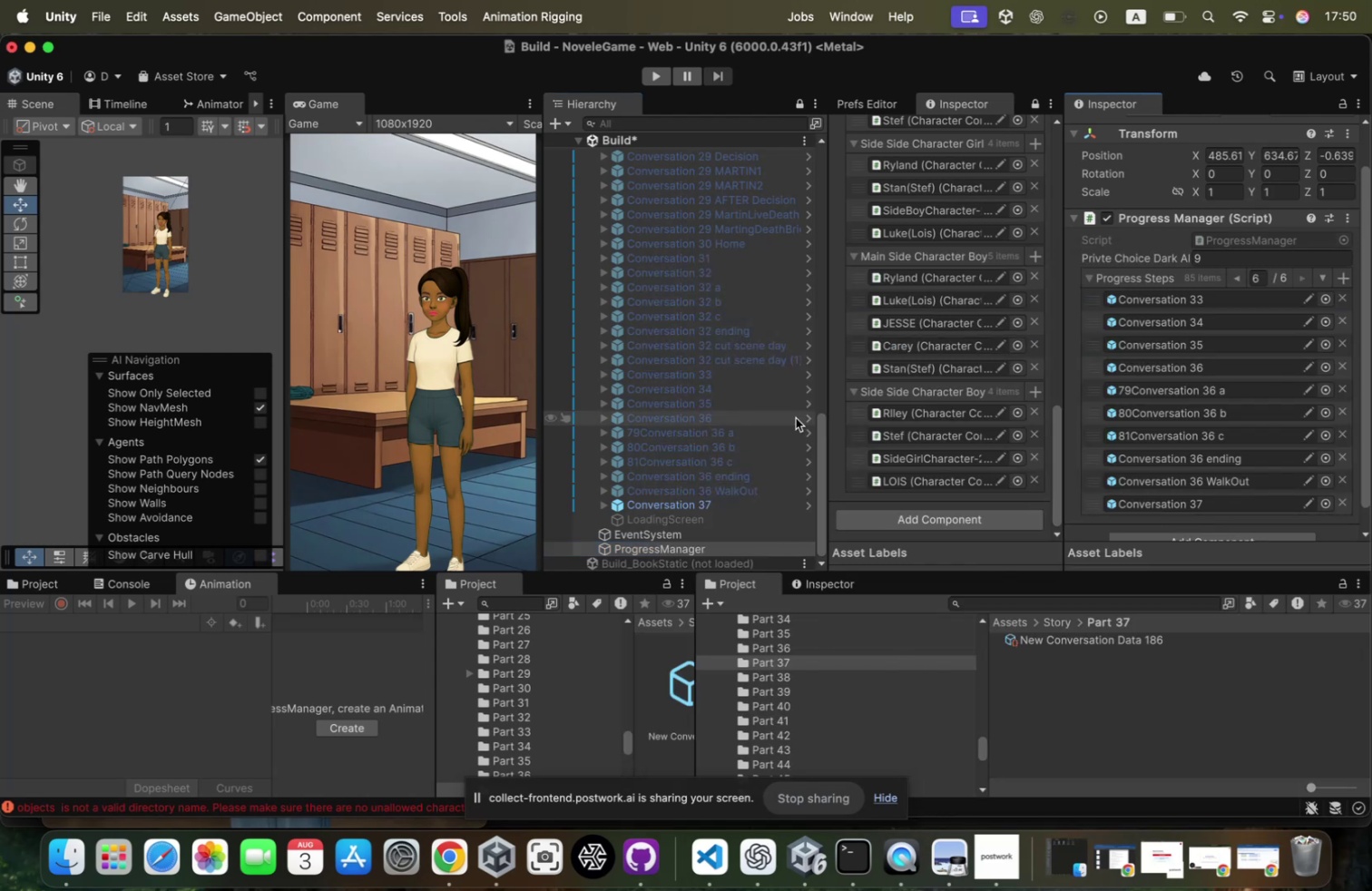 
left_click([700, 504])
 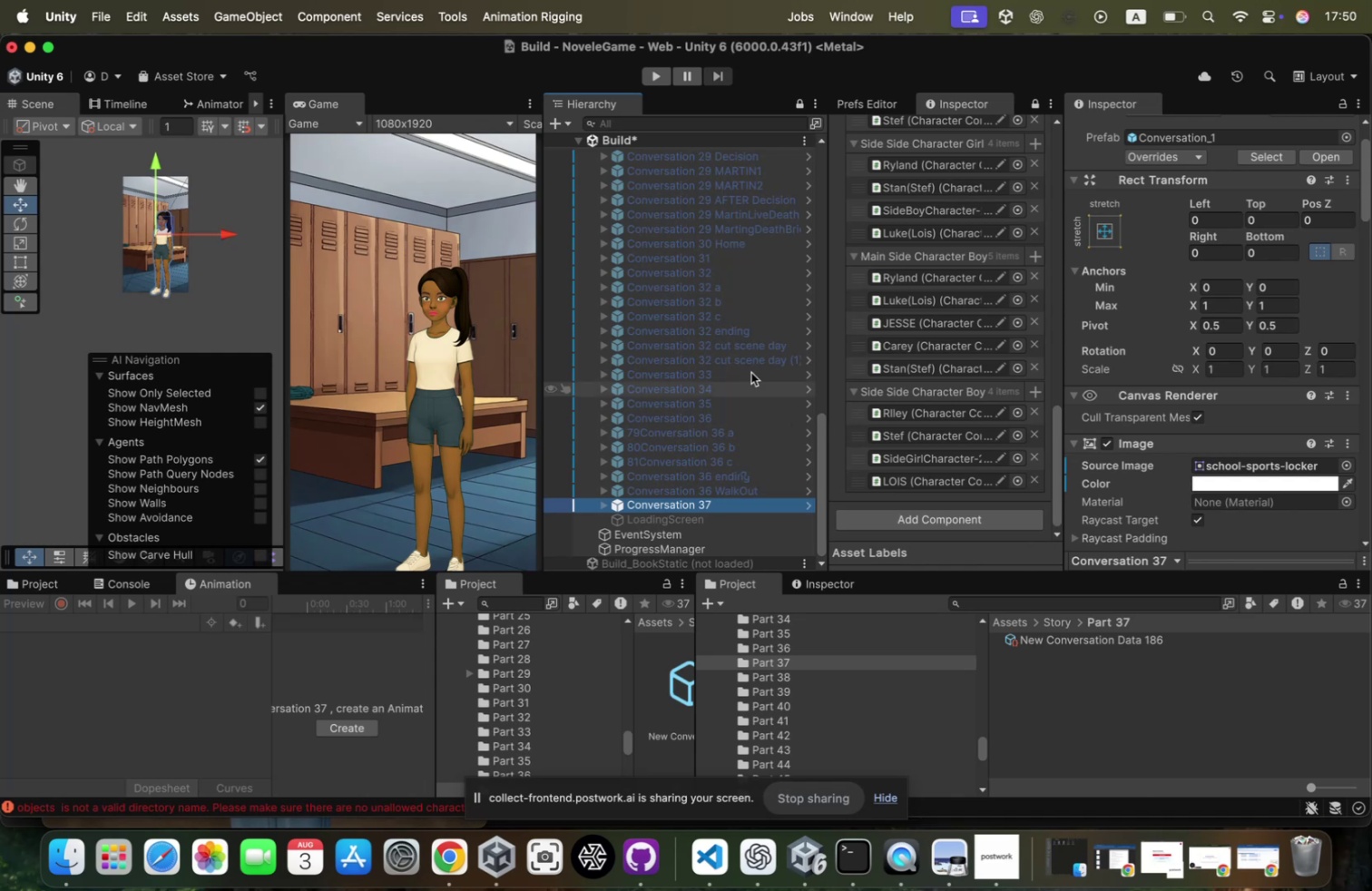 
scroll: coordinate [697, 356], scroll_direction: down, amount: 11.0
 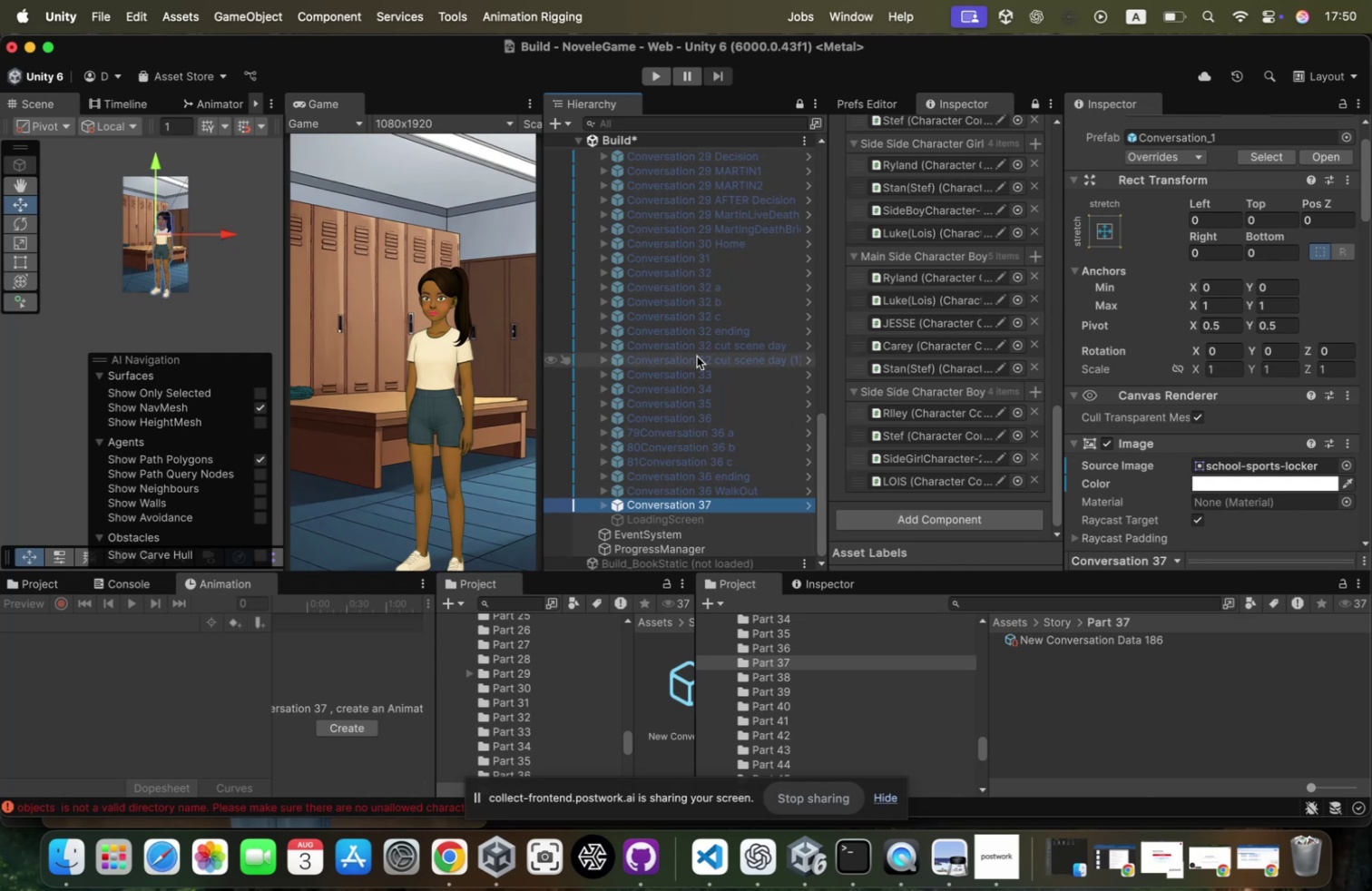 
key(Meta+CommandLeft)
 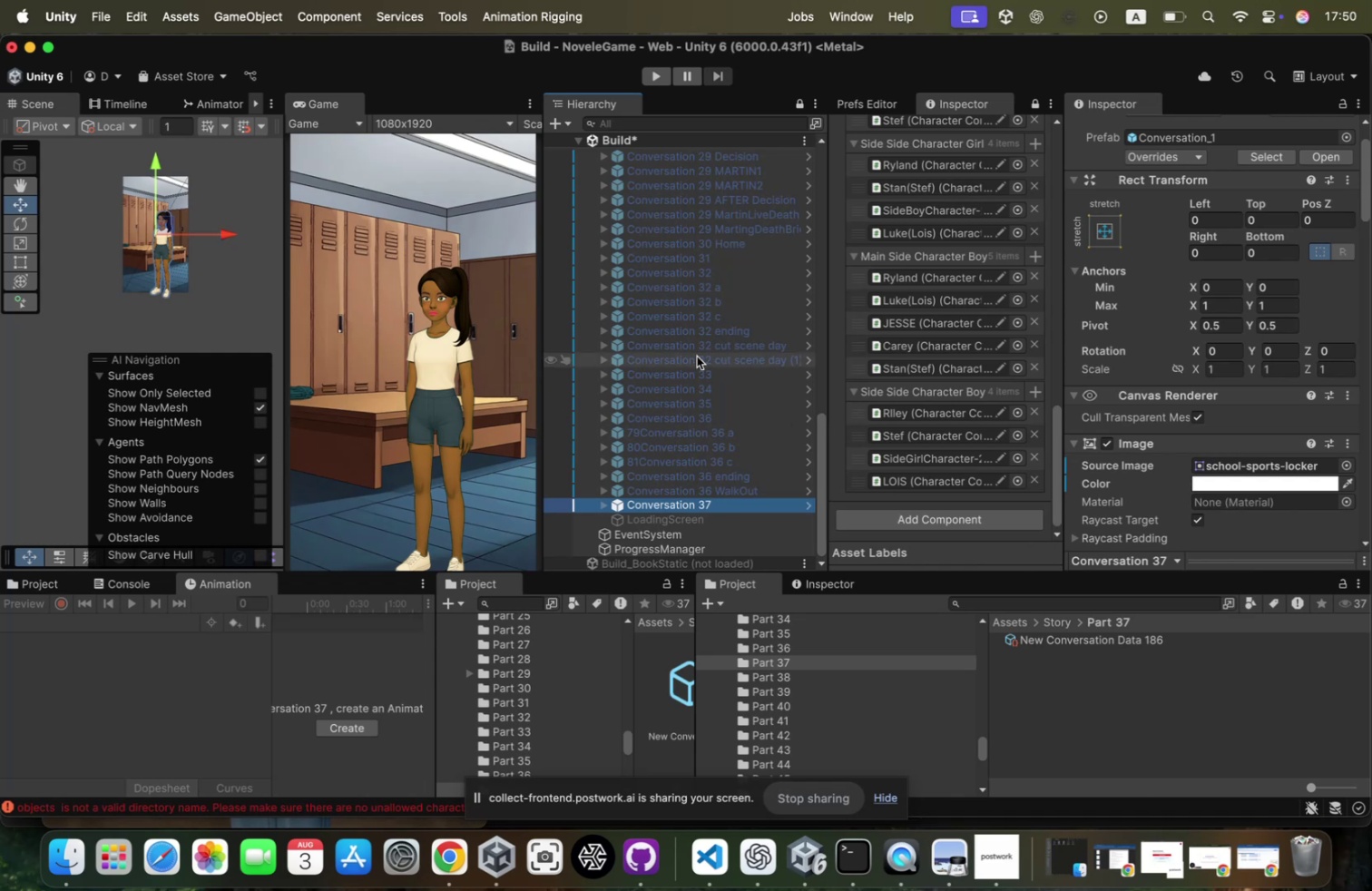 
key(Meta+D)
 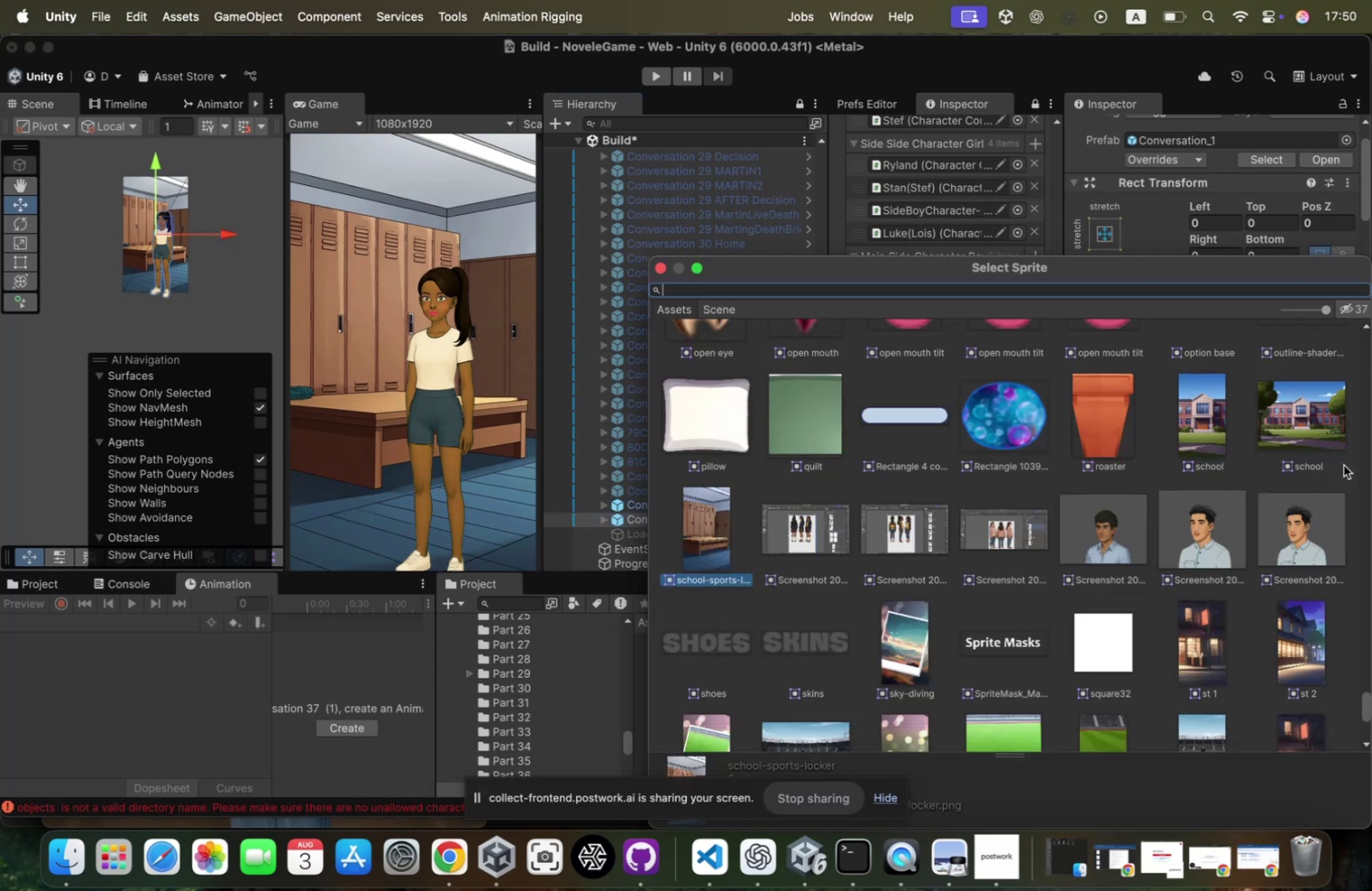 
type(sport)
key(Backspace)
key(Backspace)
key(Backspace)
type(rts)
key(Backspace)
key(Backspace)
key(Backspace)
key(Backspace)
key(Backspace)
type(sp)
key(Backspace)
key(Backspace)
key(Escape)
 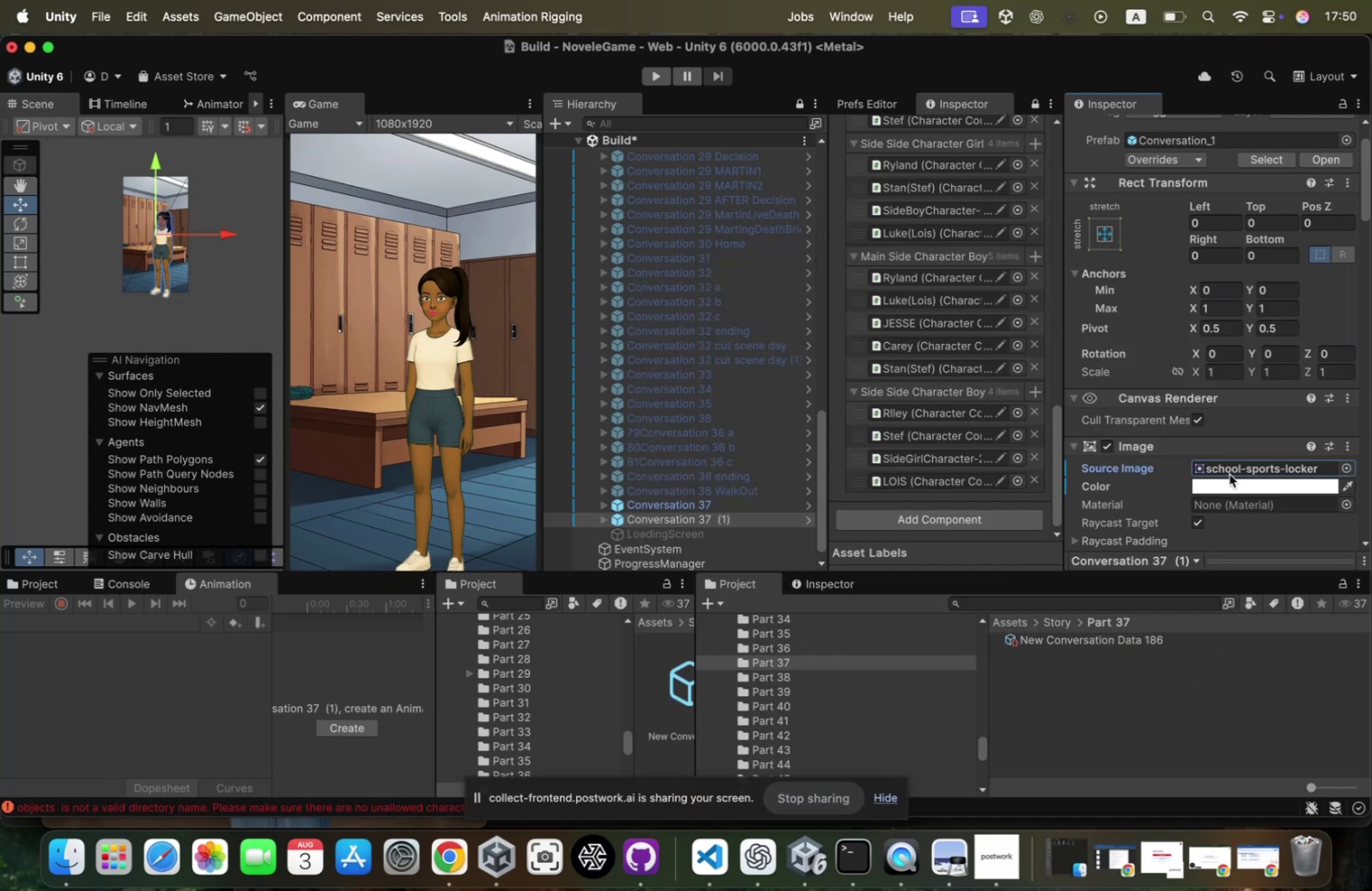 
left_click([1230, 475])
 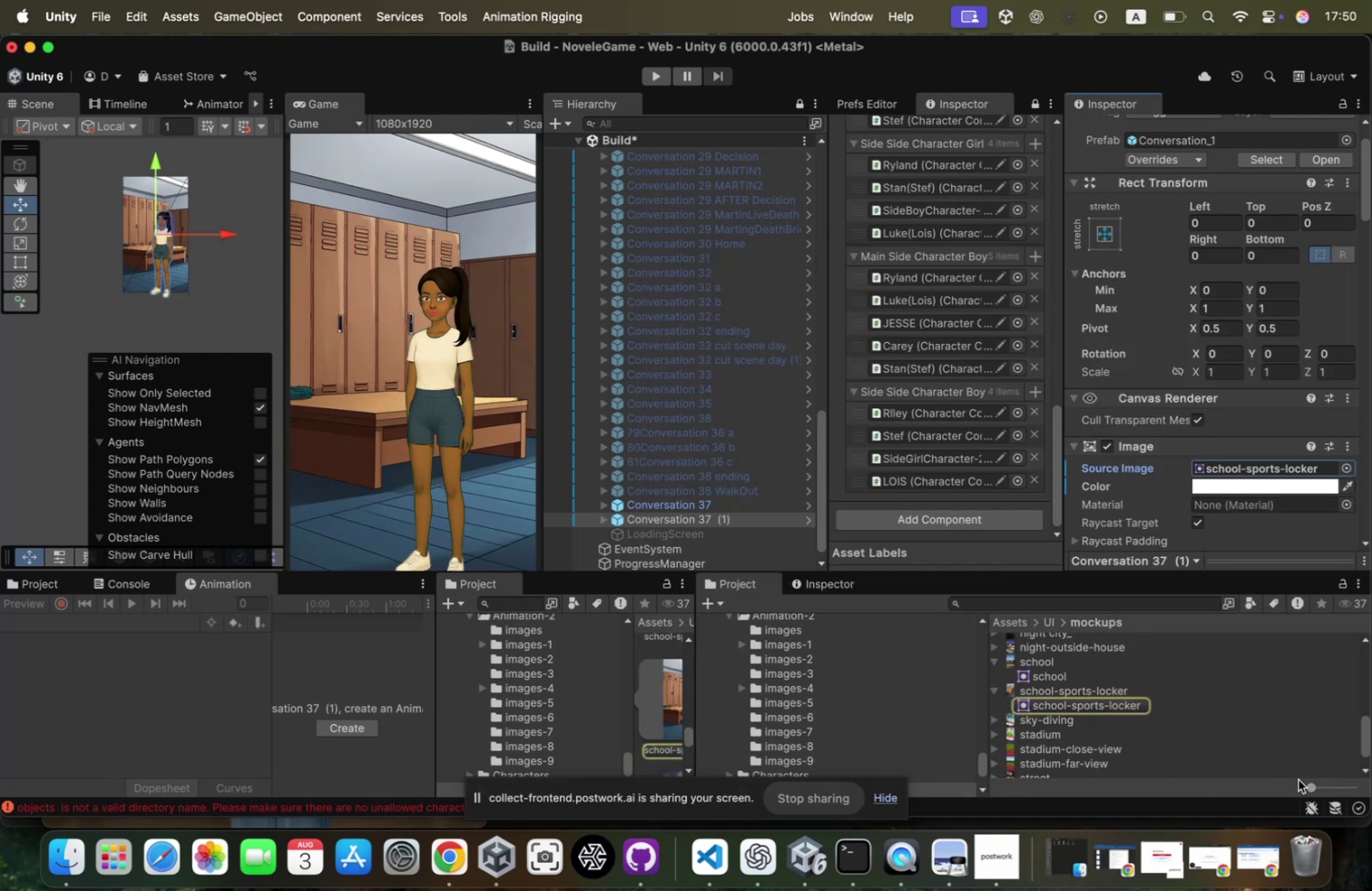 
left_click_drag(start_coordinate=[1321, 789], to_coordinate=[1371, 780])
 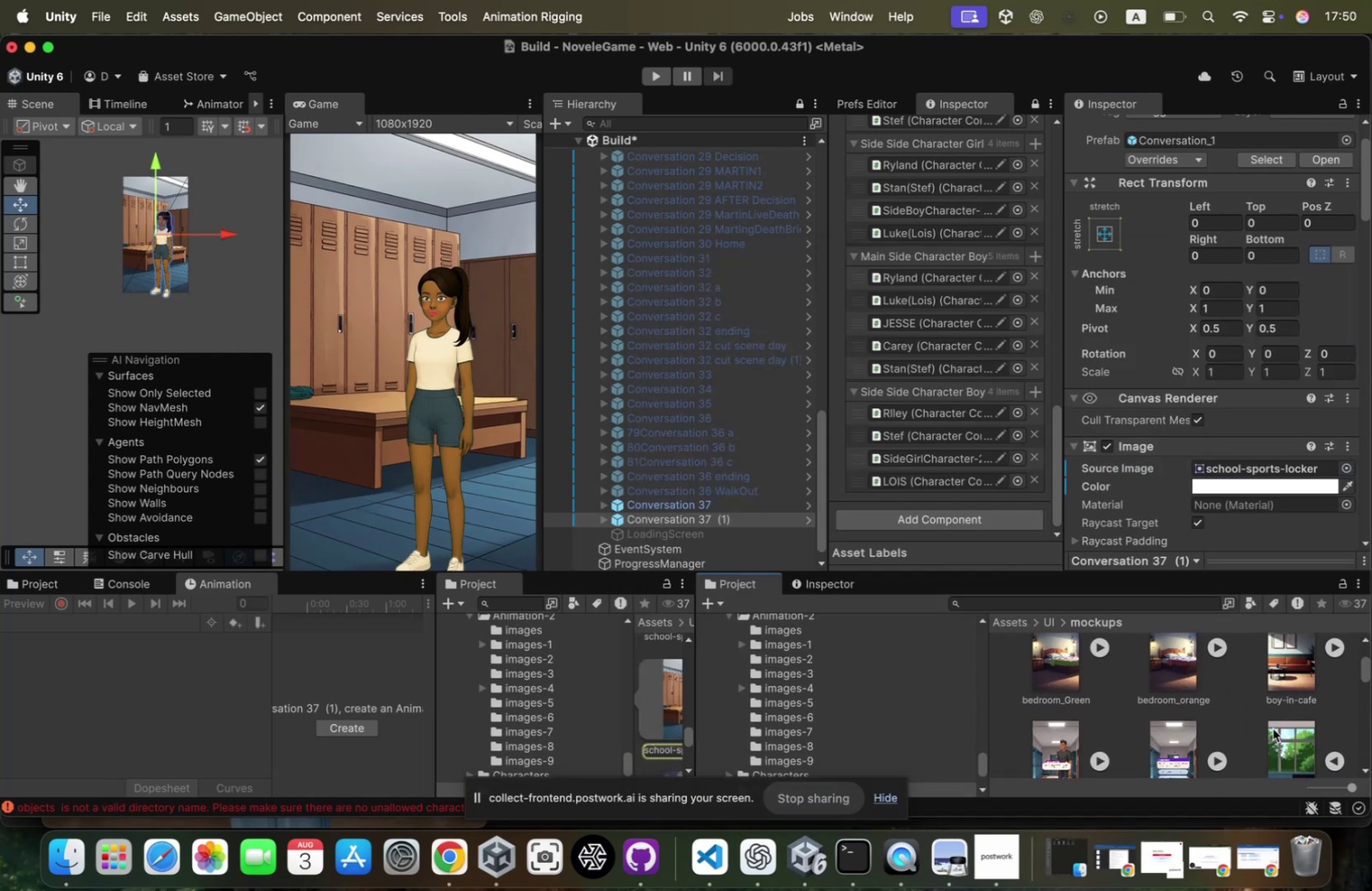 
scroll: coordinate [1273, 728], scroll_direction: down, amount: 69.0
 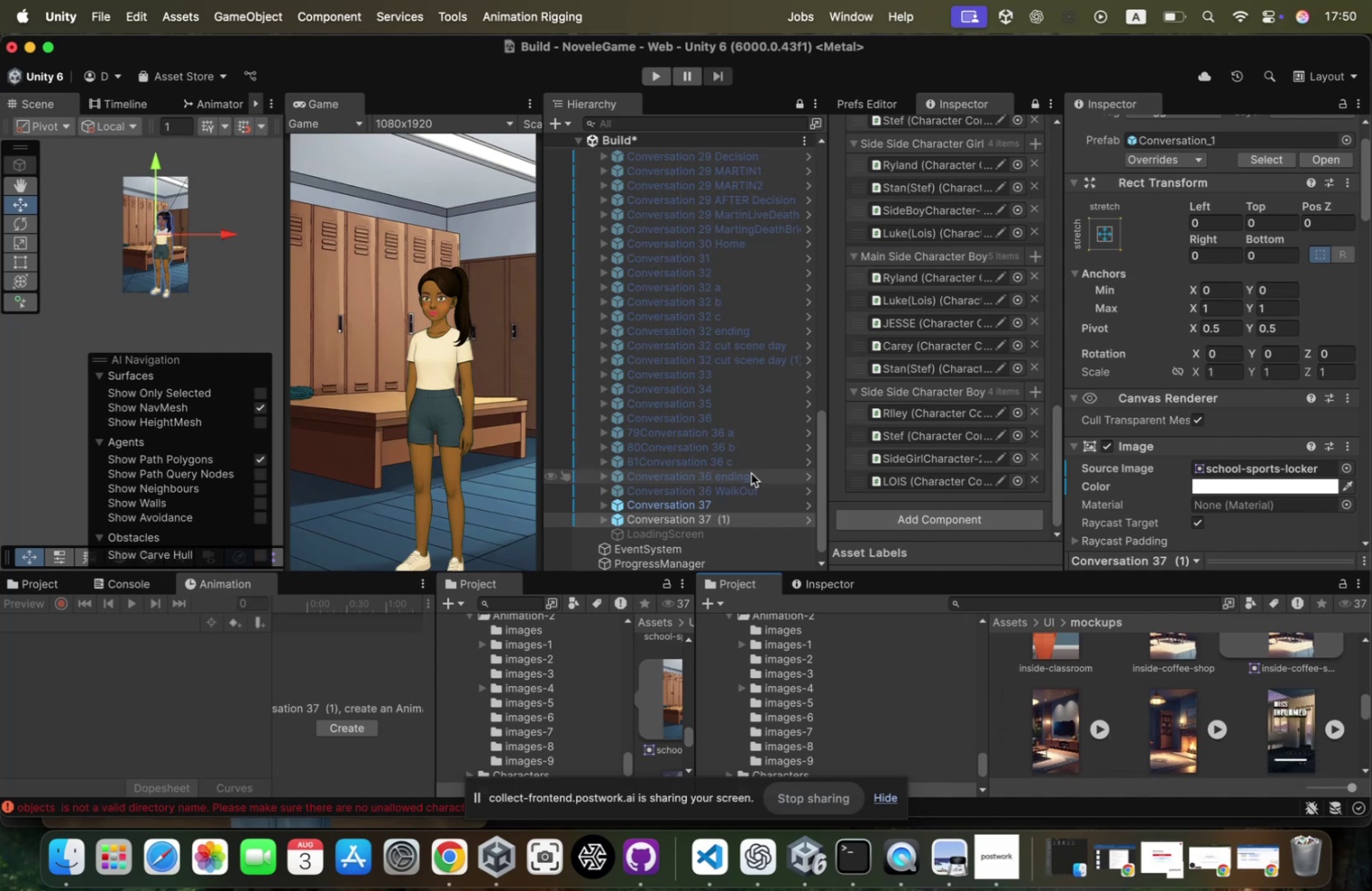 
left_click([731, 504])
 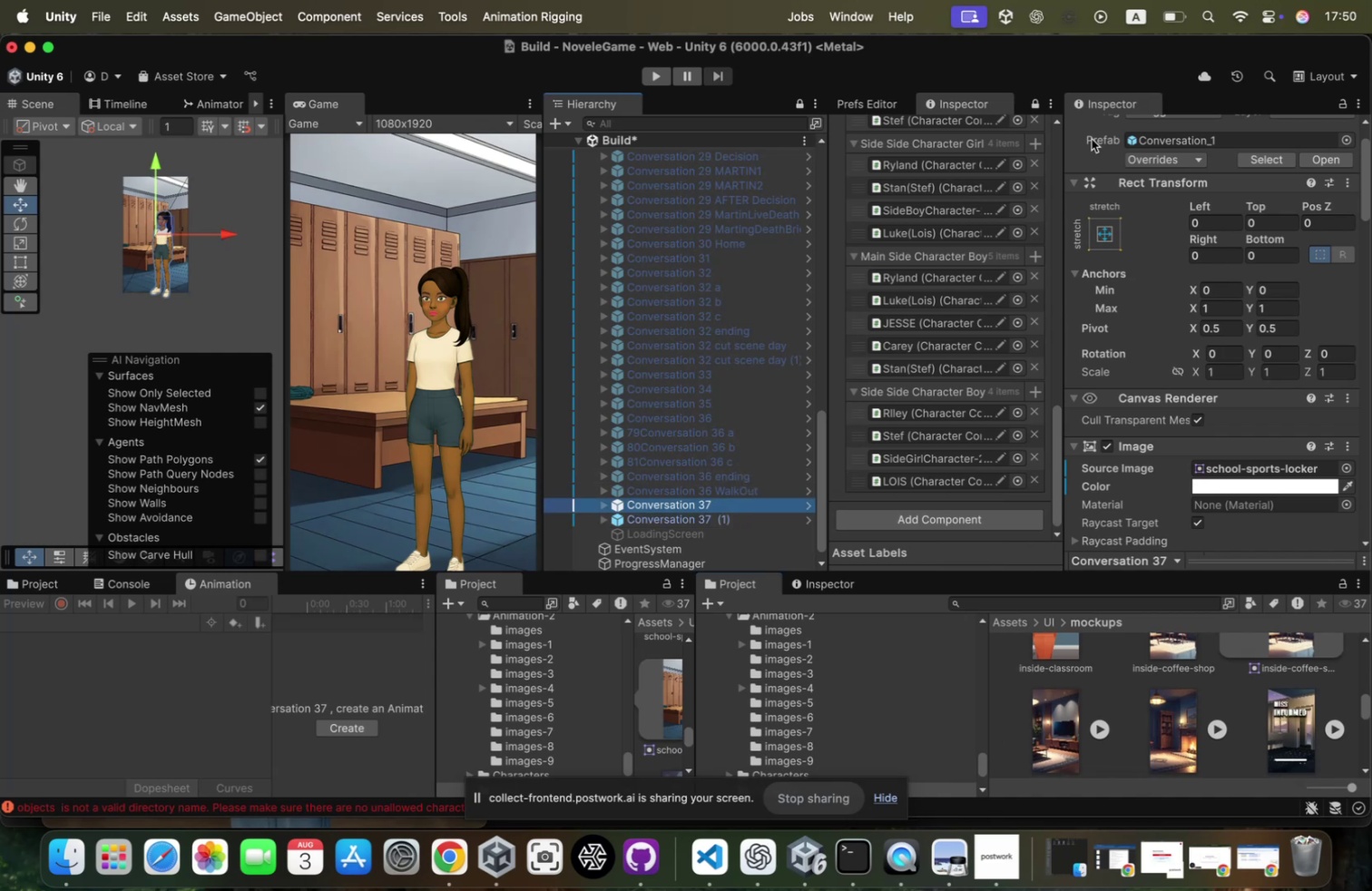 
scroll: coordinate [1120, 128], scroll_direction: up, amount: 47.0
 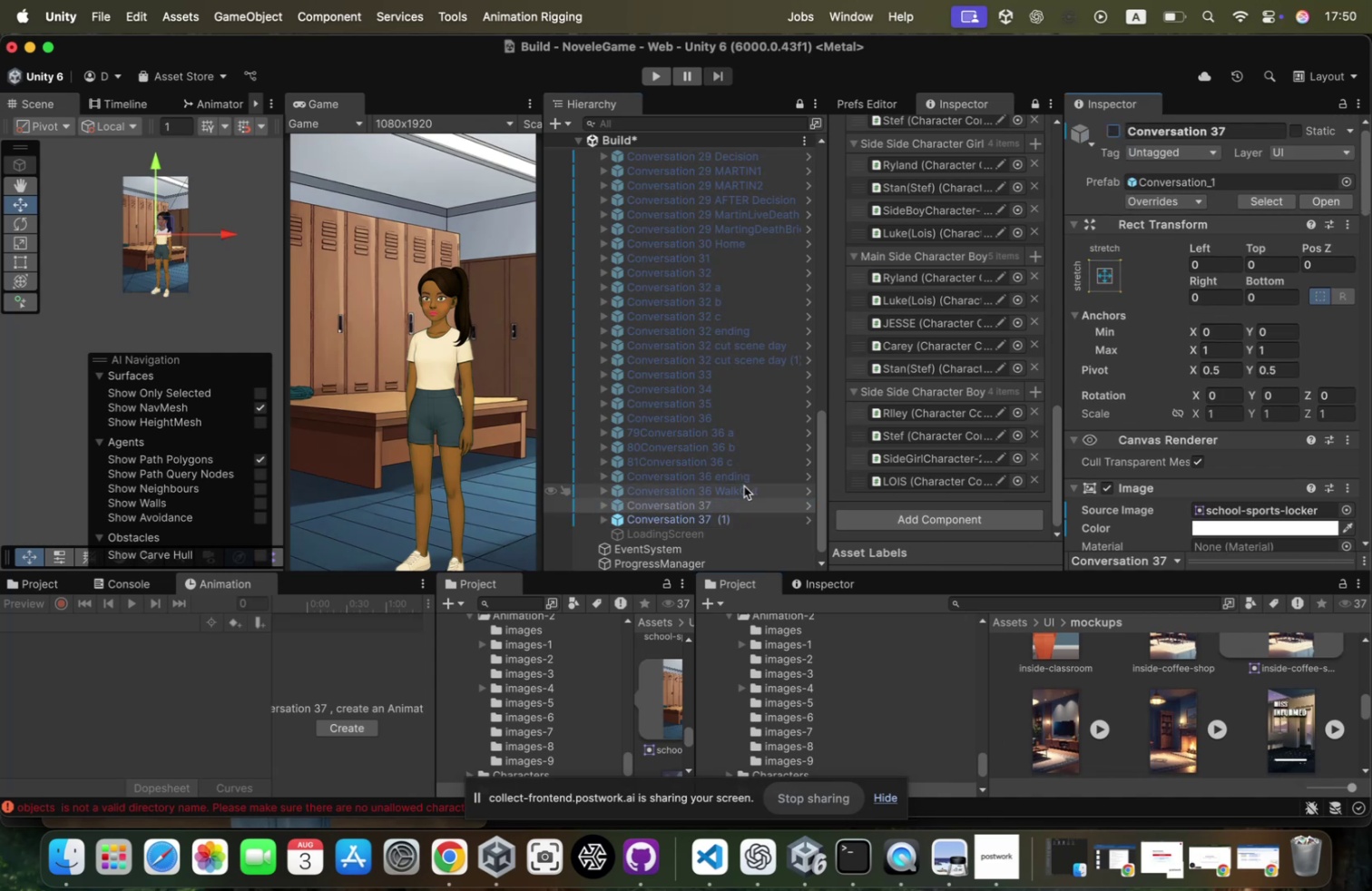 
left_click([728, 514])
 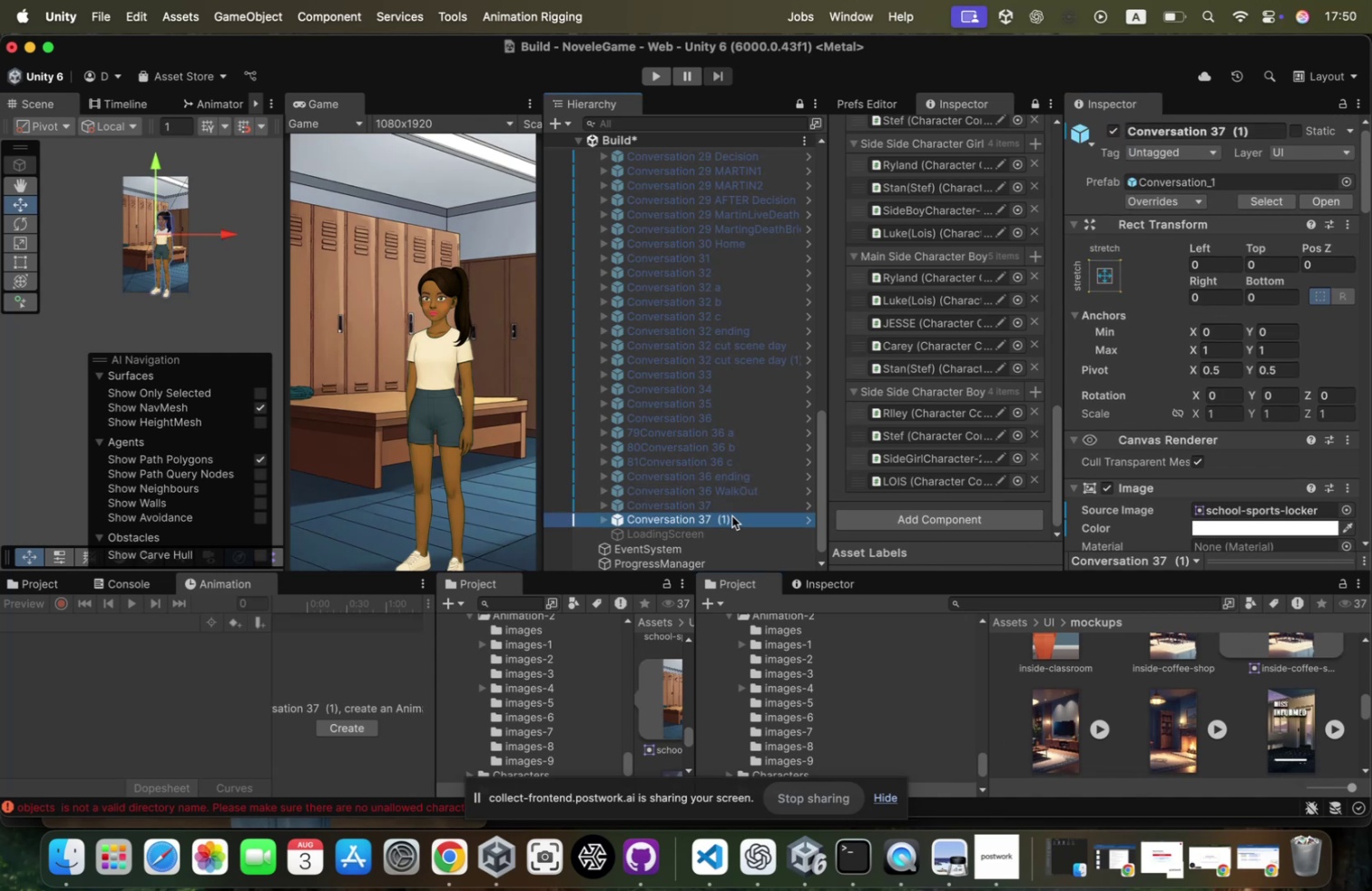 
left_click([732, 515])
 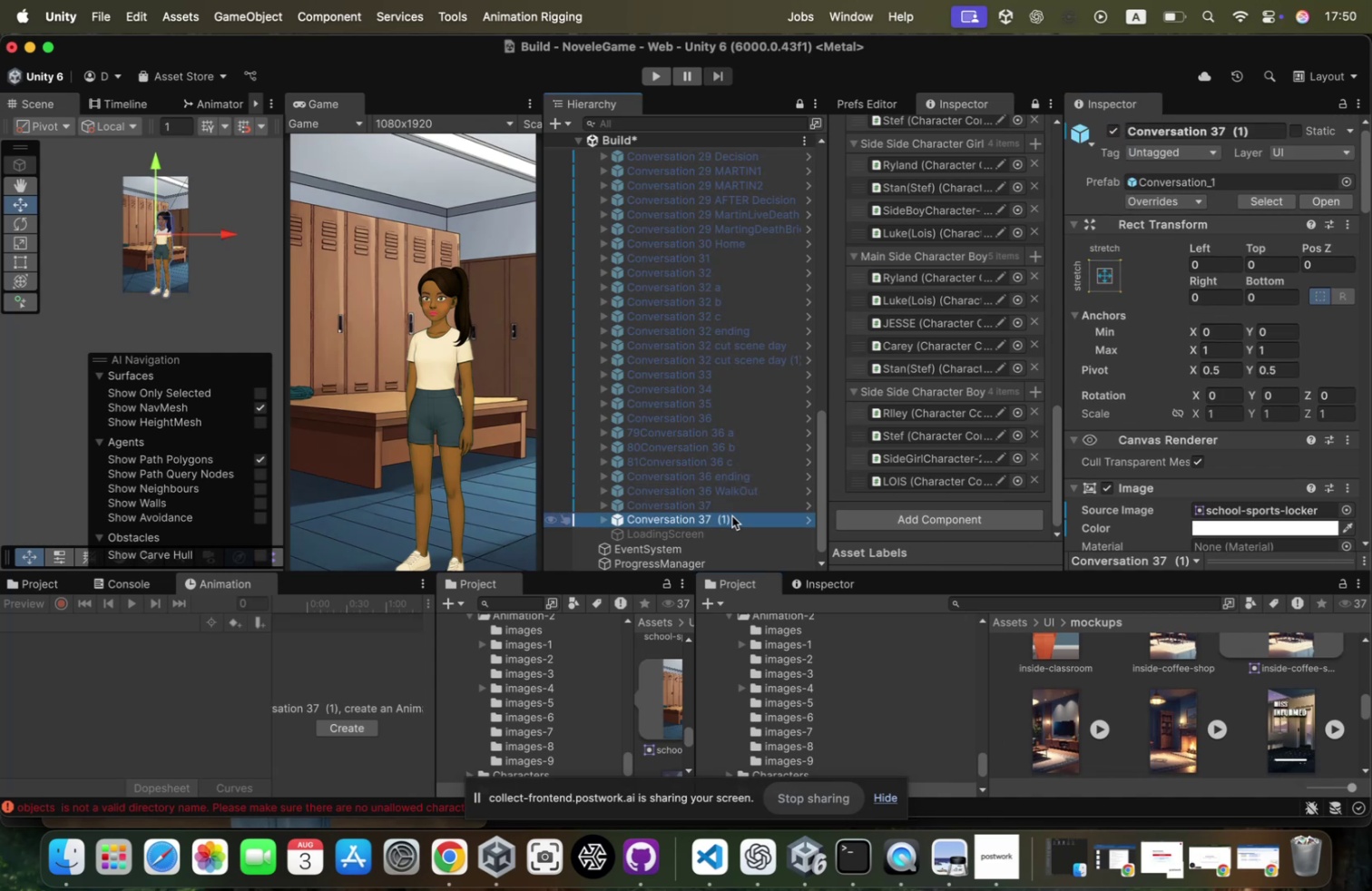 
key(ArrowRight)
 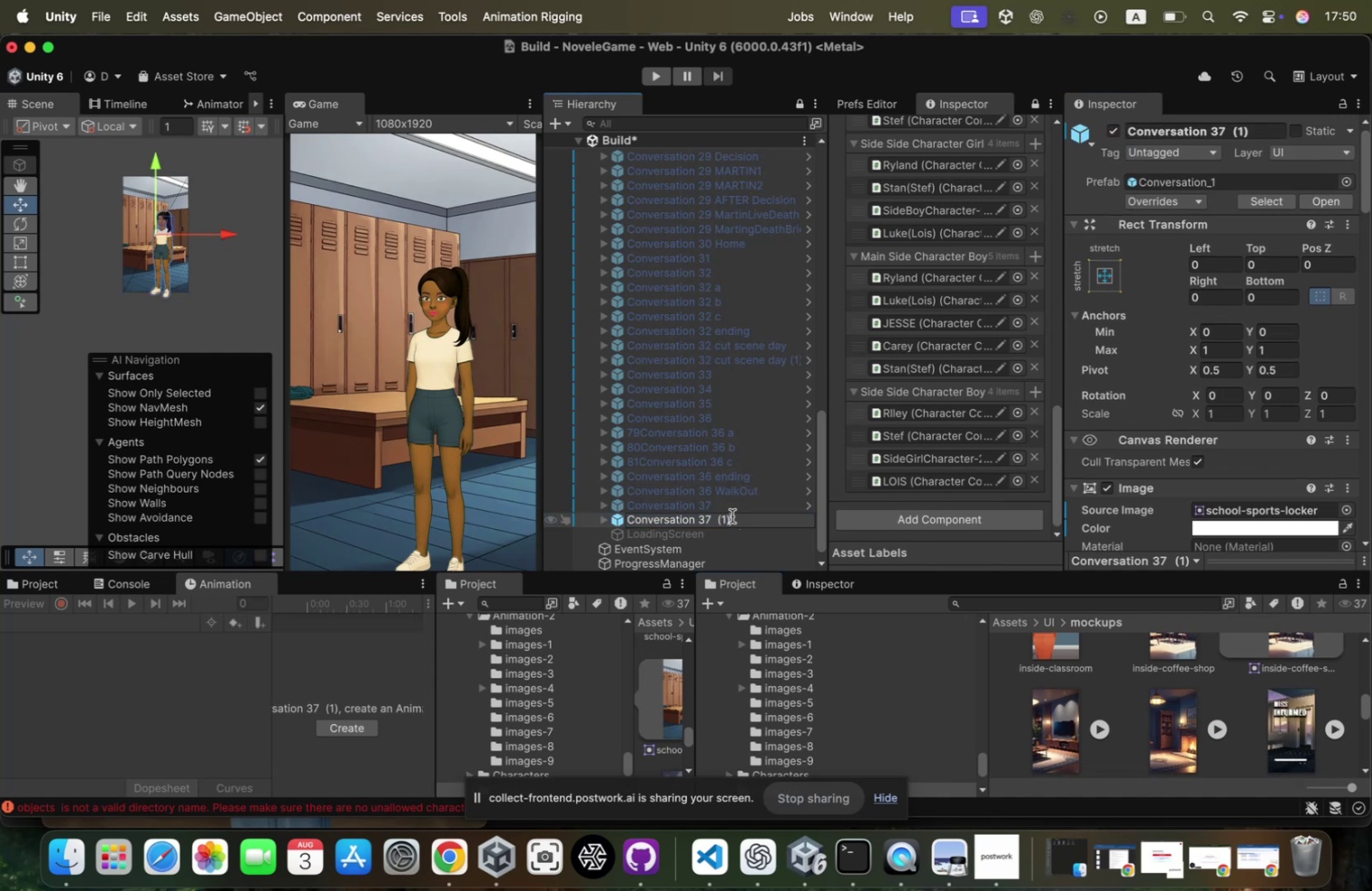 
key(Backspace)
 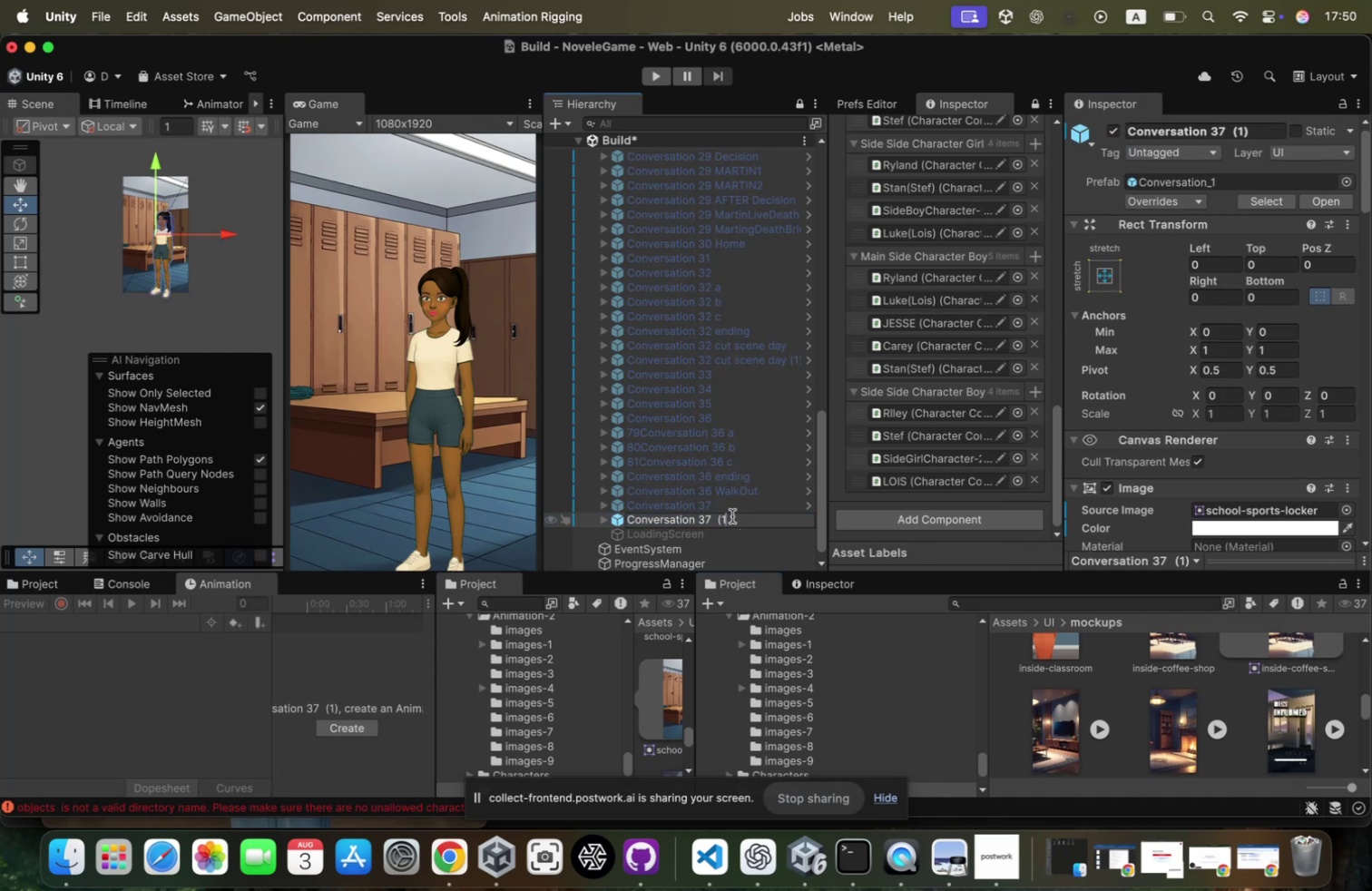 
key(Backspace)
 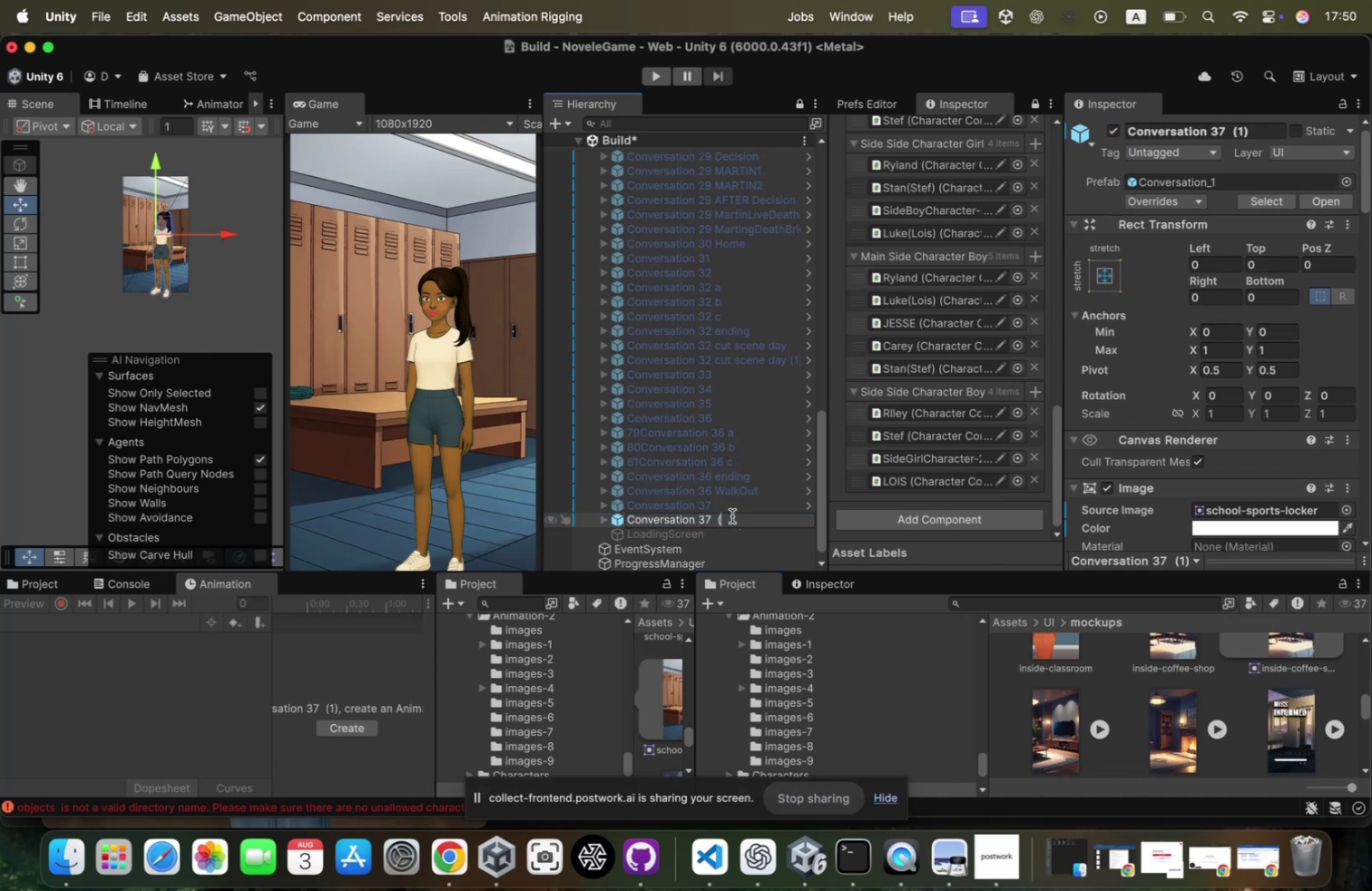 
key(Backspace)
 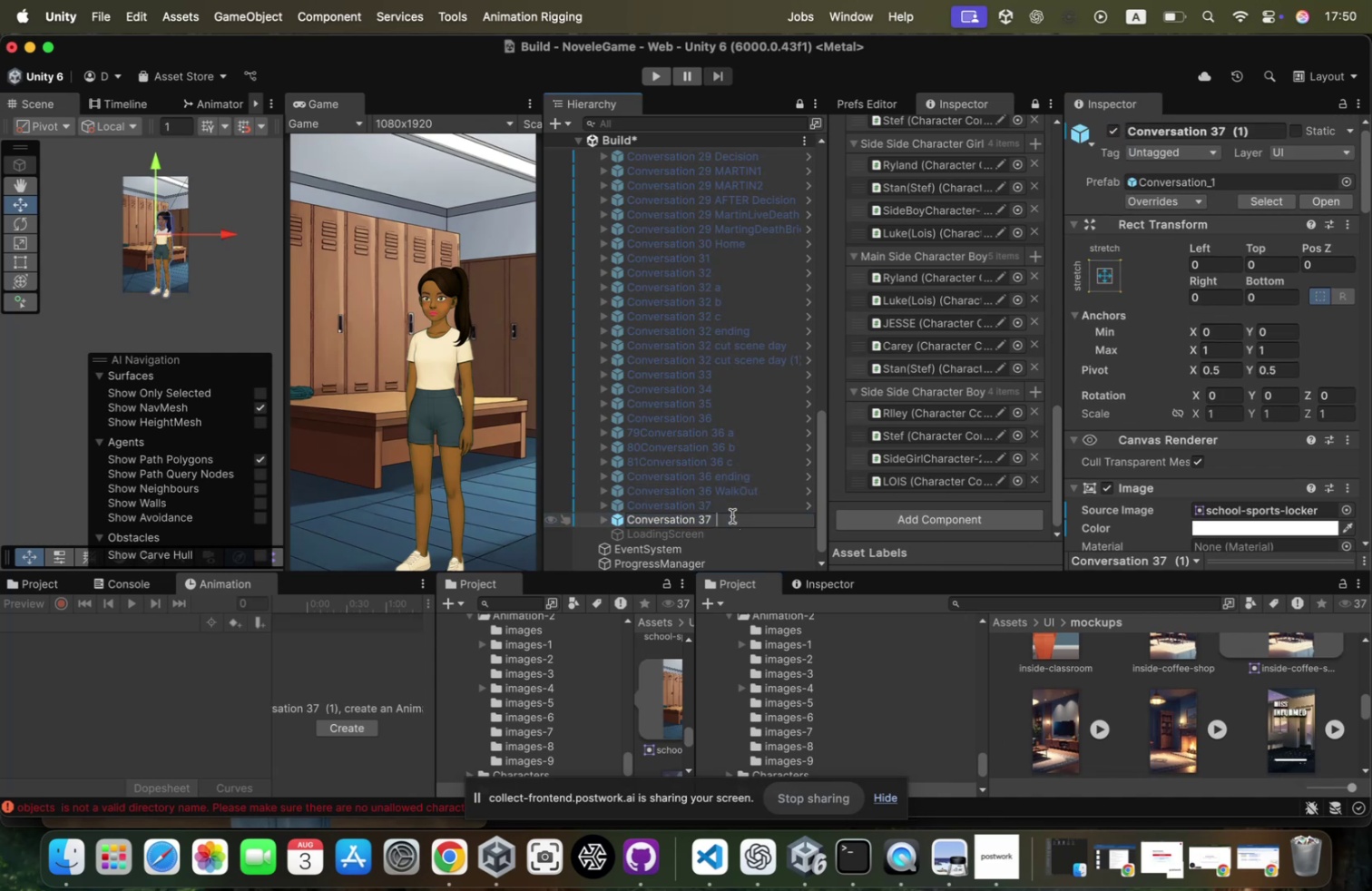 
key(Backspace)
 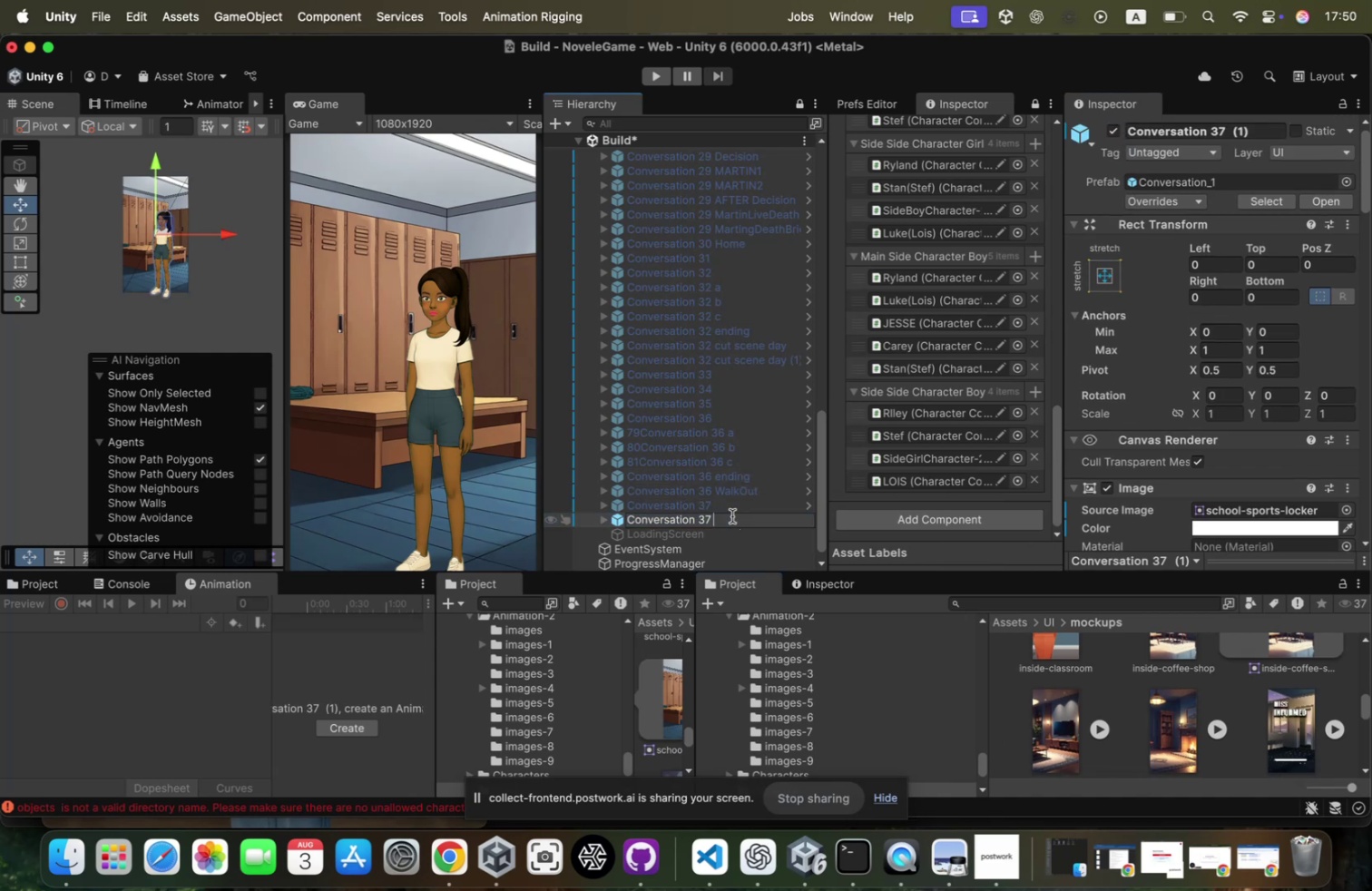 
key(Backspace)
 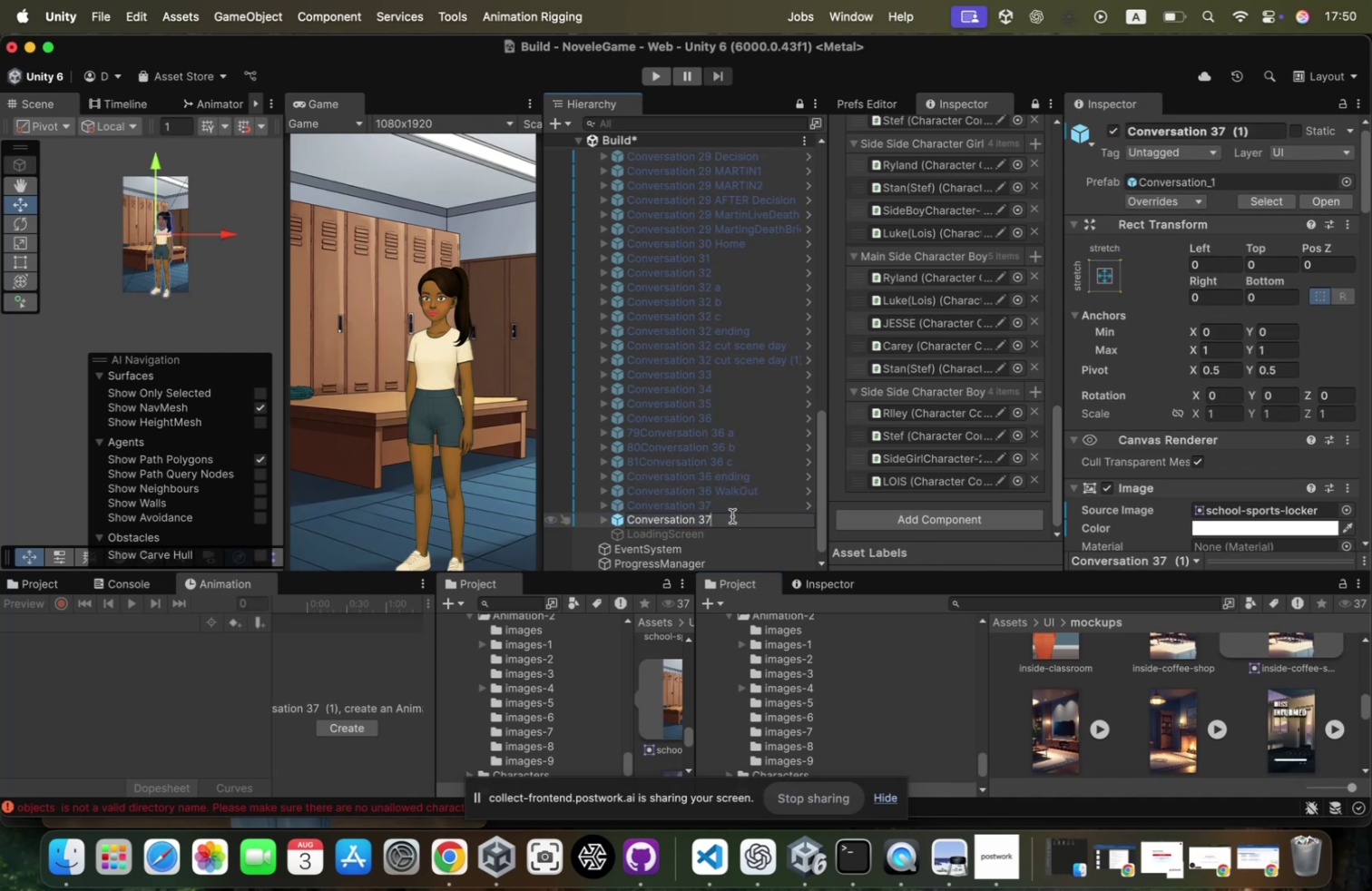 
key(Backspace)
 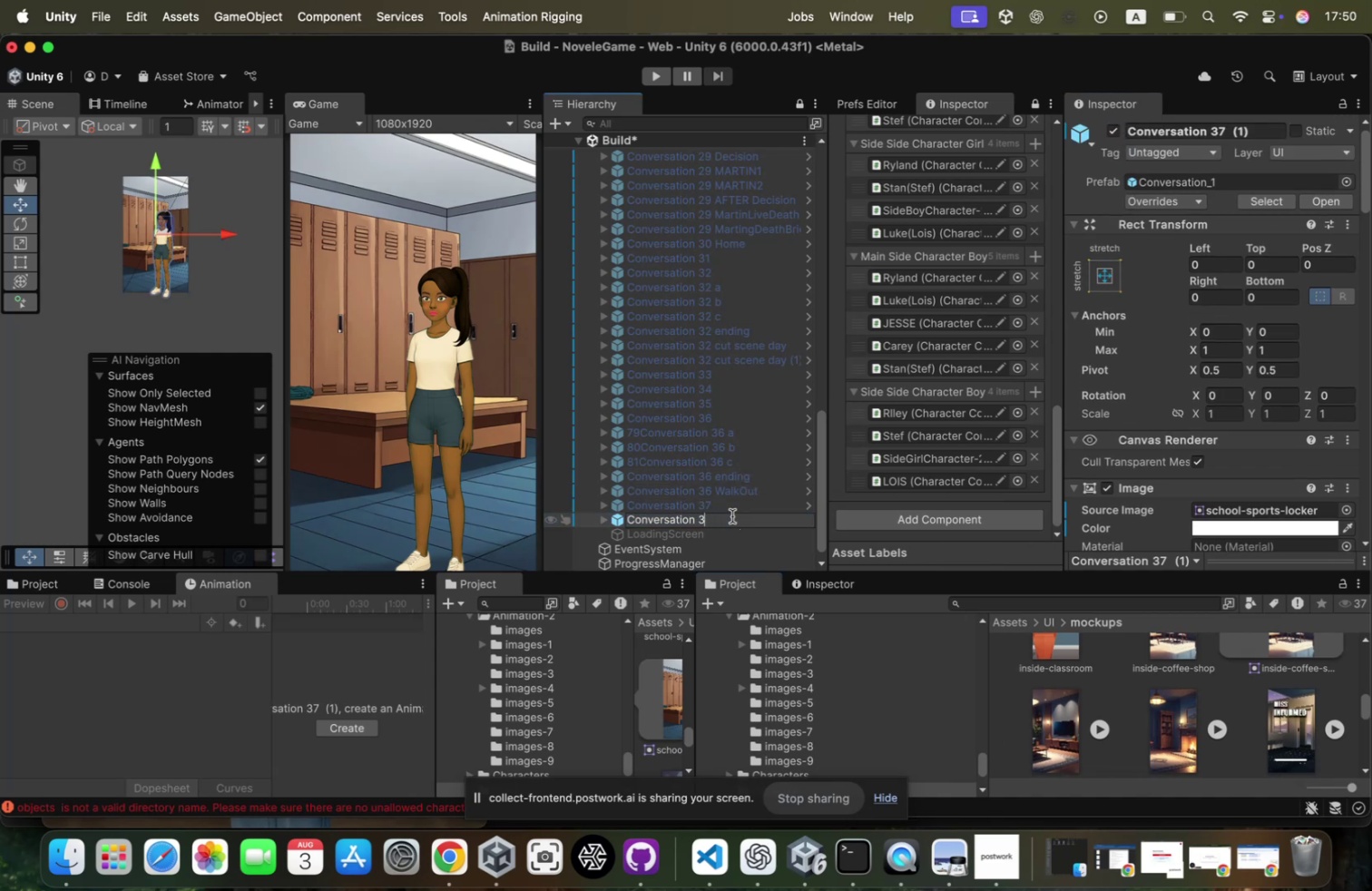 
key(8)
 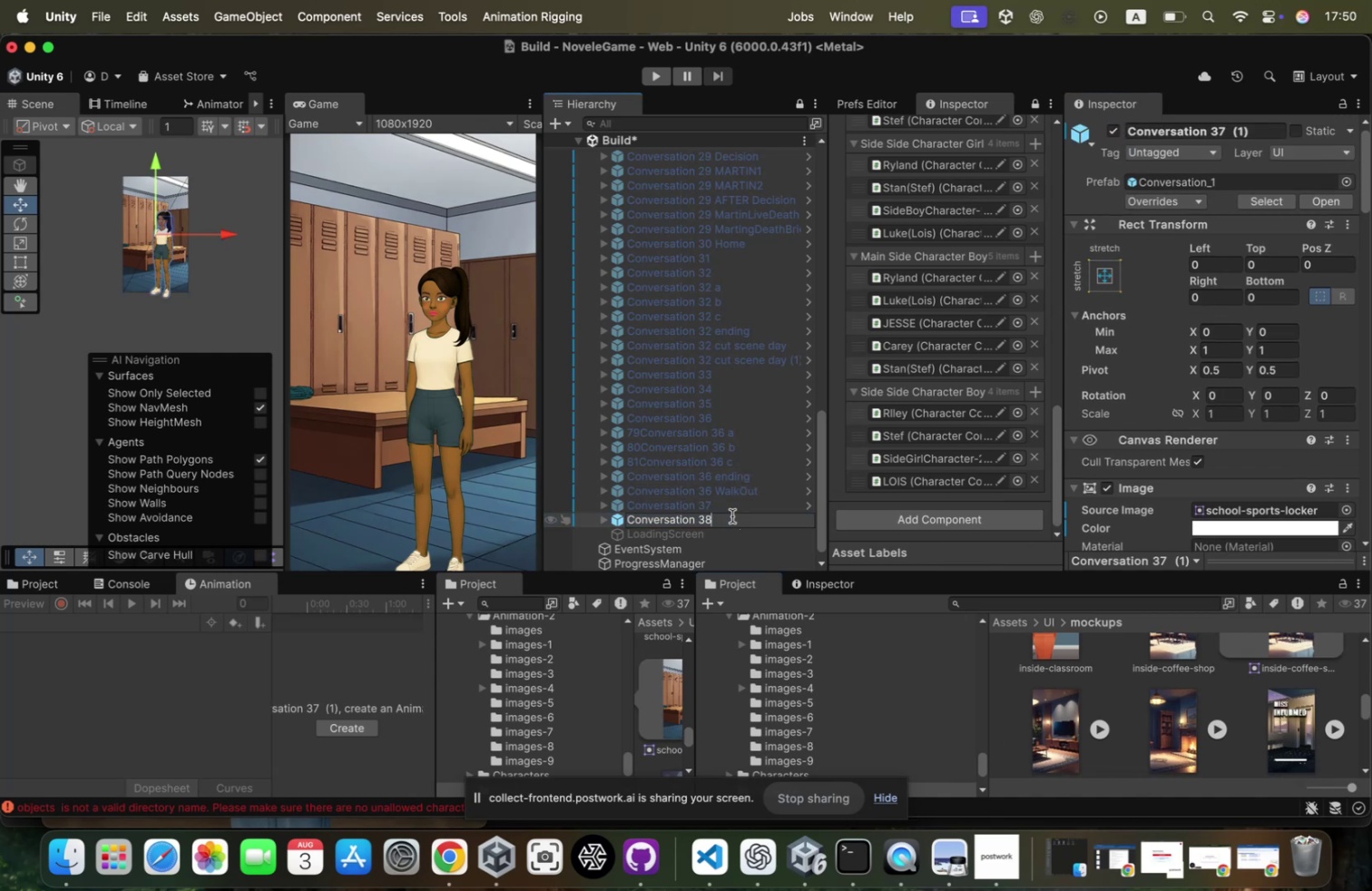 
key(Enter)
 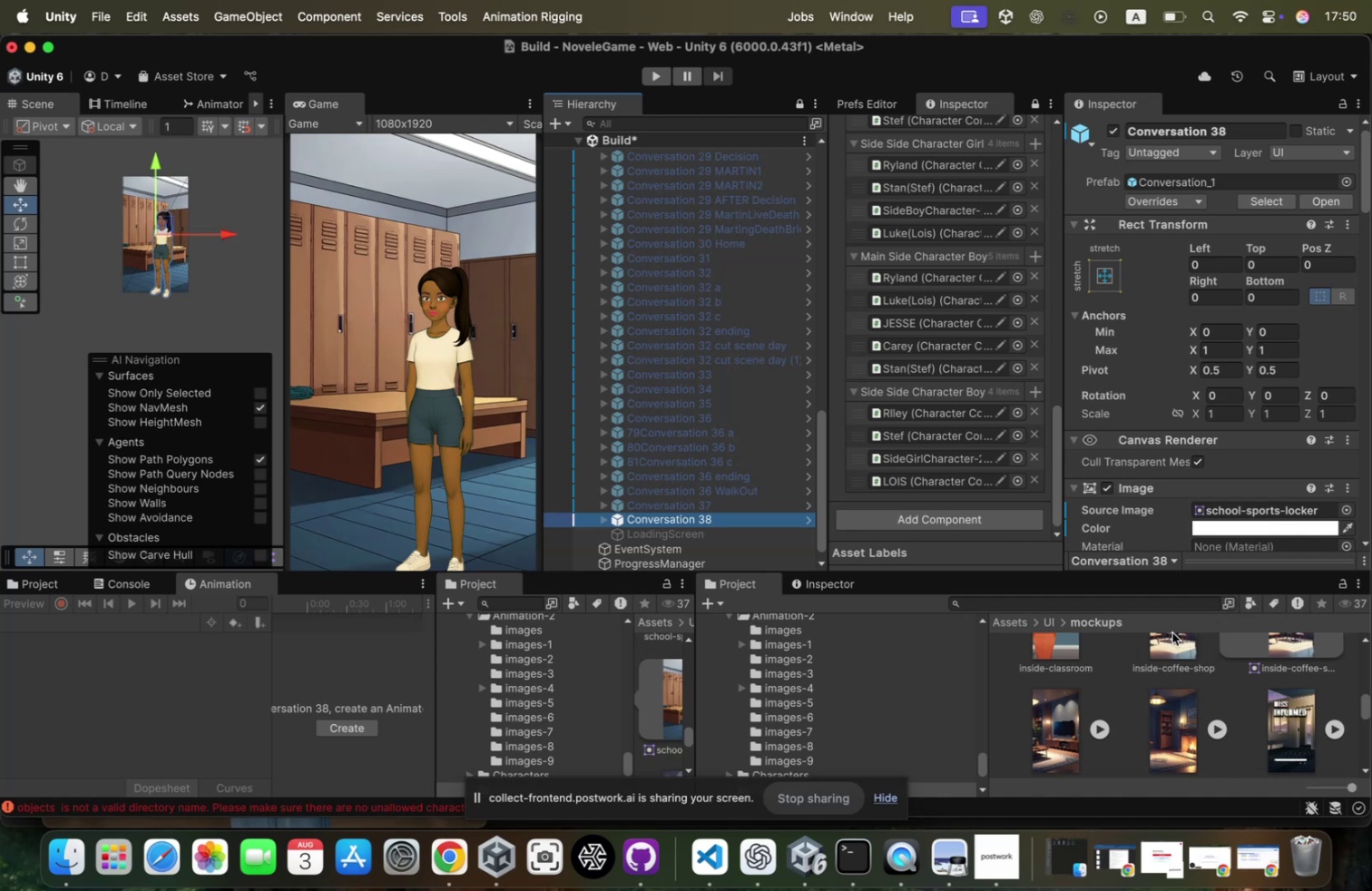 
scroll: coordinate [1228, 681], scroll_direction: down, amount: 4.0
 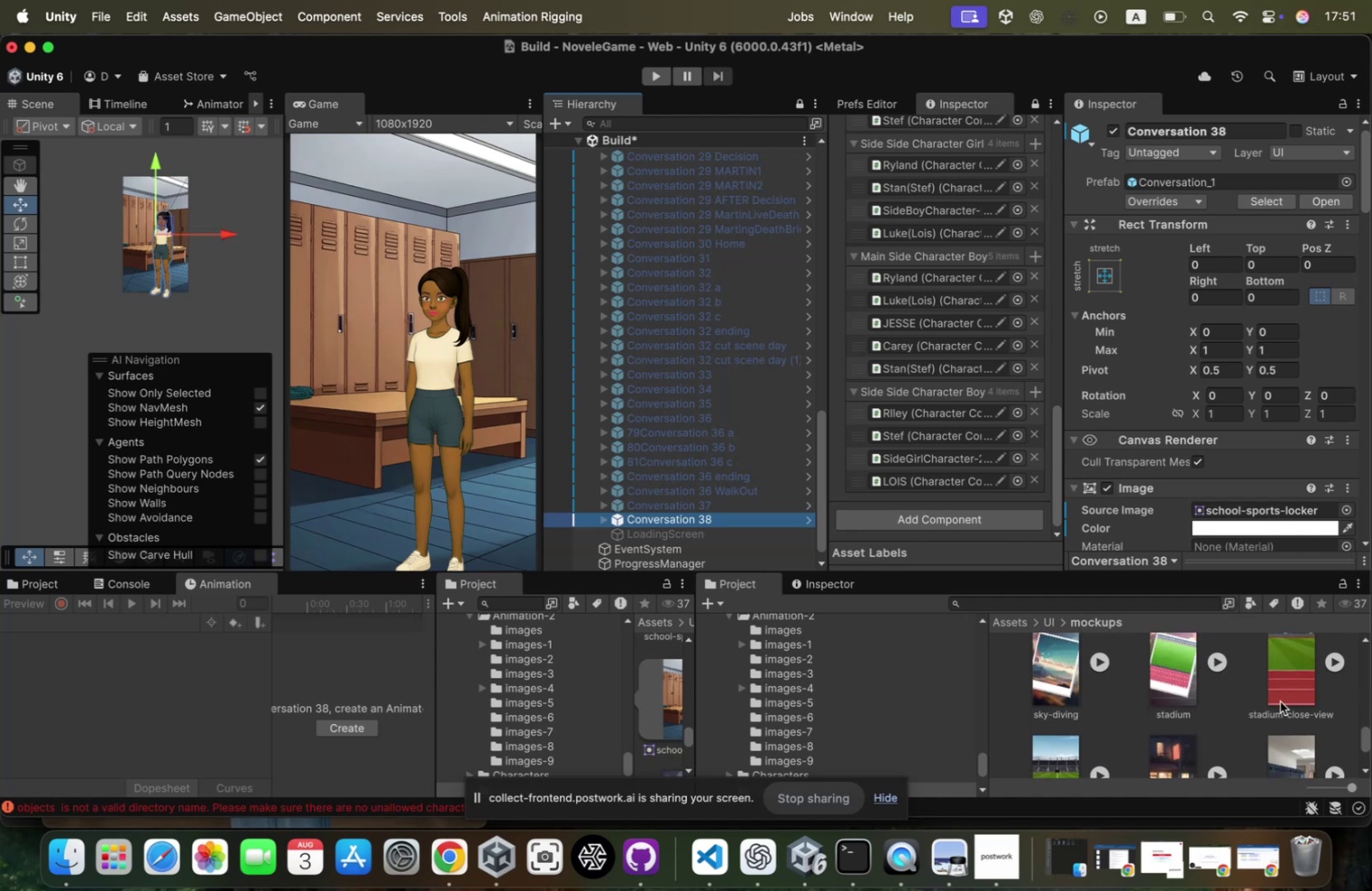 
left_click_drag(start_coordinate=[1291, 675], to_coordinate=[1252, 240])
 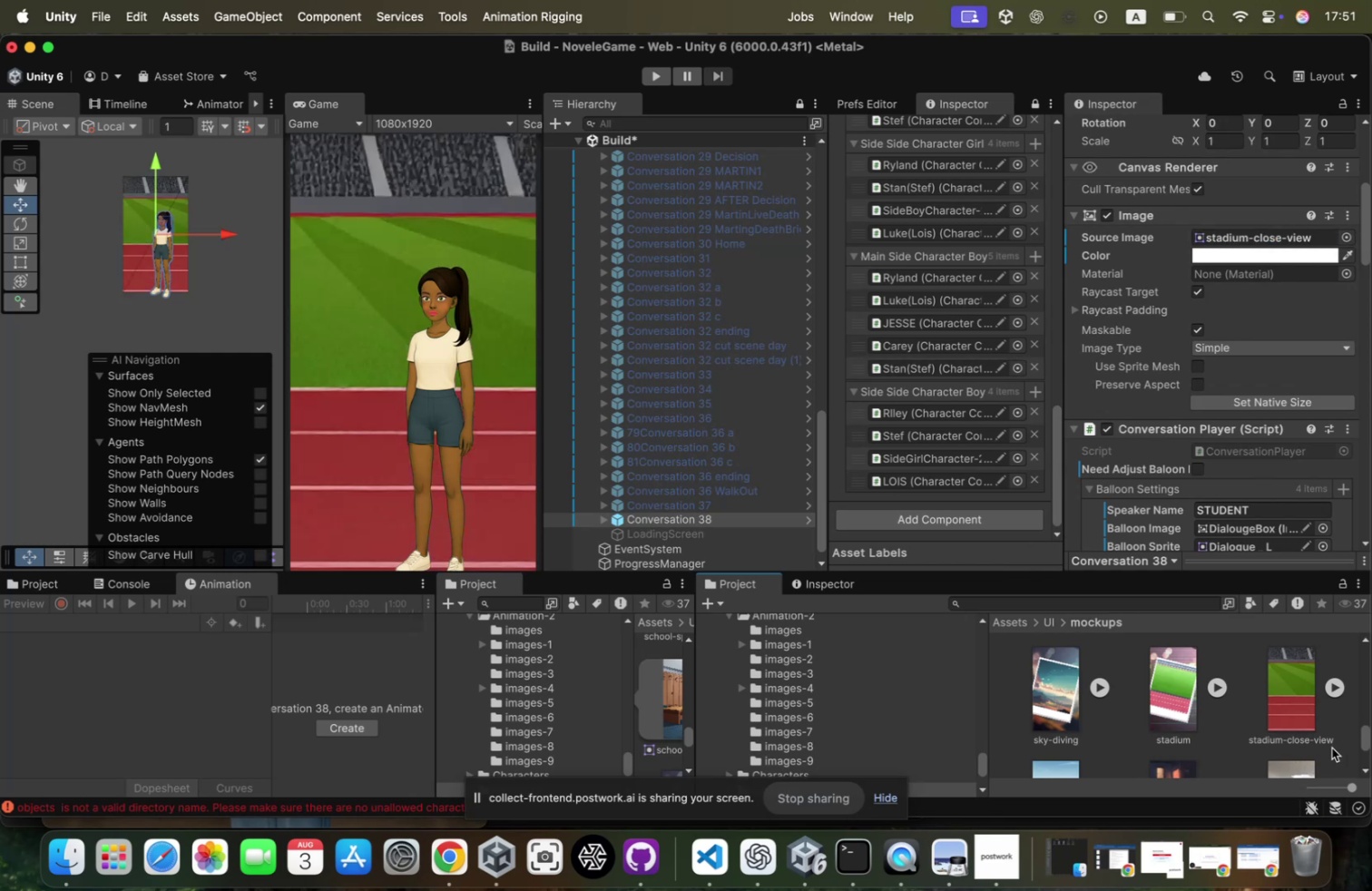 
scroll: coordinate [1225, 735], scroll_direction: down, amount: 16.0
 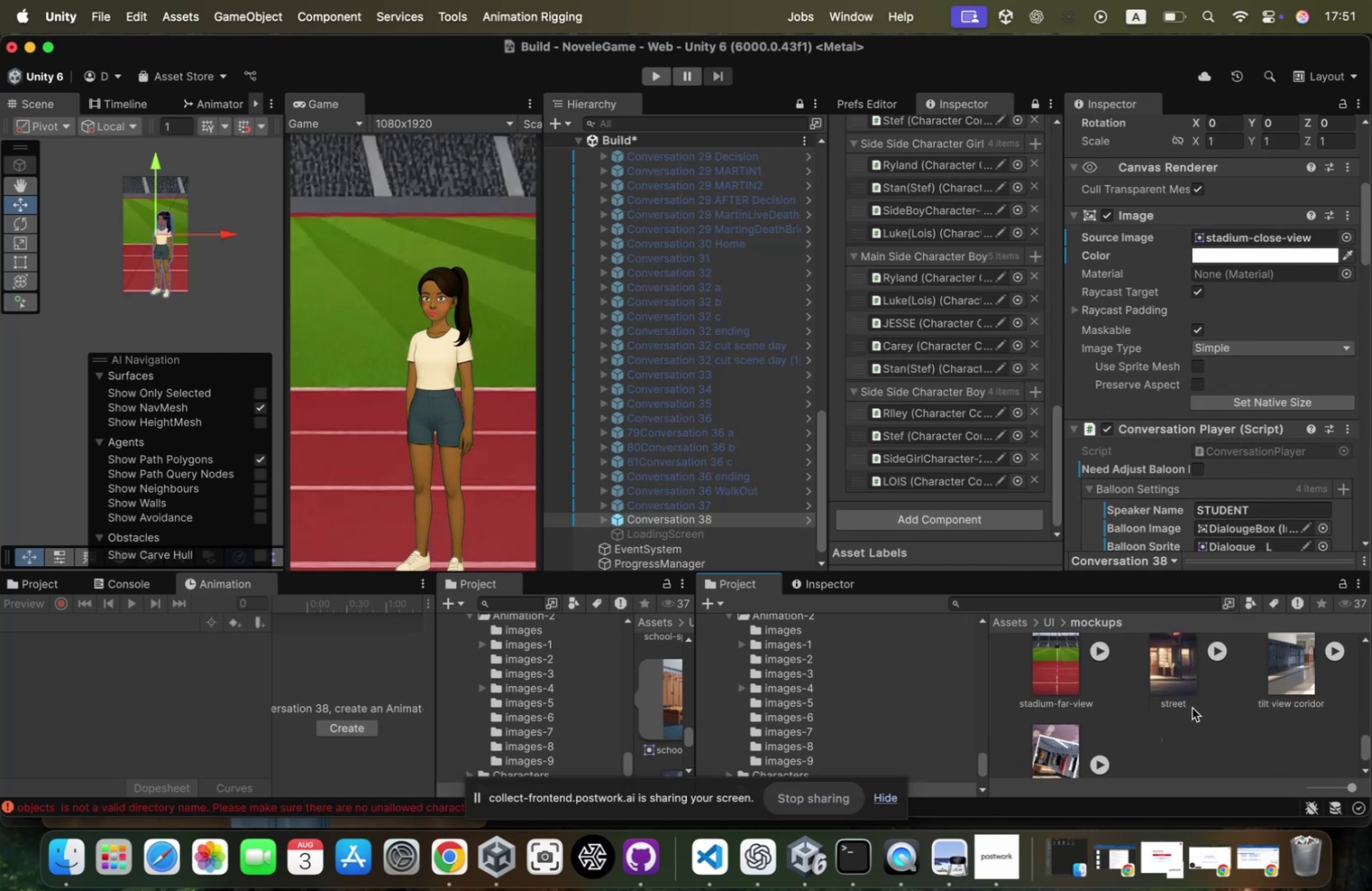 
scroll: coordinate [1192, 707], scroll_direction: up, amount: 2.0
 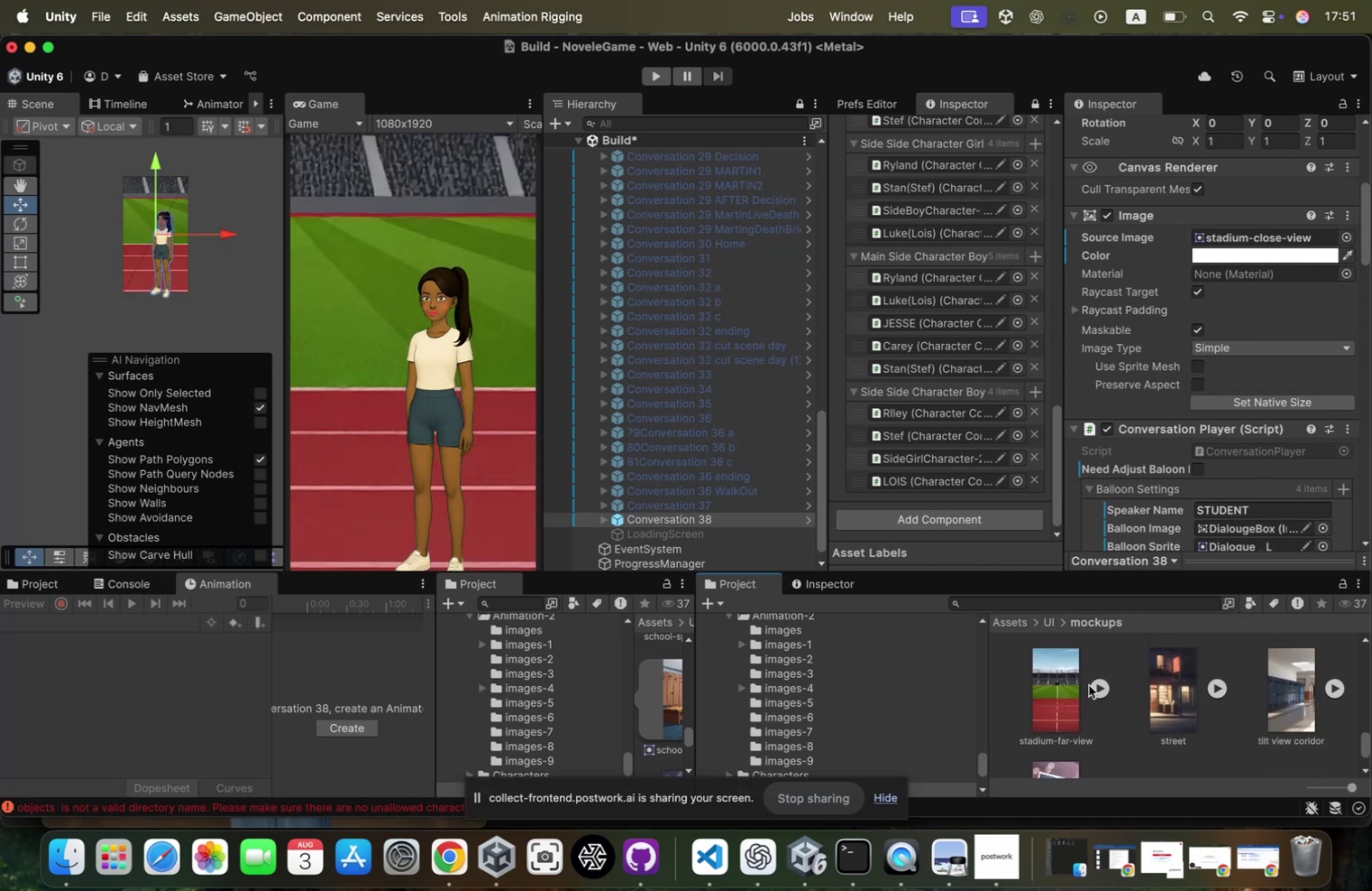 
left_click_drag(start_coordinate=[1070, 686], to_coordinate=[1240, 184])
 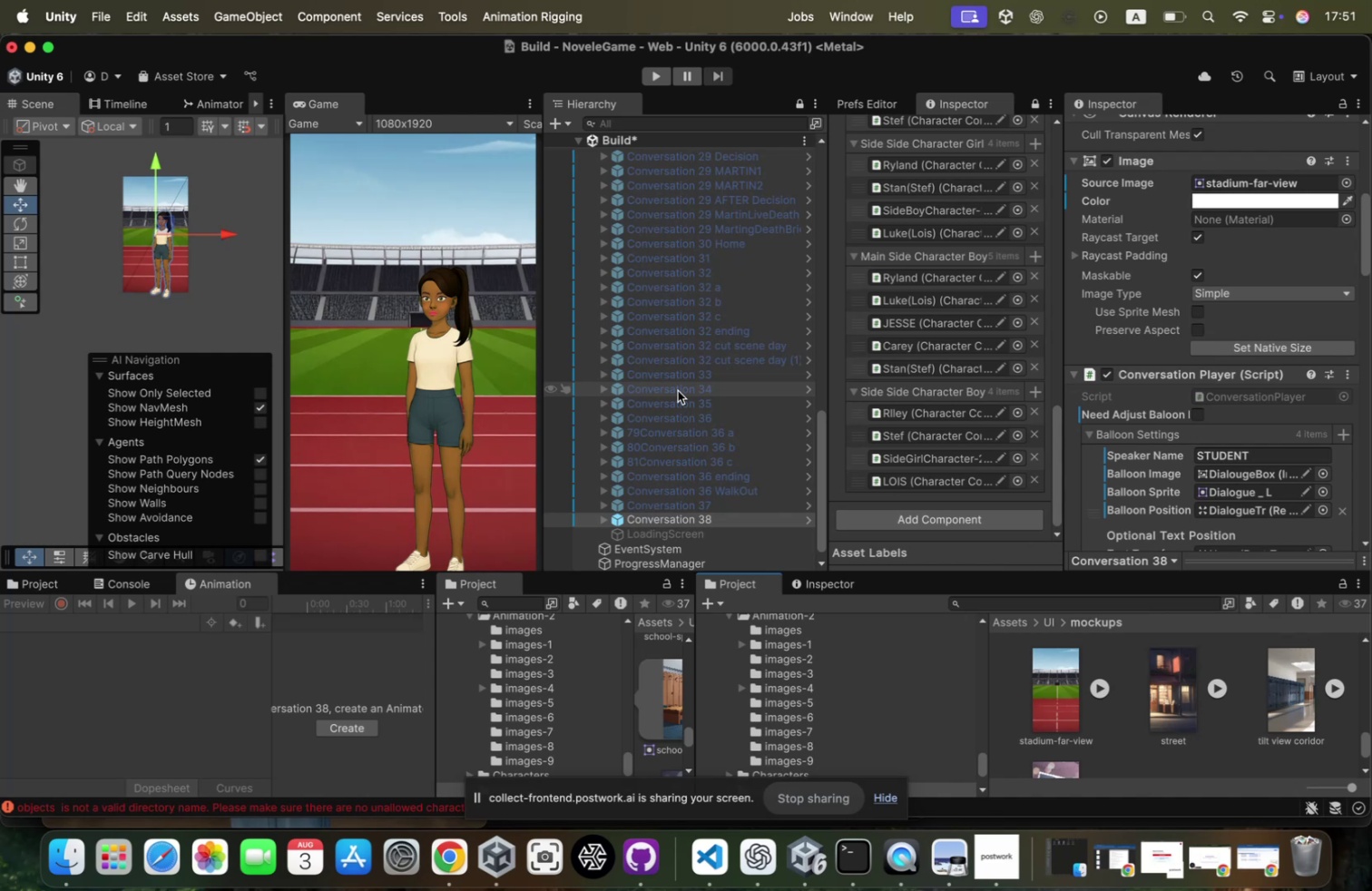 
wait(21.97)
 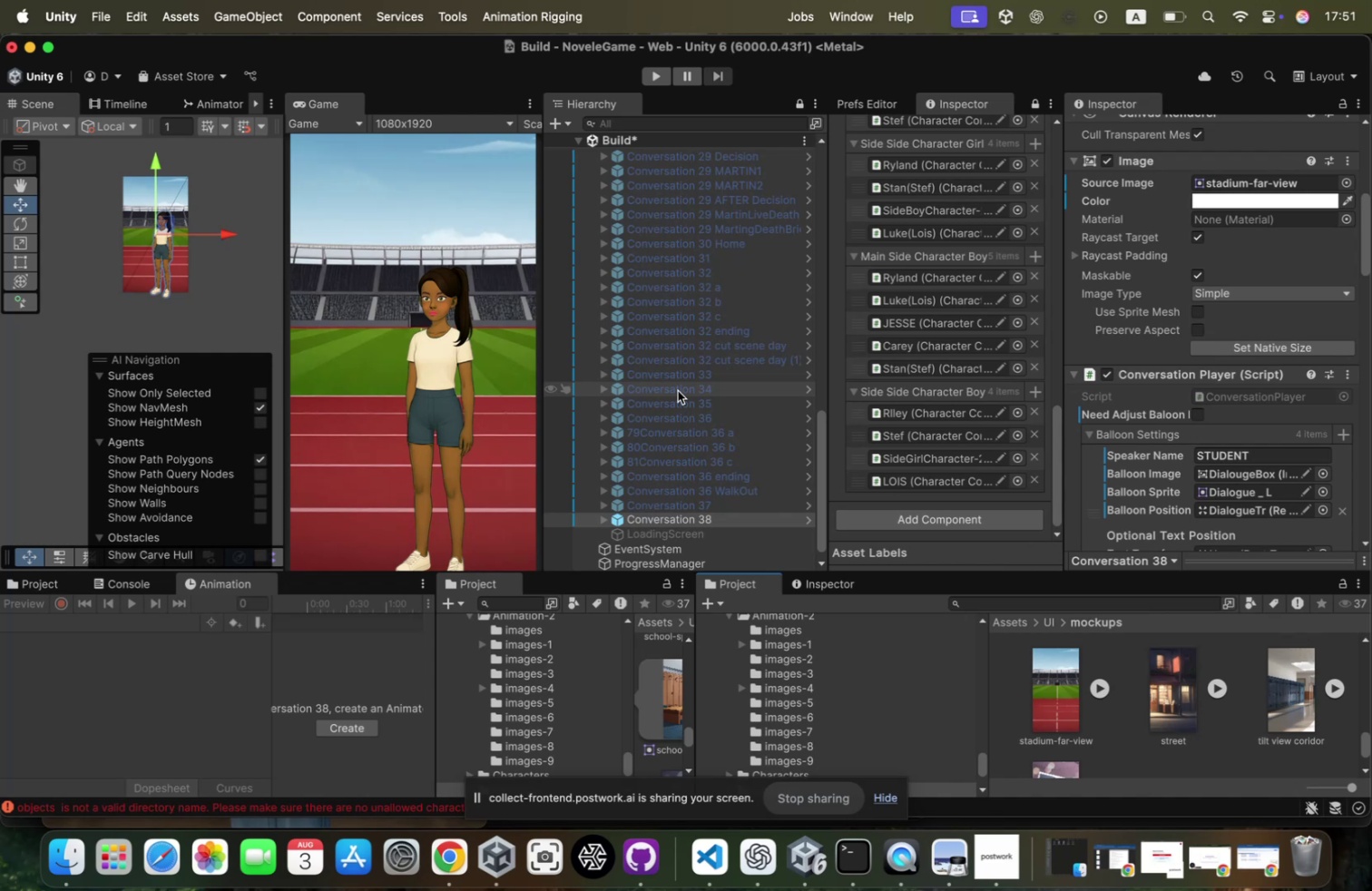 
scroll: coordinate [544, 336], scroll_direction: down, amount: 8.0
 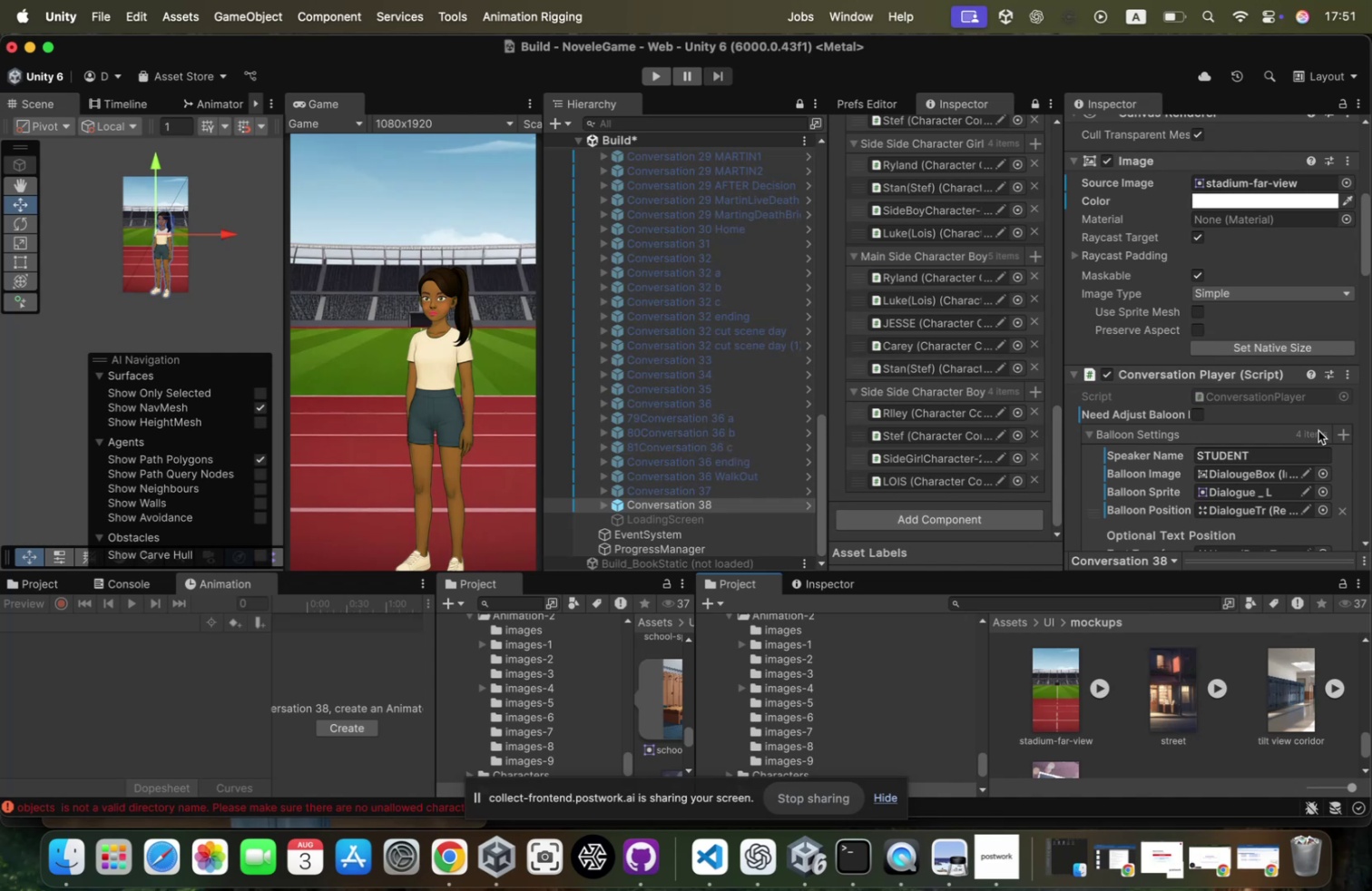 
wait(5.94)
 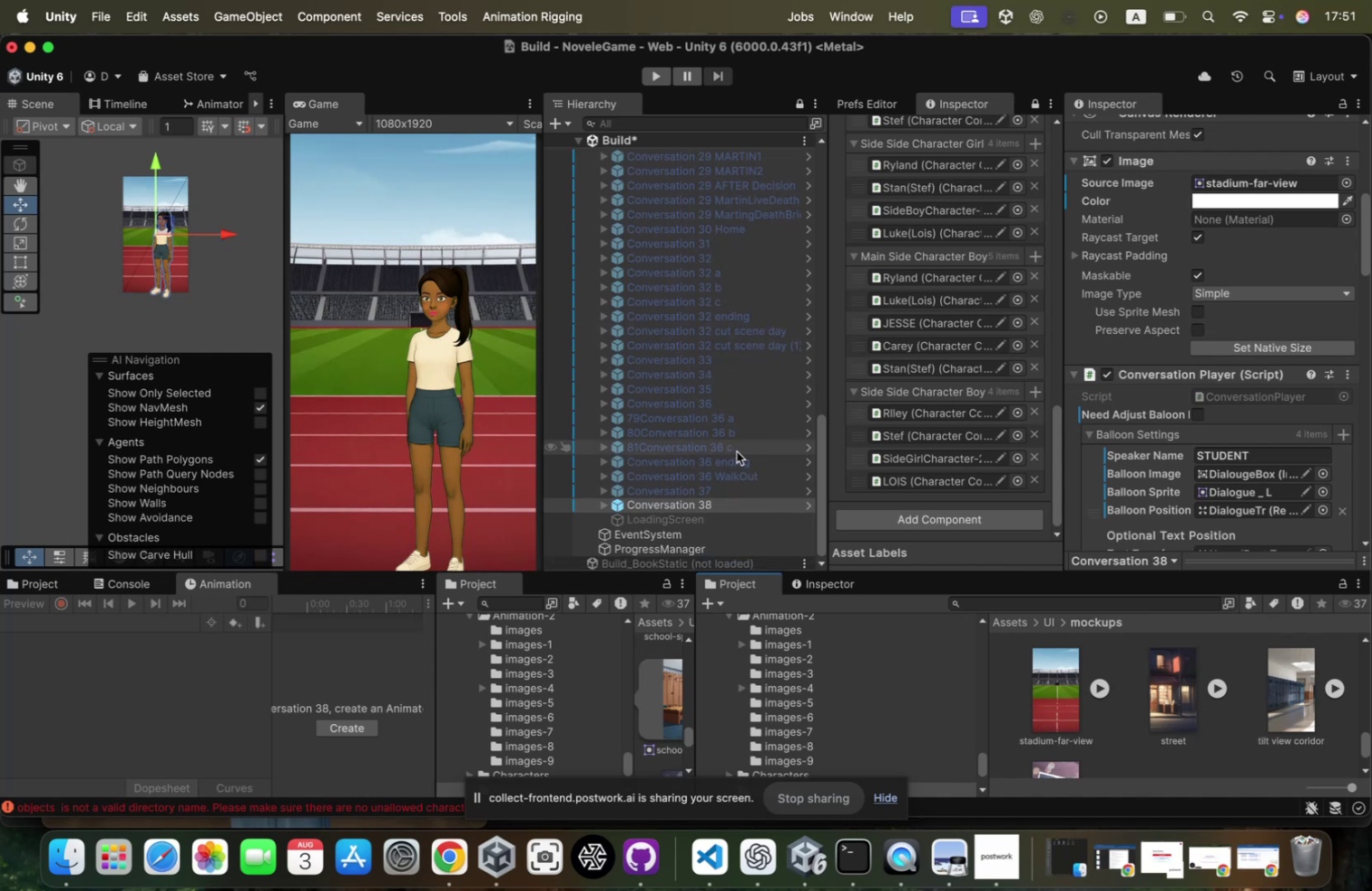 
scroll: coordinate [1160, 216], scroll_direction: up, amount: 192.0
 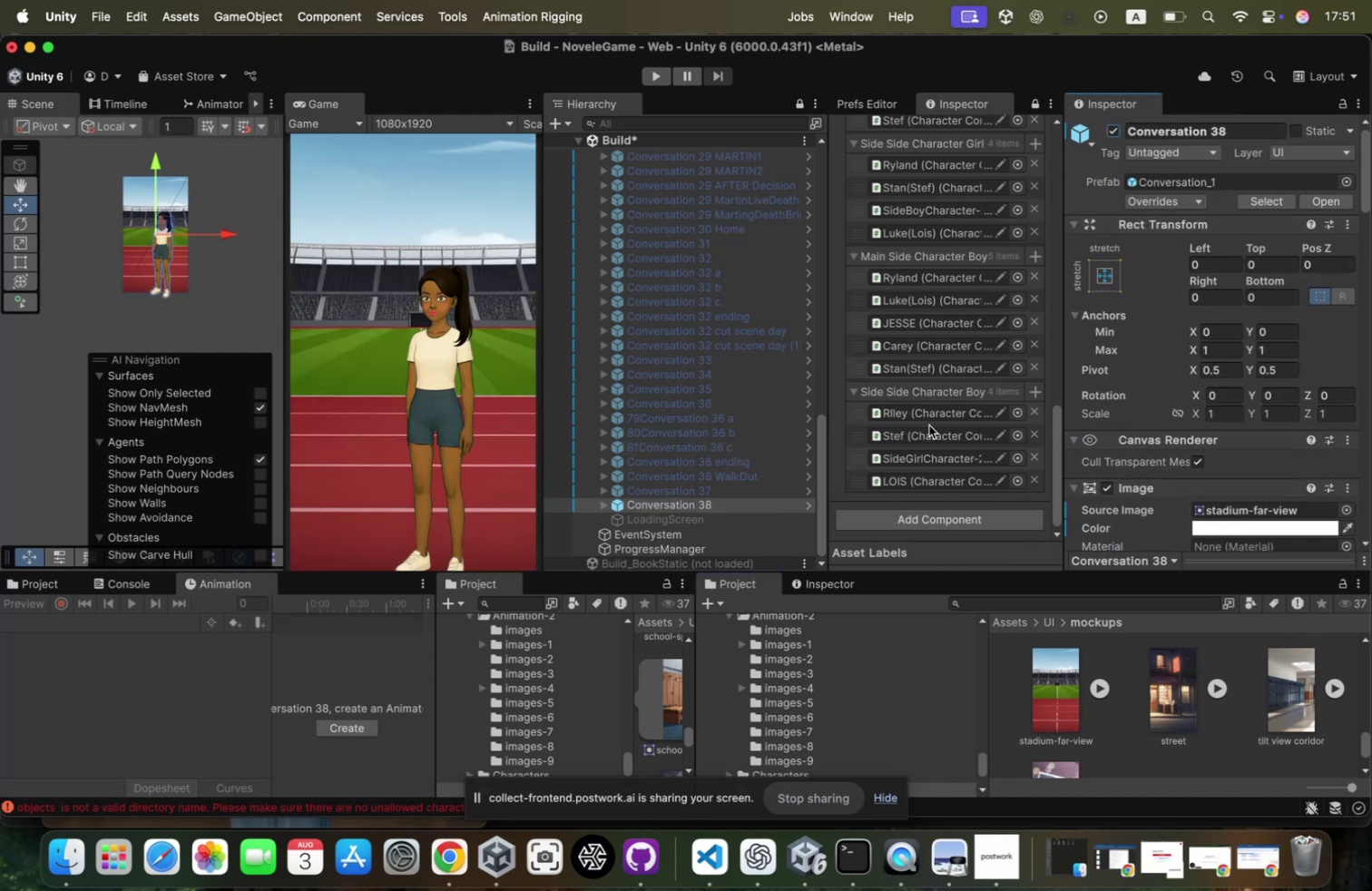 
key(Meta+CommandLeft)
 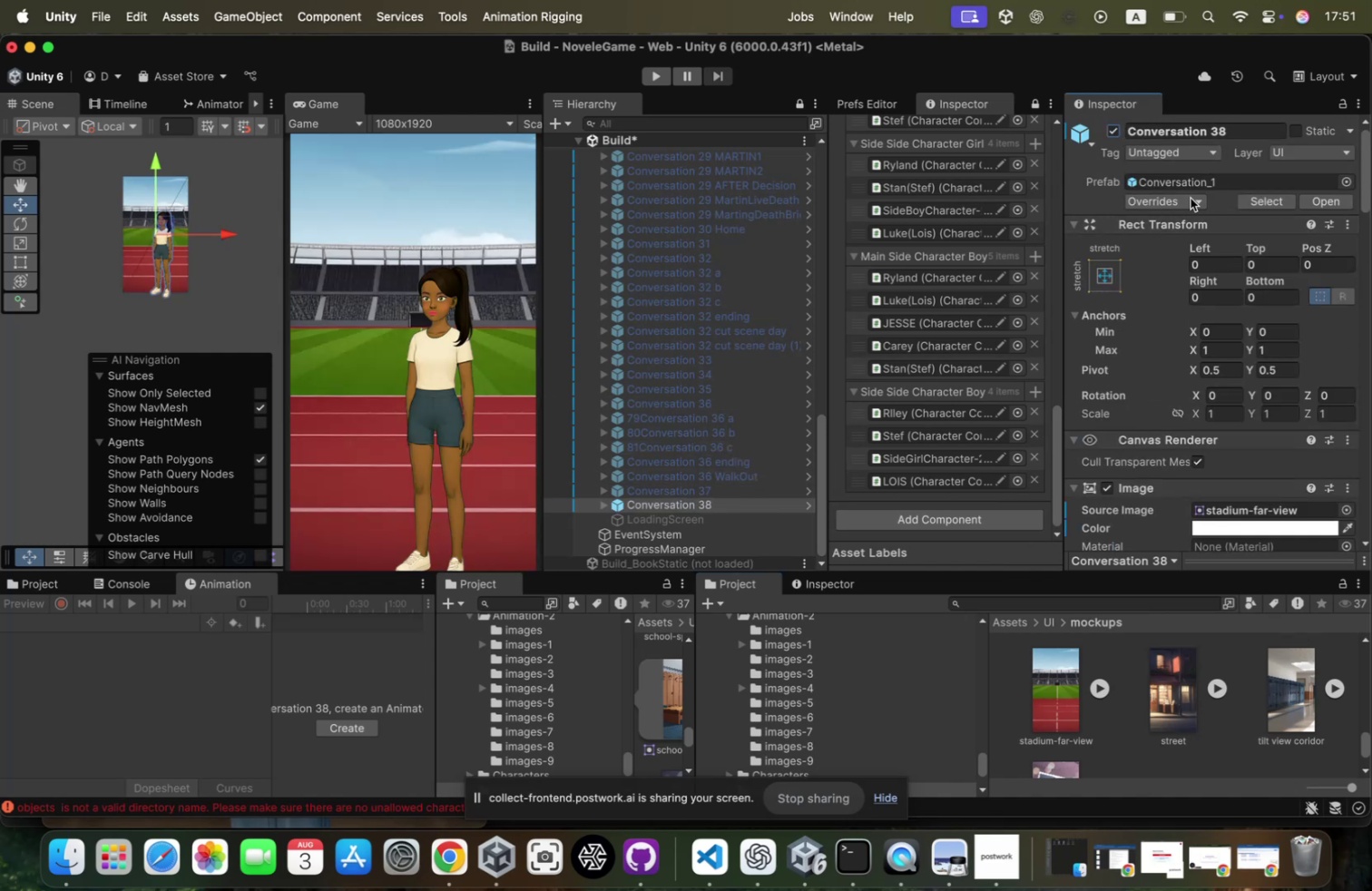 
key(Meta+Tab)
 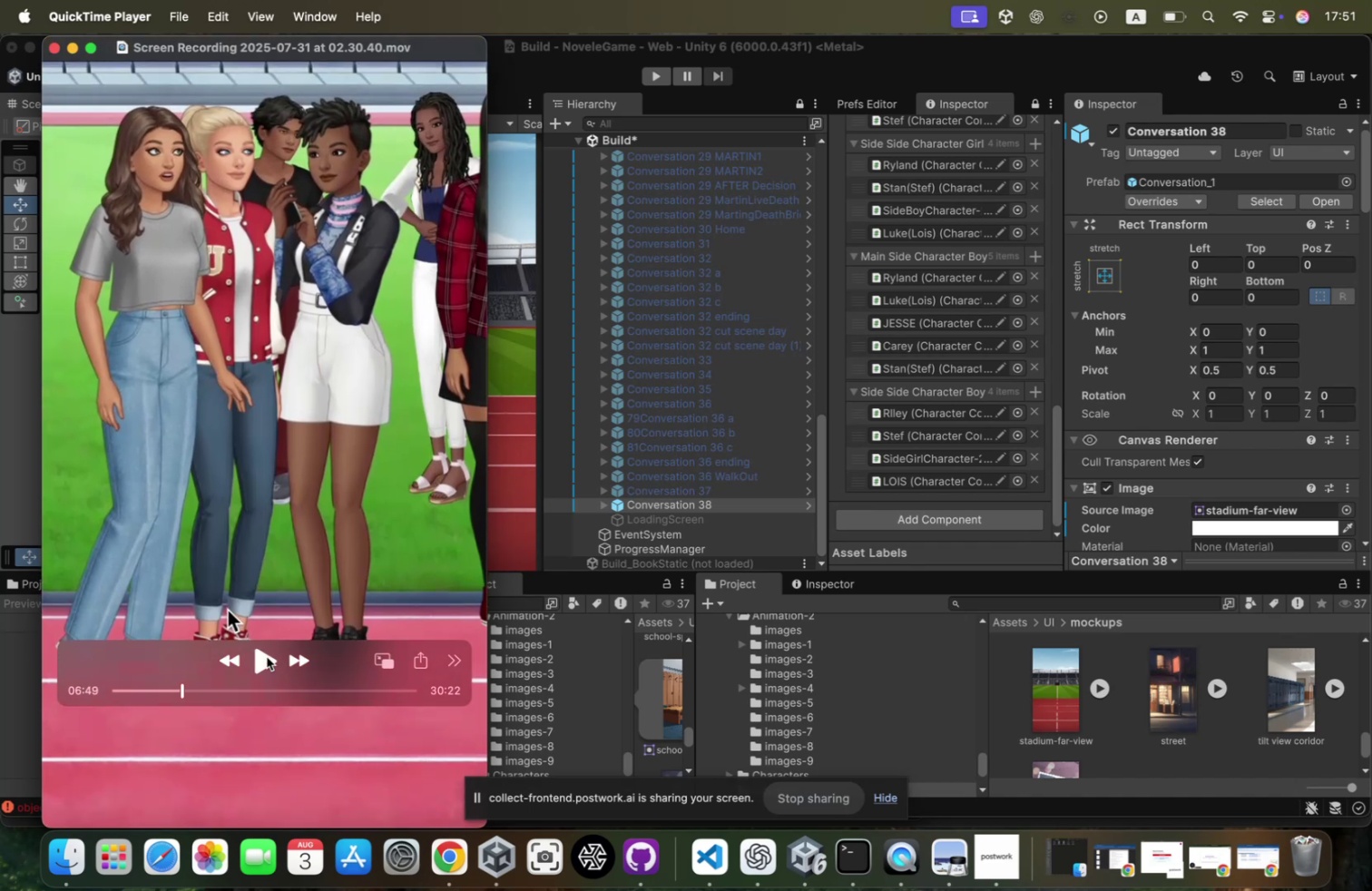 
wait(5.23)
 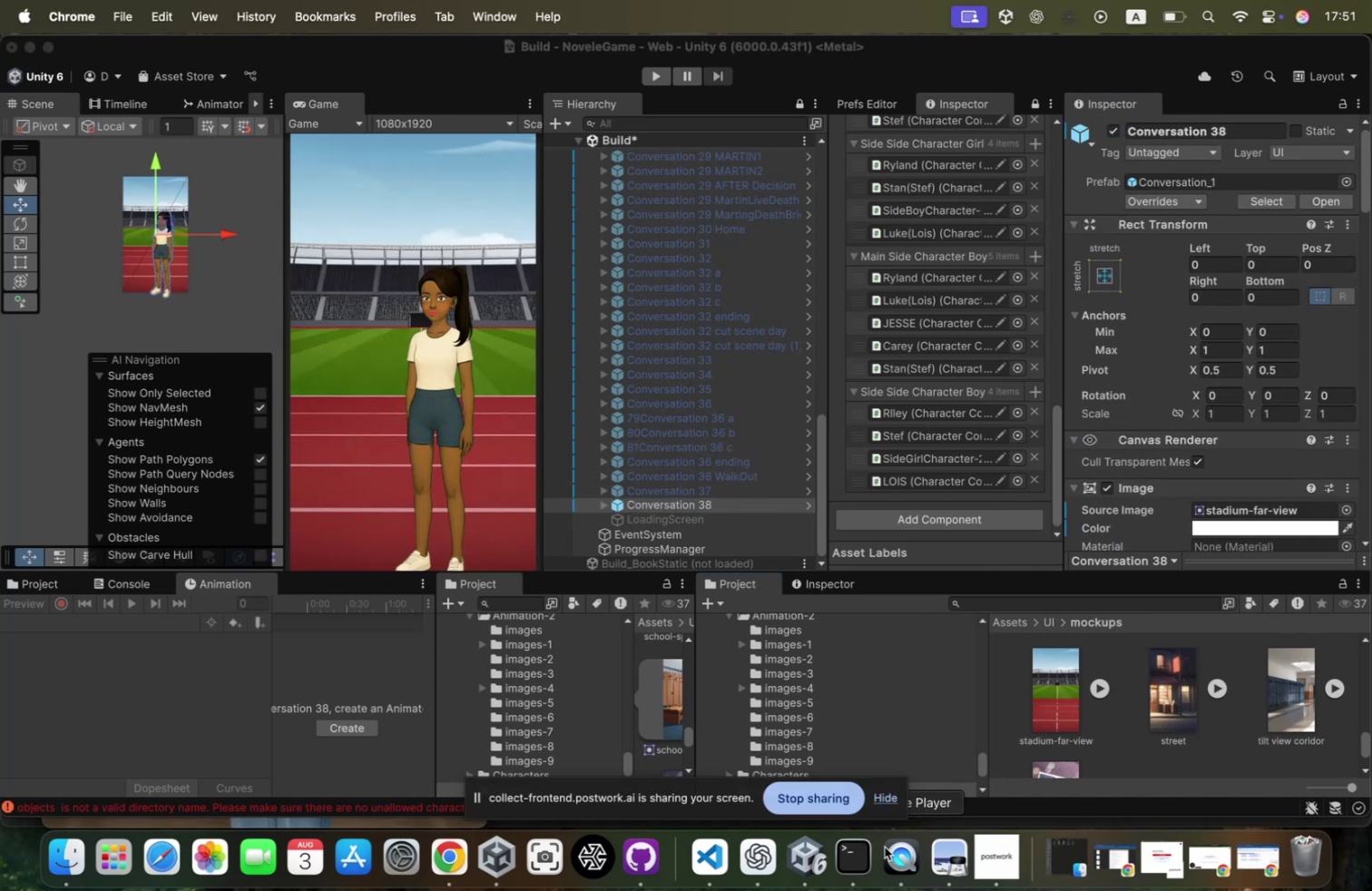 
left_click([267, 655])
 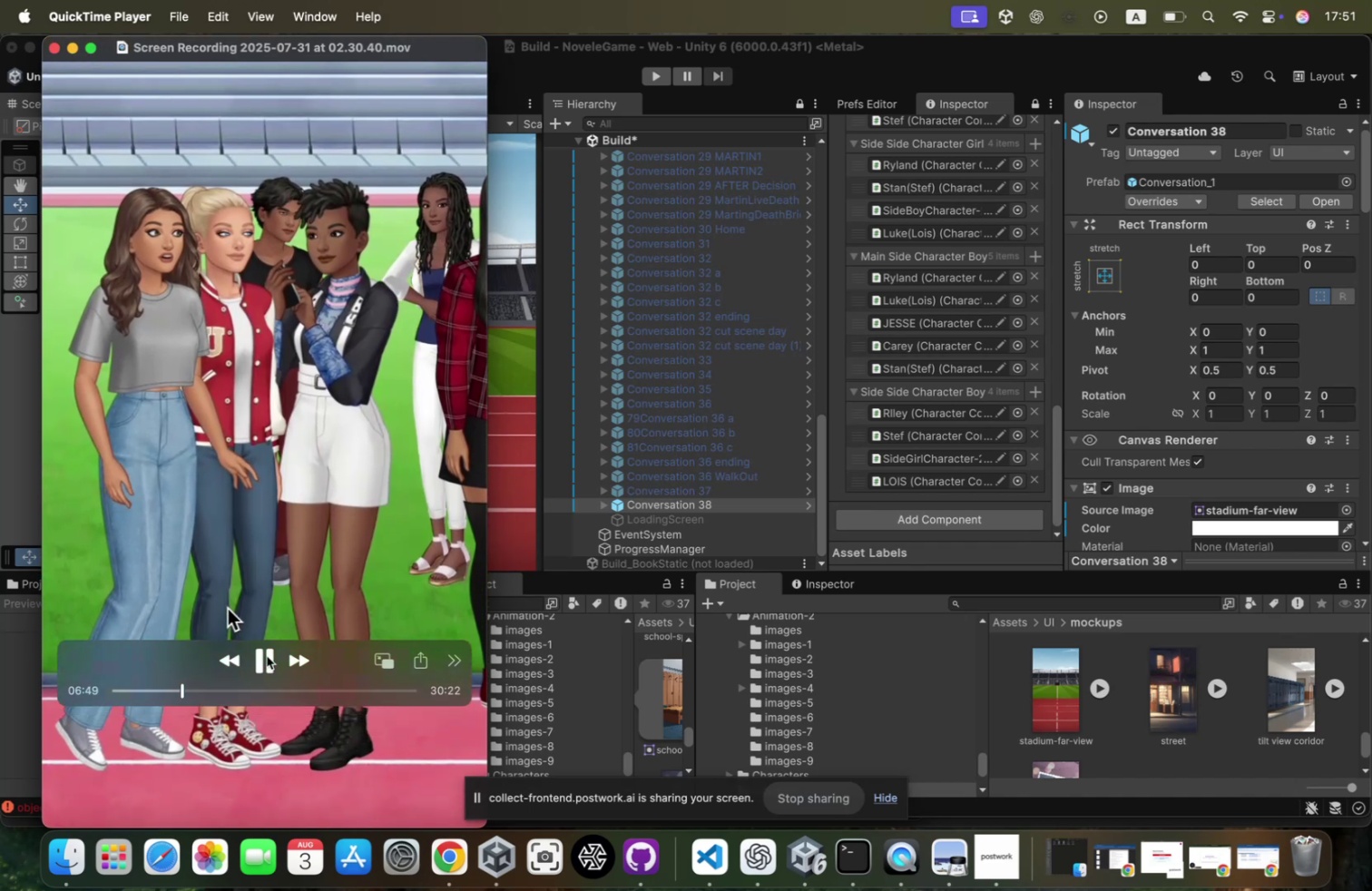 
left_click([267, 655])
 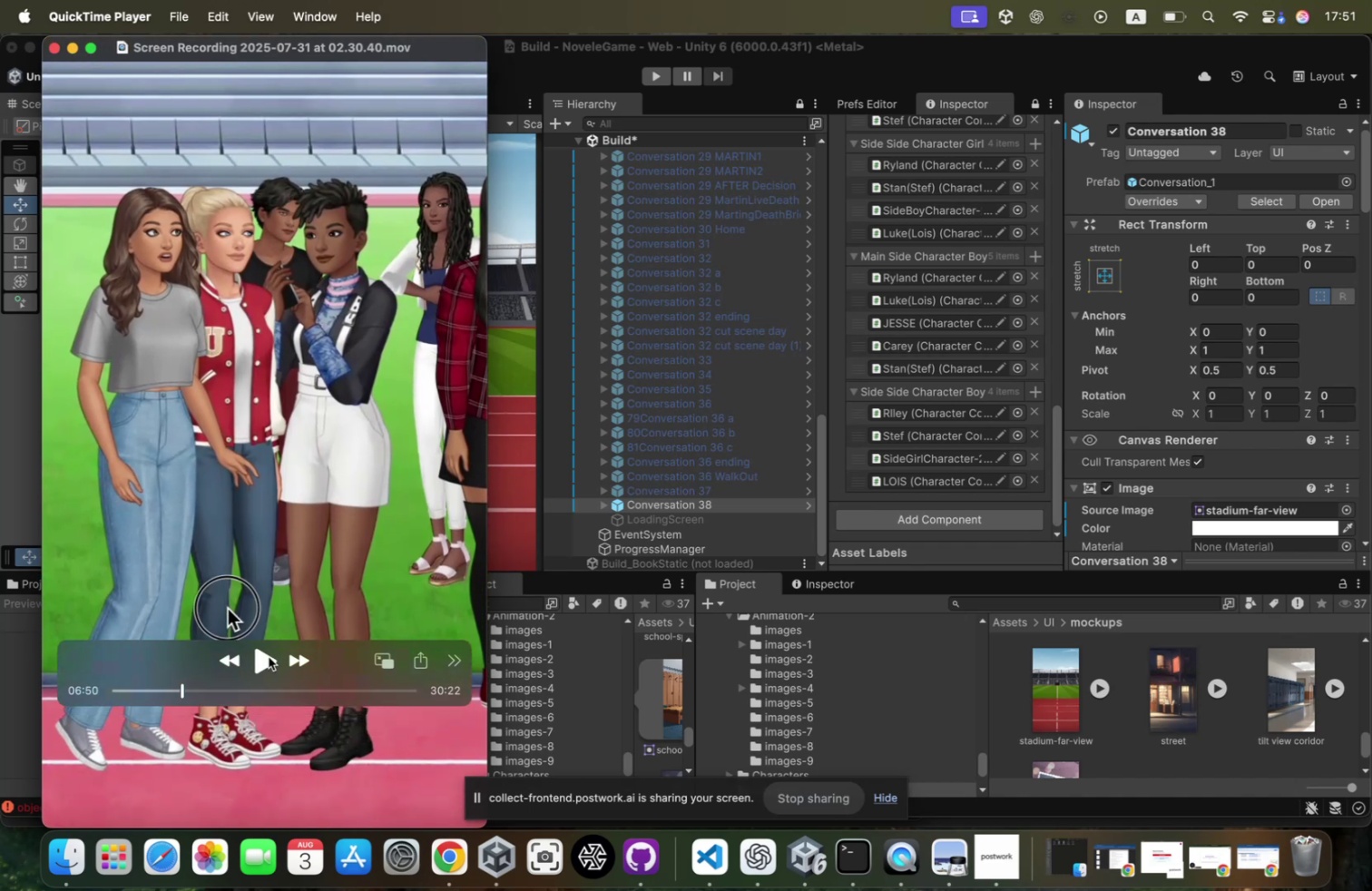 
key(Meta+CommandLeft)
 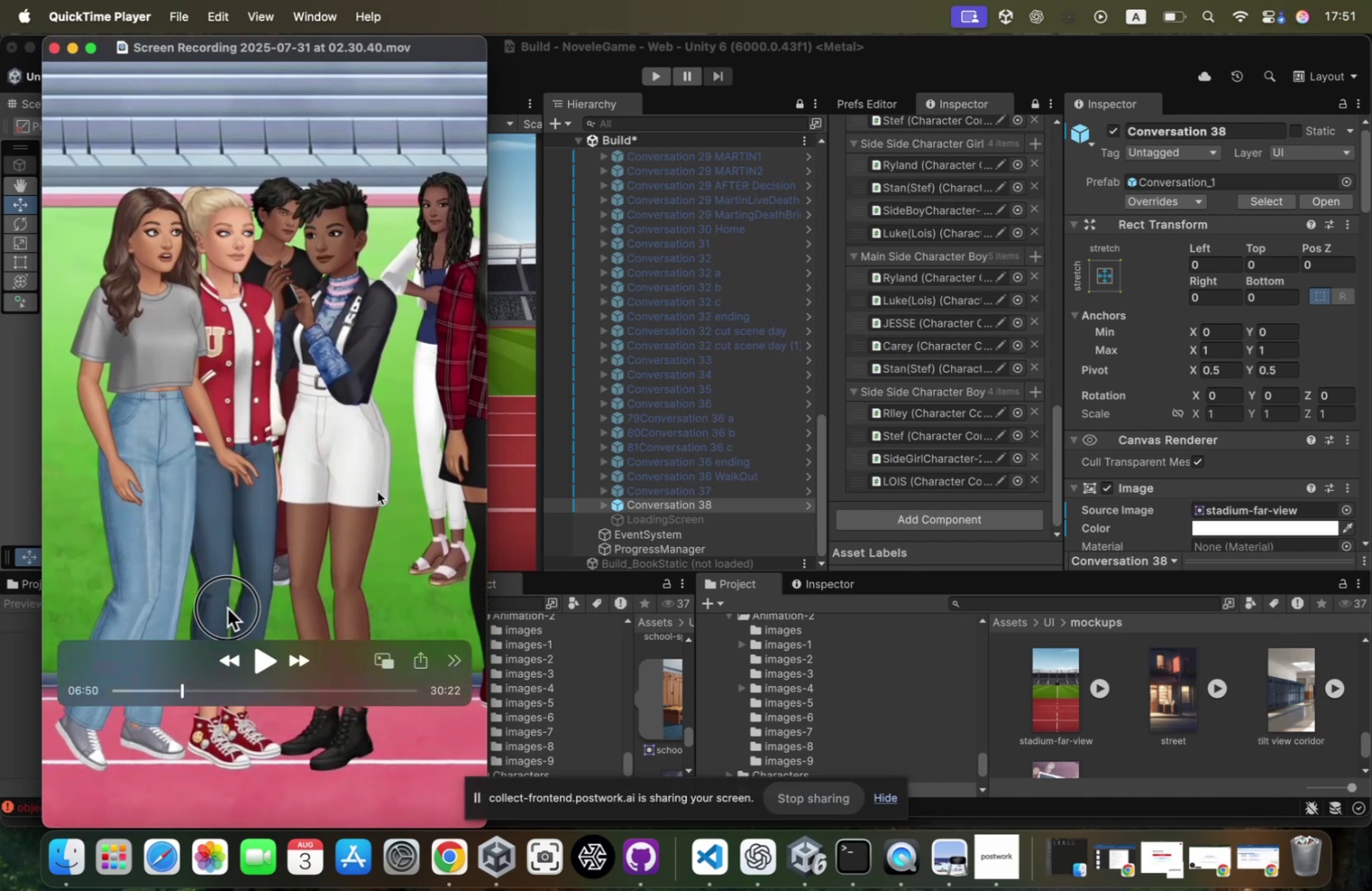 
key(Meta+Tab)
 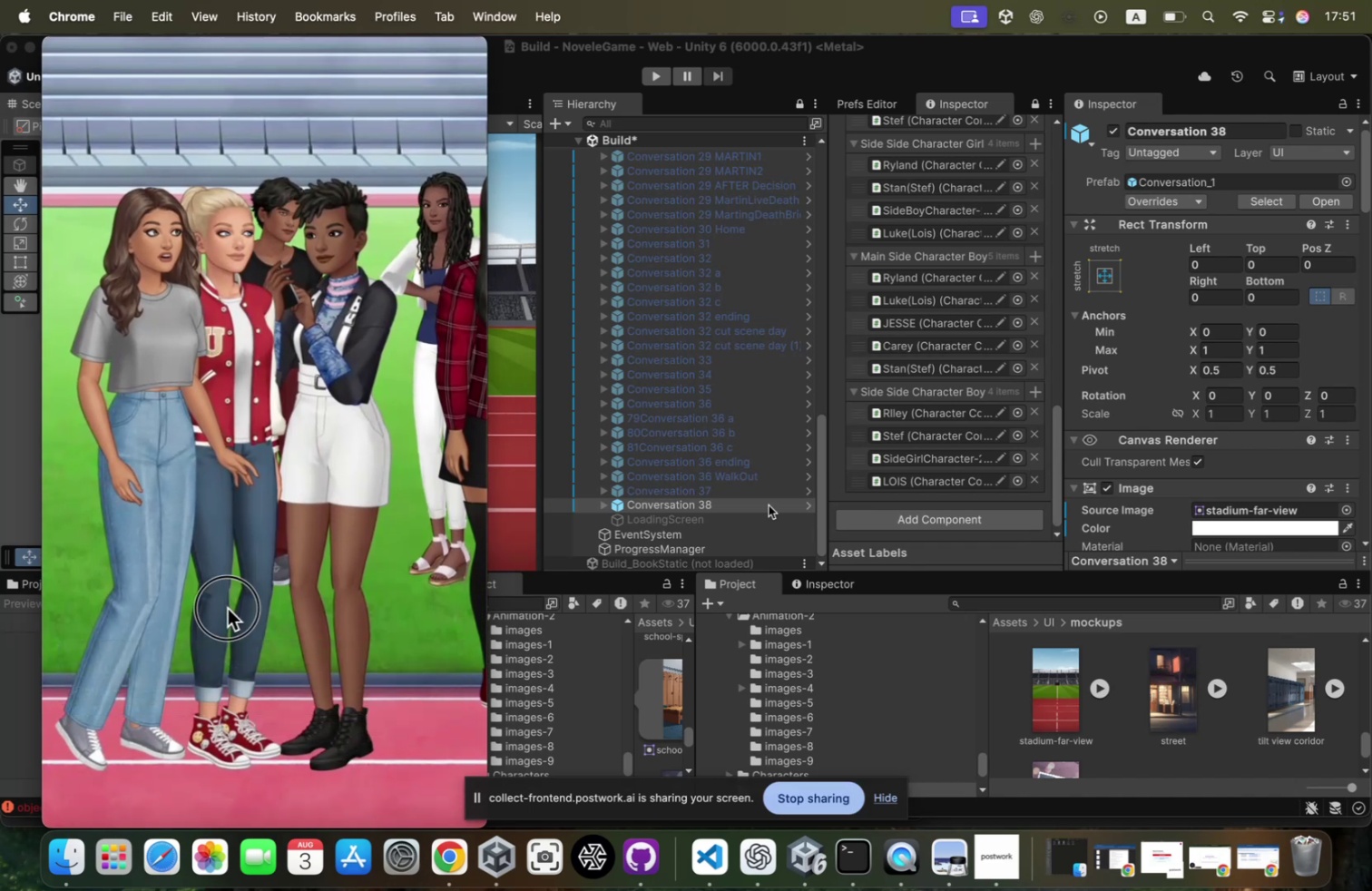 
key(Meta+Tab)
 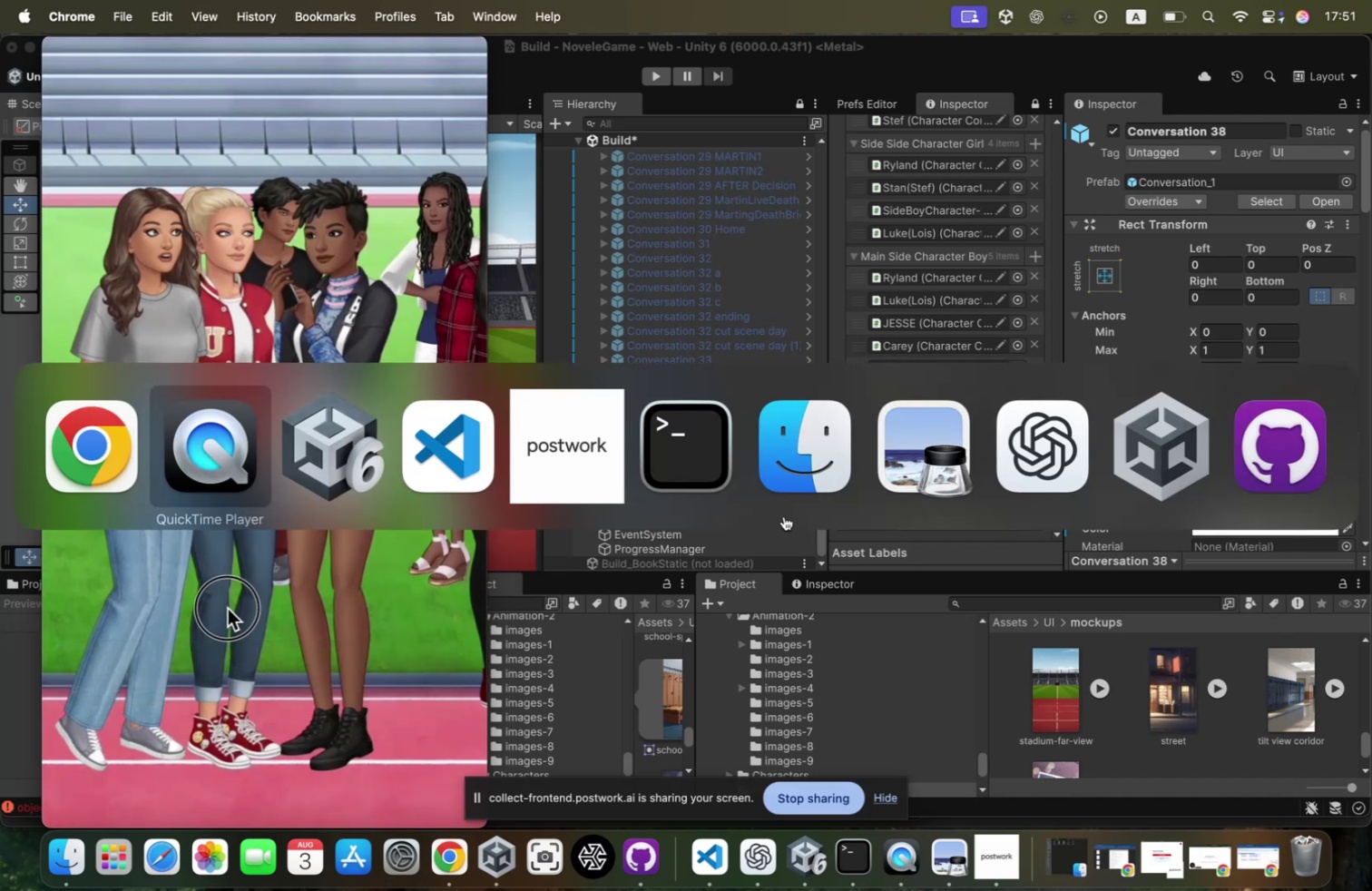 
key(Meta+Tab)
 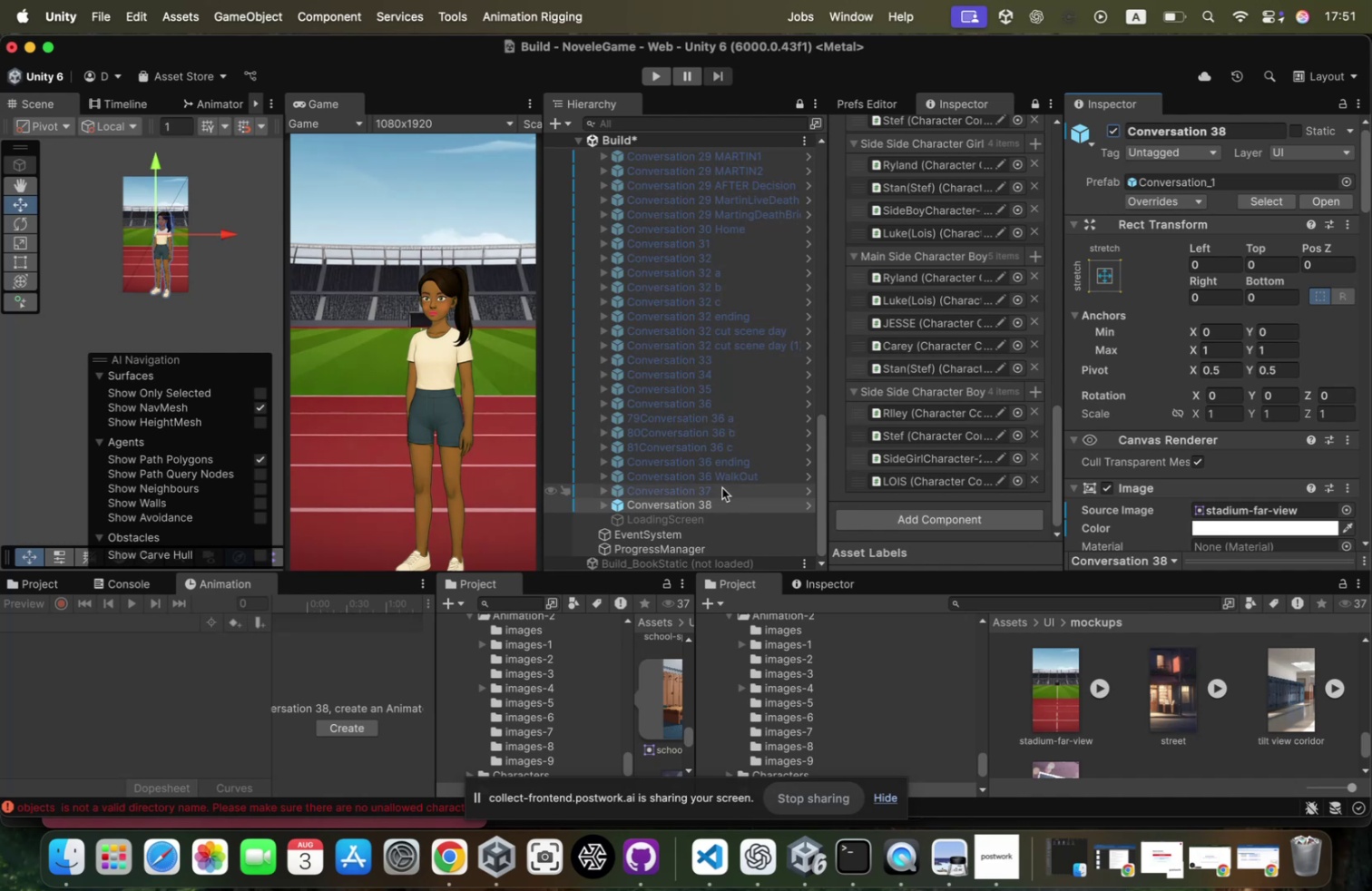 
left_click([604, 504])
 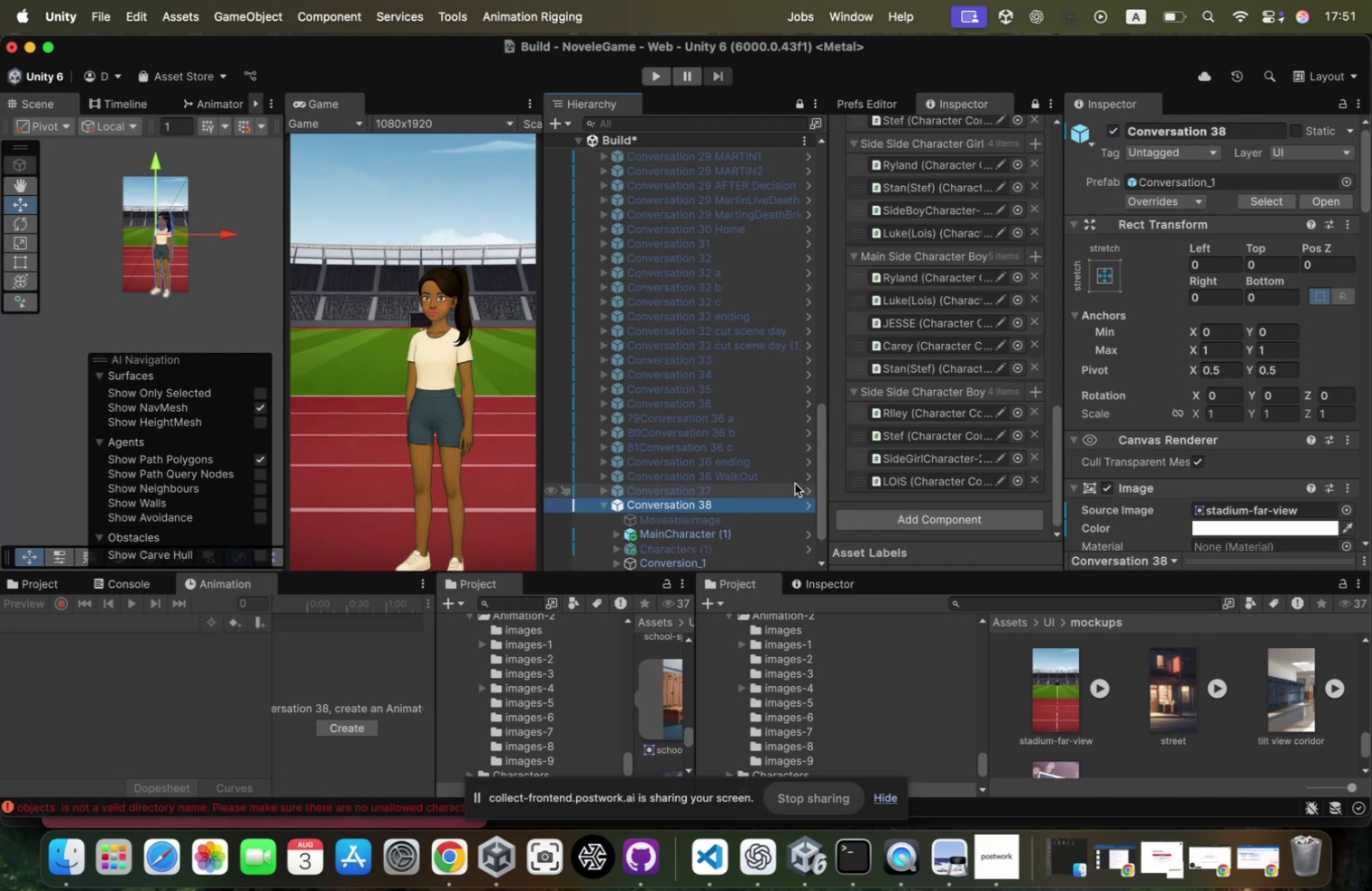 
scroll: coordinate [795, 483], scroll_direction: down, amount: 15.0
 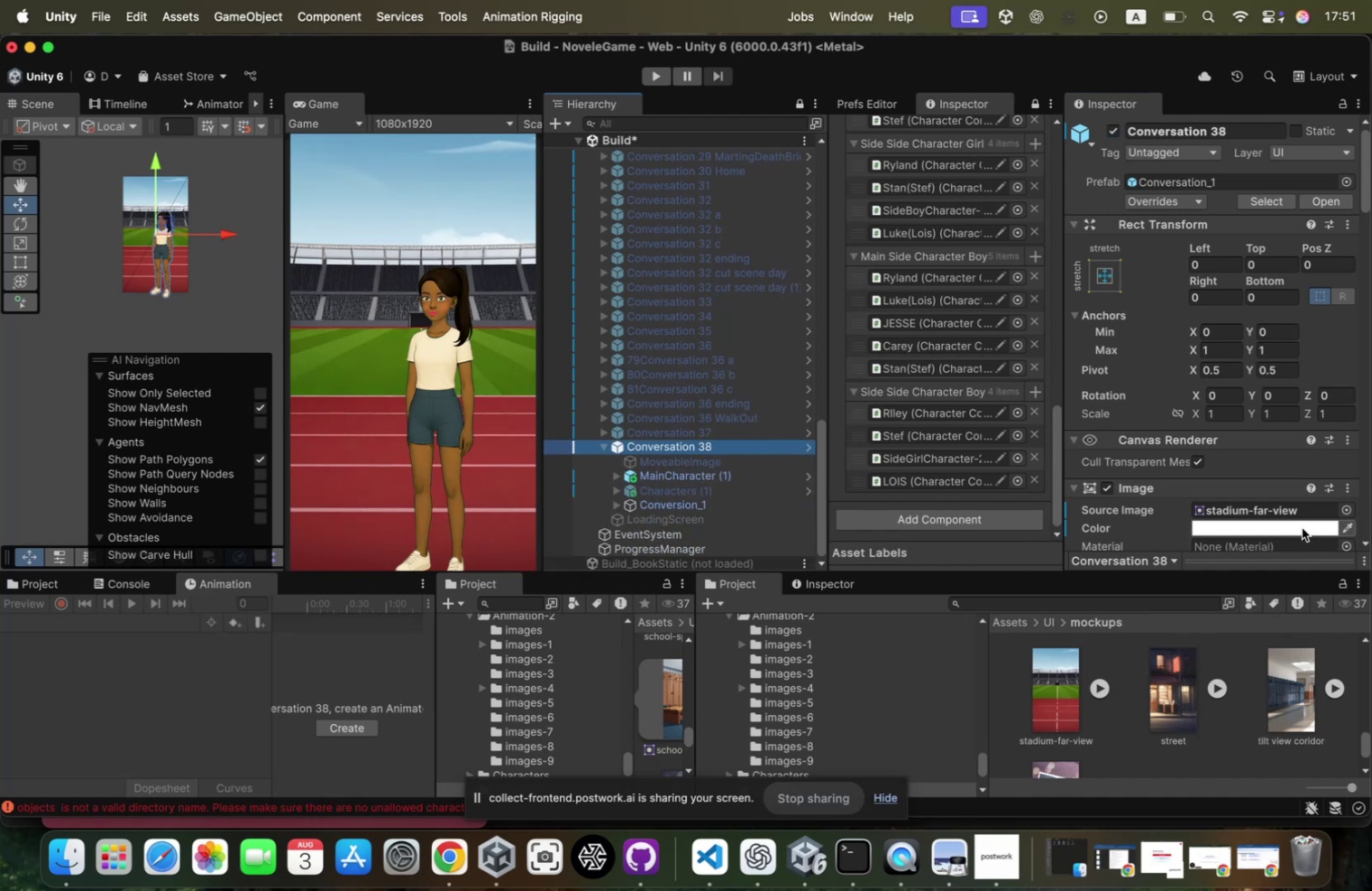 
left_click_drag(start_coordinate=[1268, 501], to_coordinate=[1184, 651])
 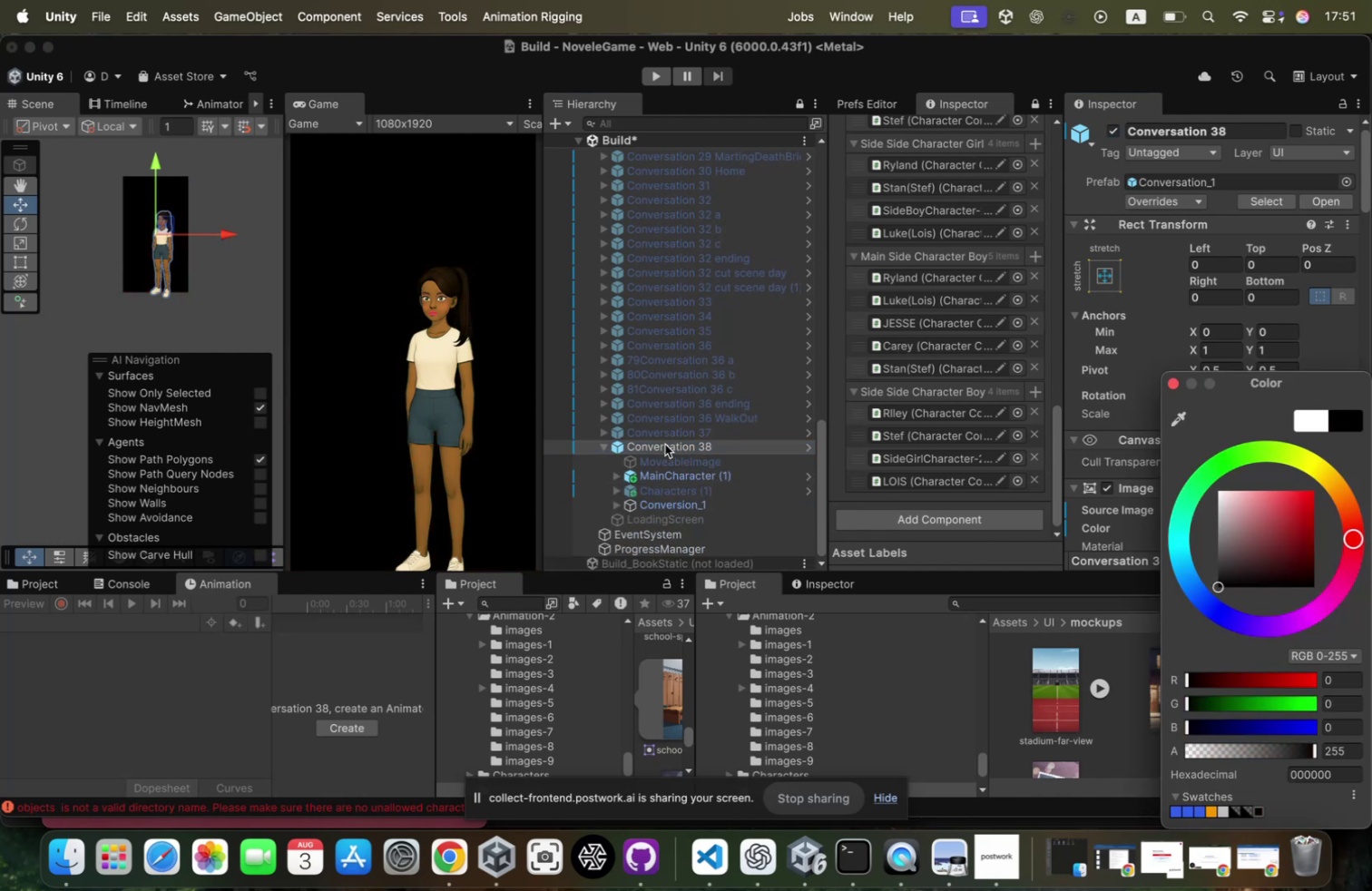 
right_click([665, 444])
 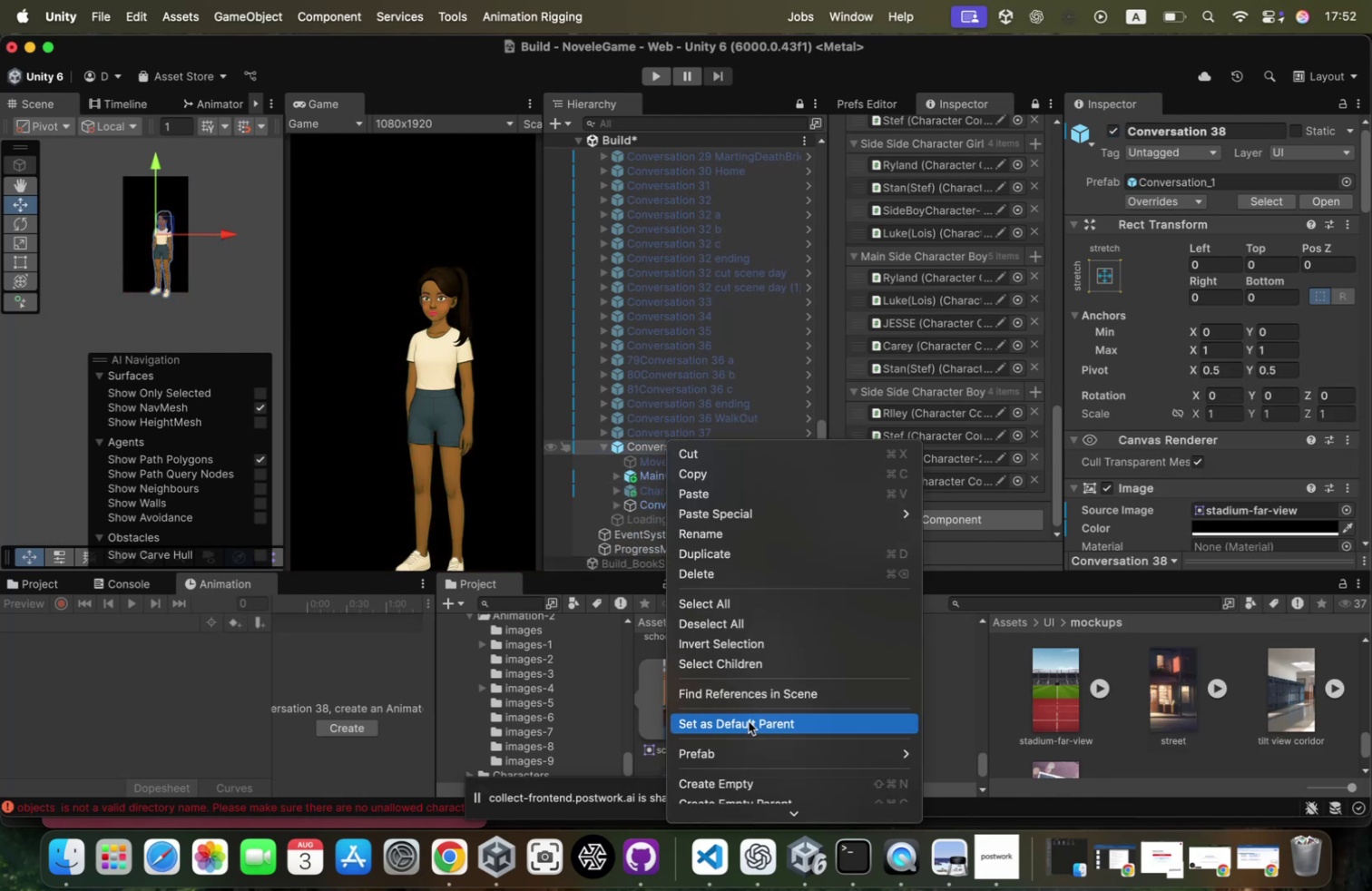 
scroll: coordinate [766, 705], scroll_direction: down, amount: 45.0
 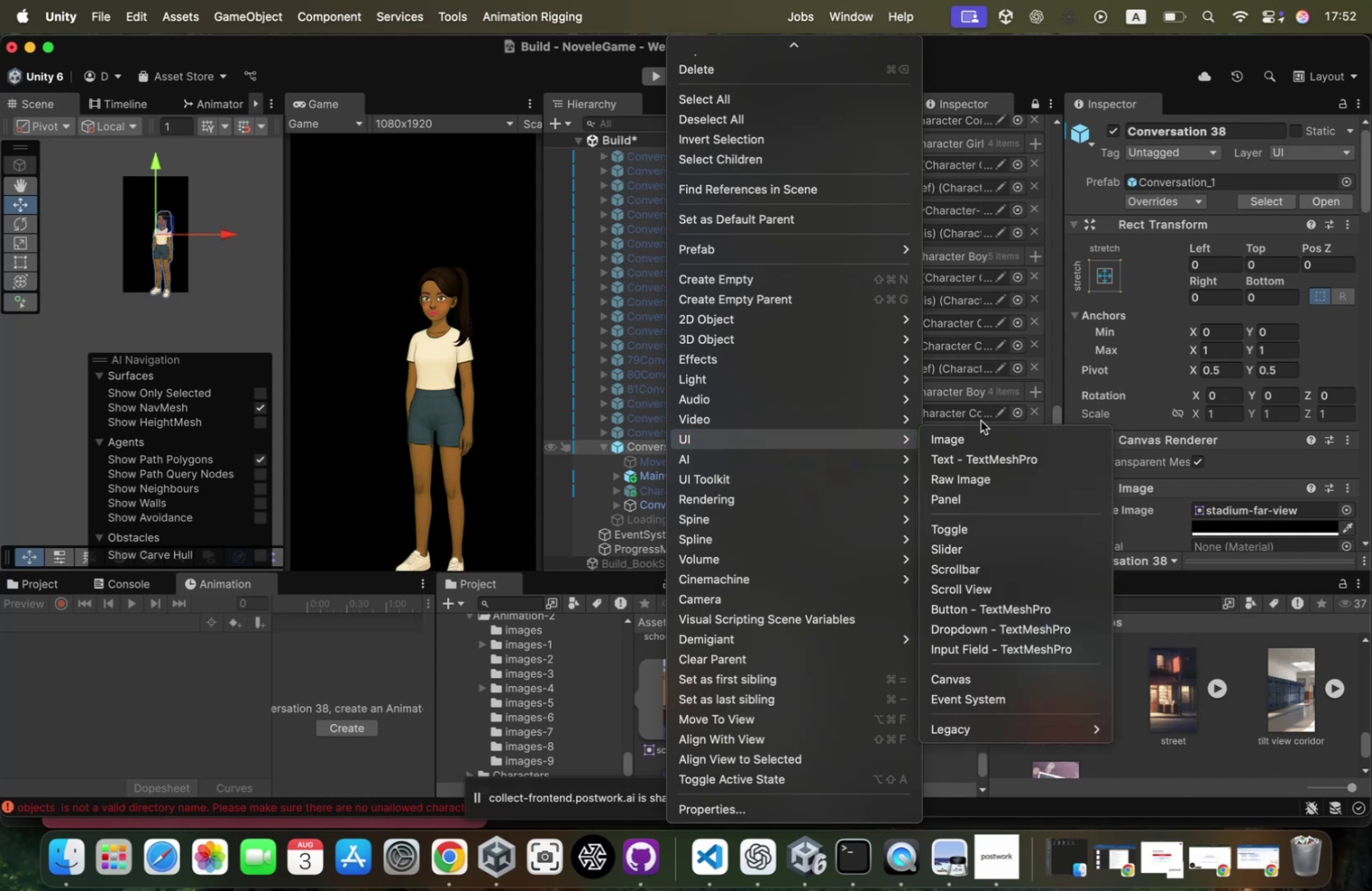 
left_click([974, 432])
 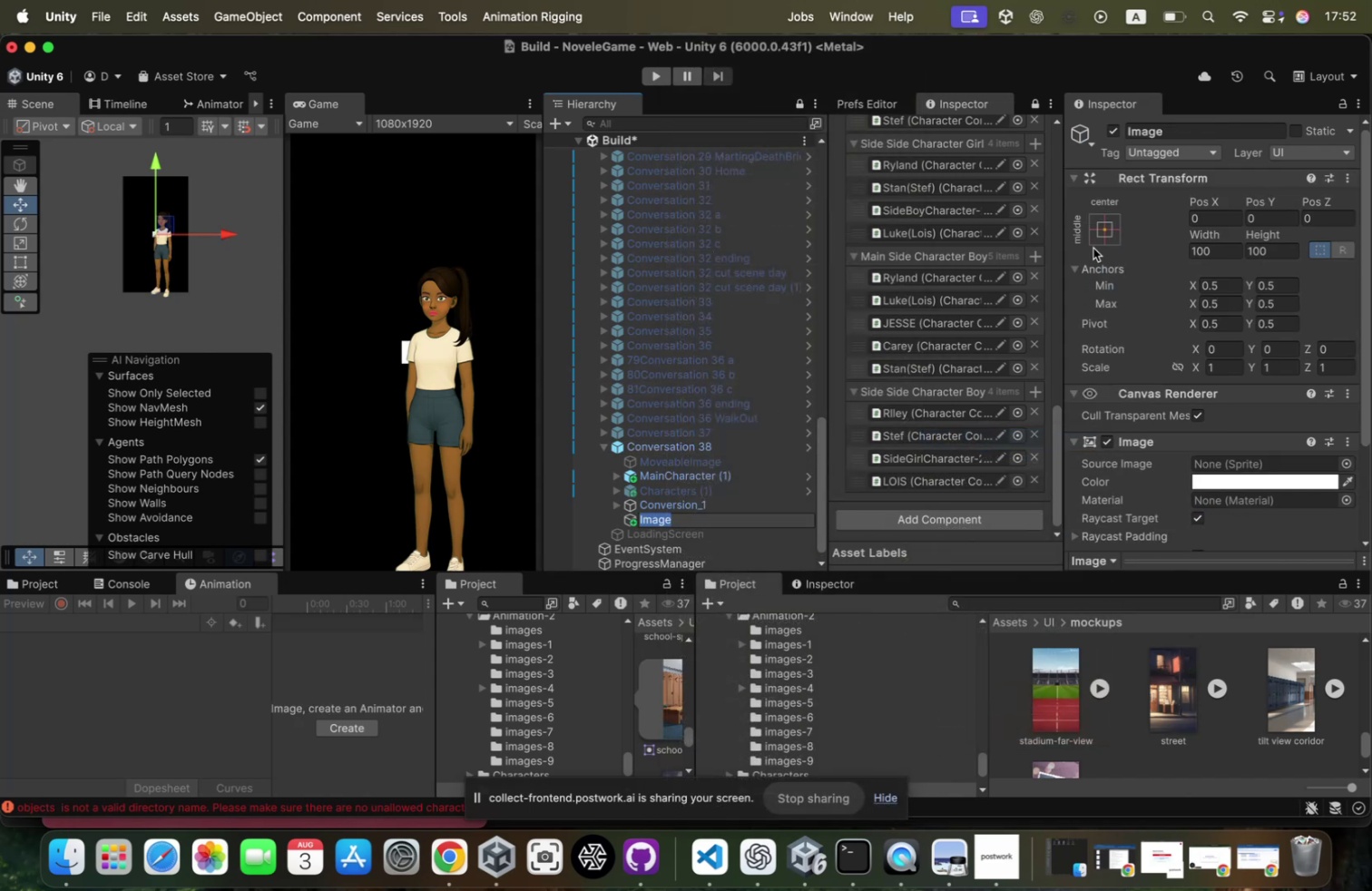 
left_click([1104, 241])
 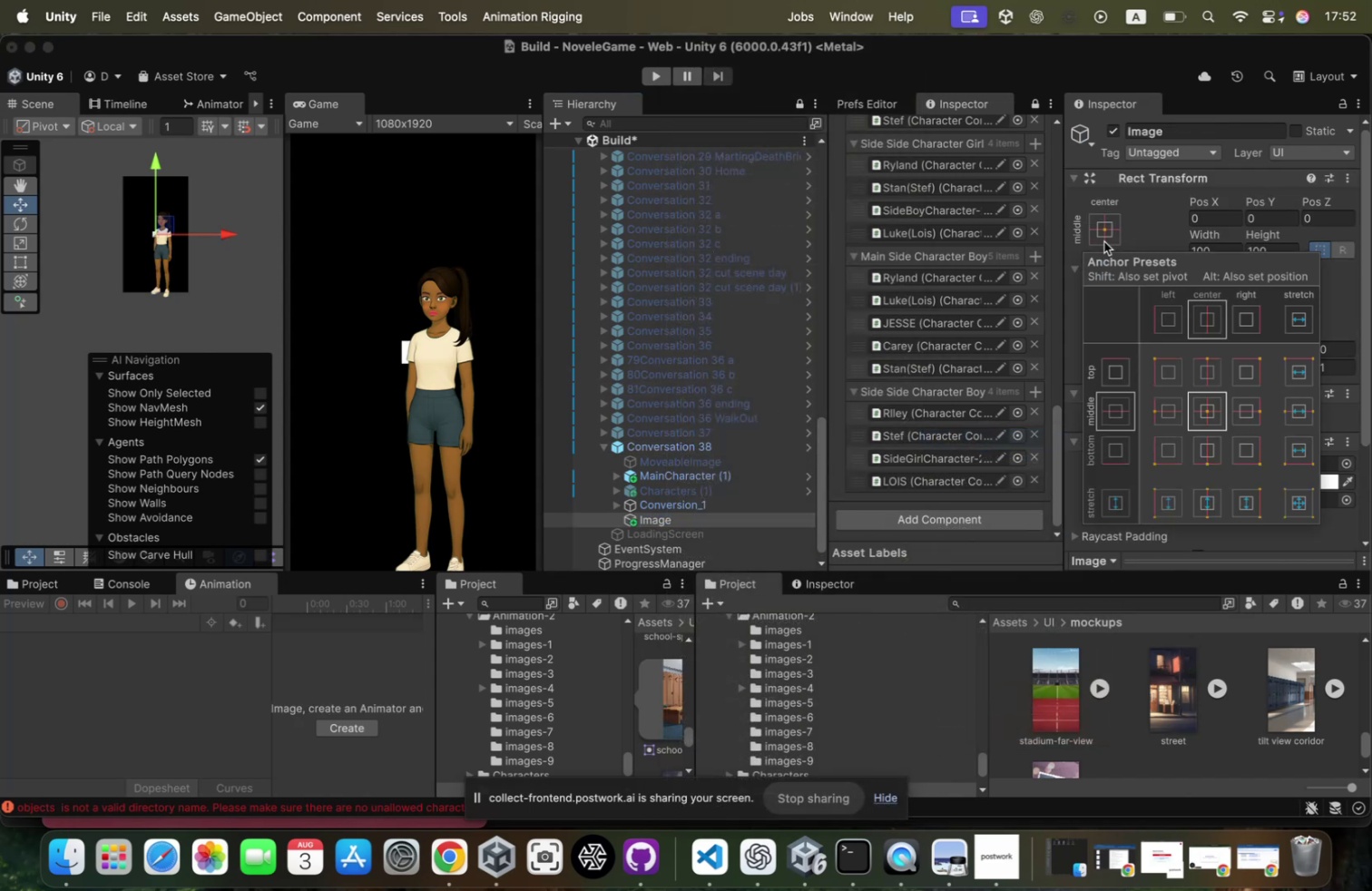 
hold_key(key=OptionLeft, duration=1.14)
 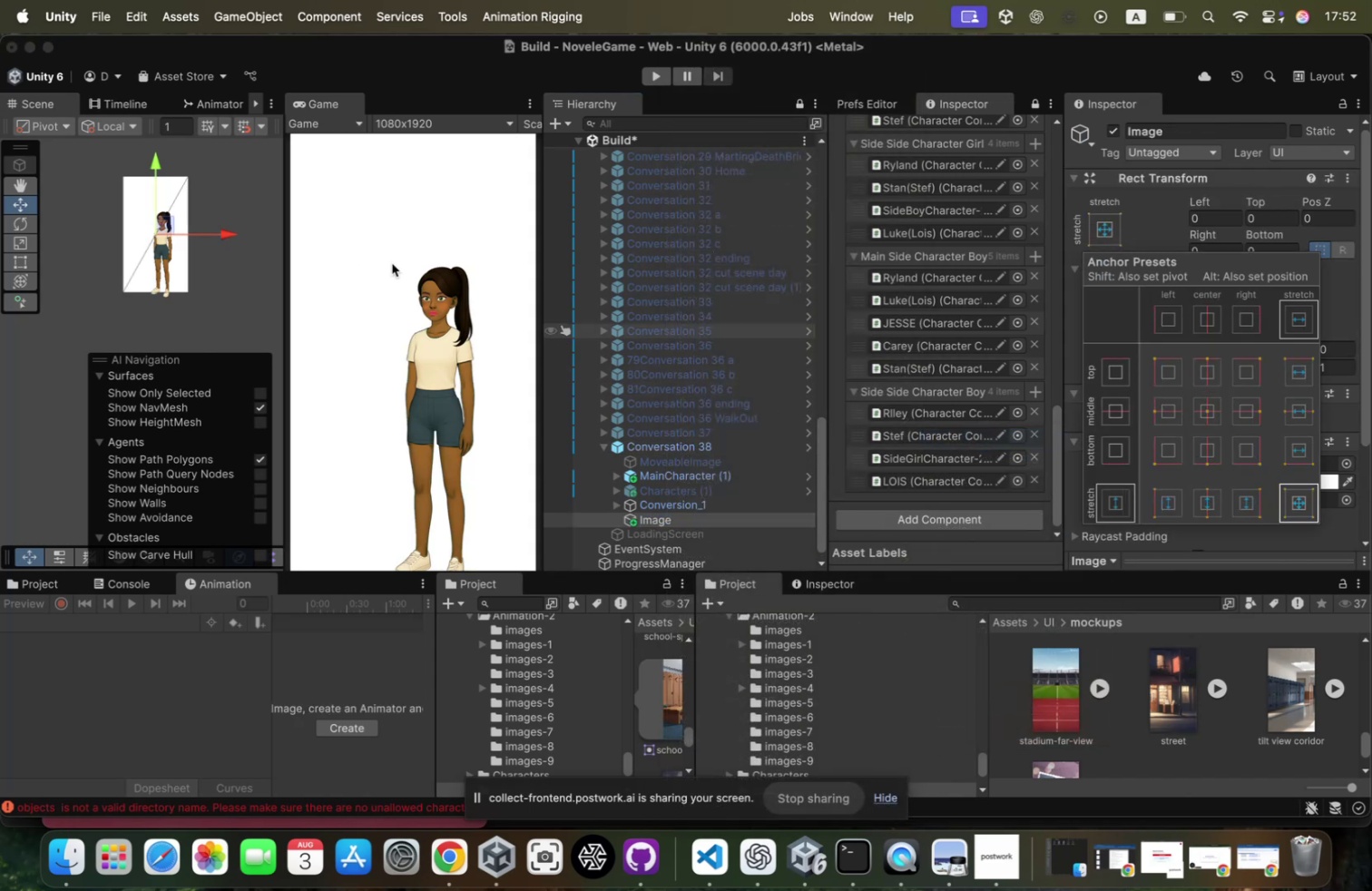 
hold_key(key=ShiftLeft, duration=1.16)
 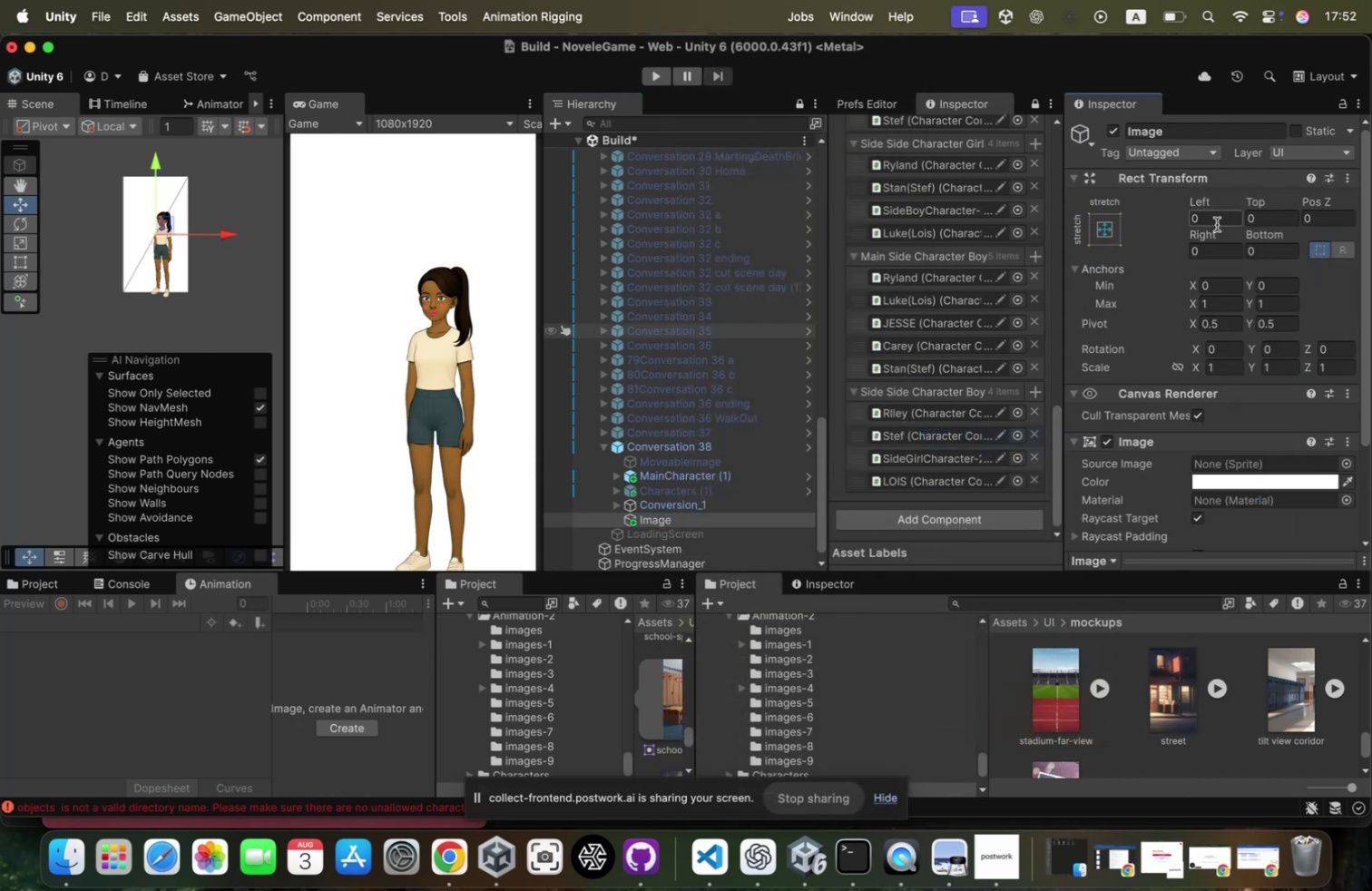 
wait(8.79)
 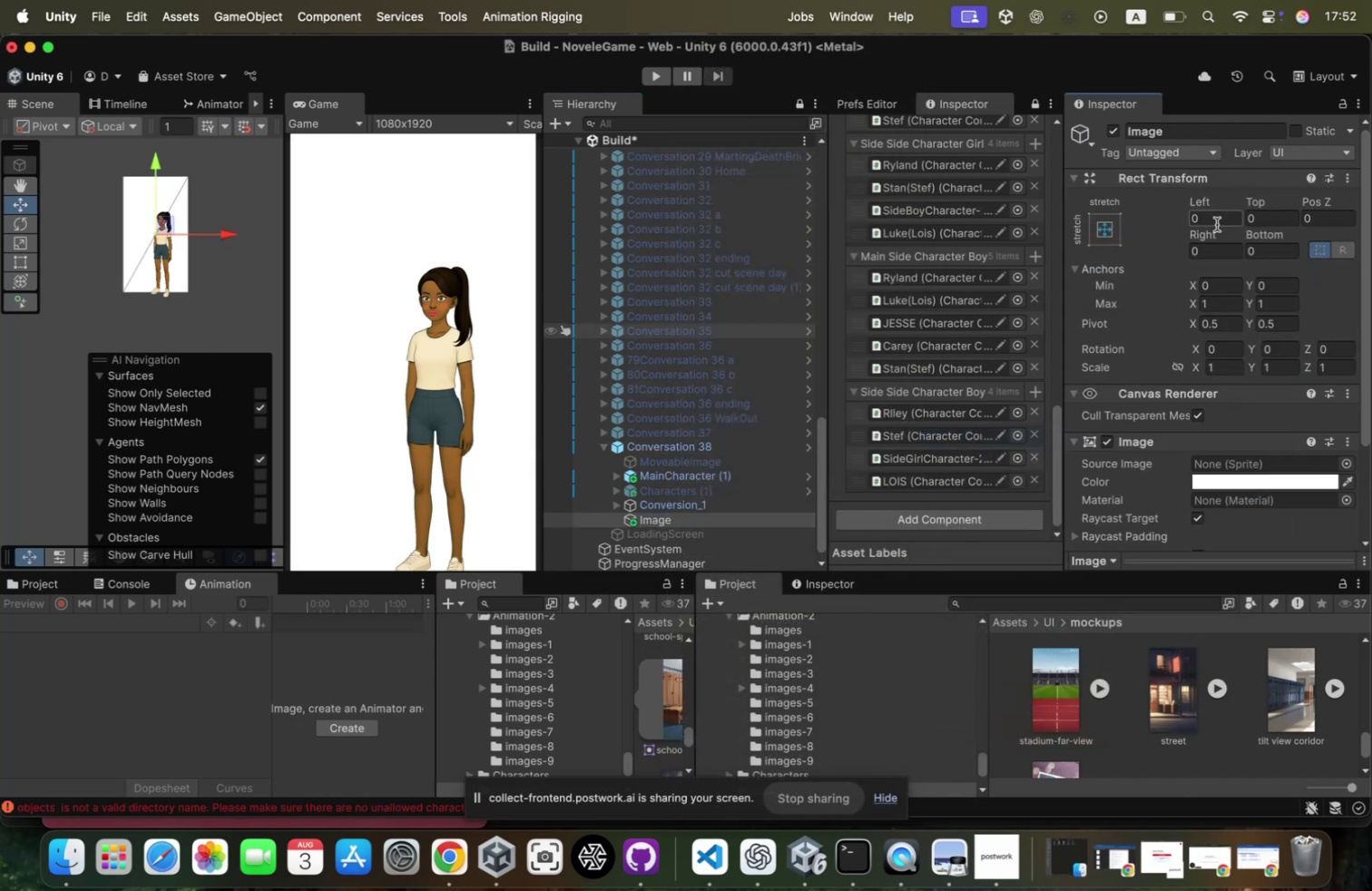 
left_click([1217, 367])
 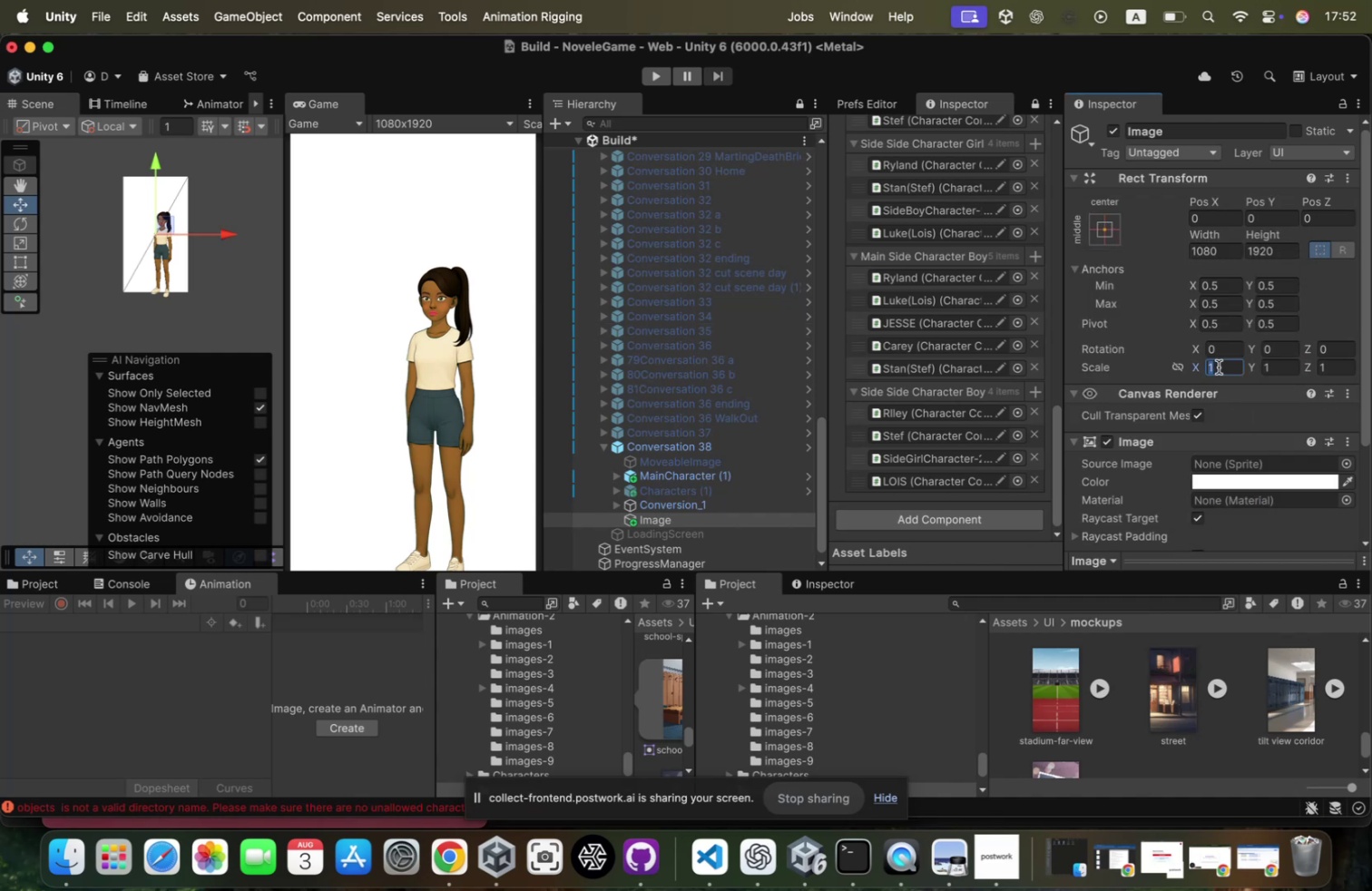 
type(22)
 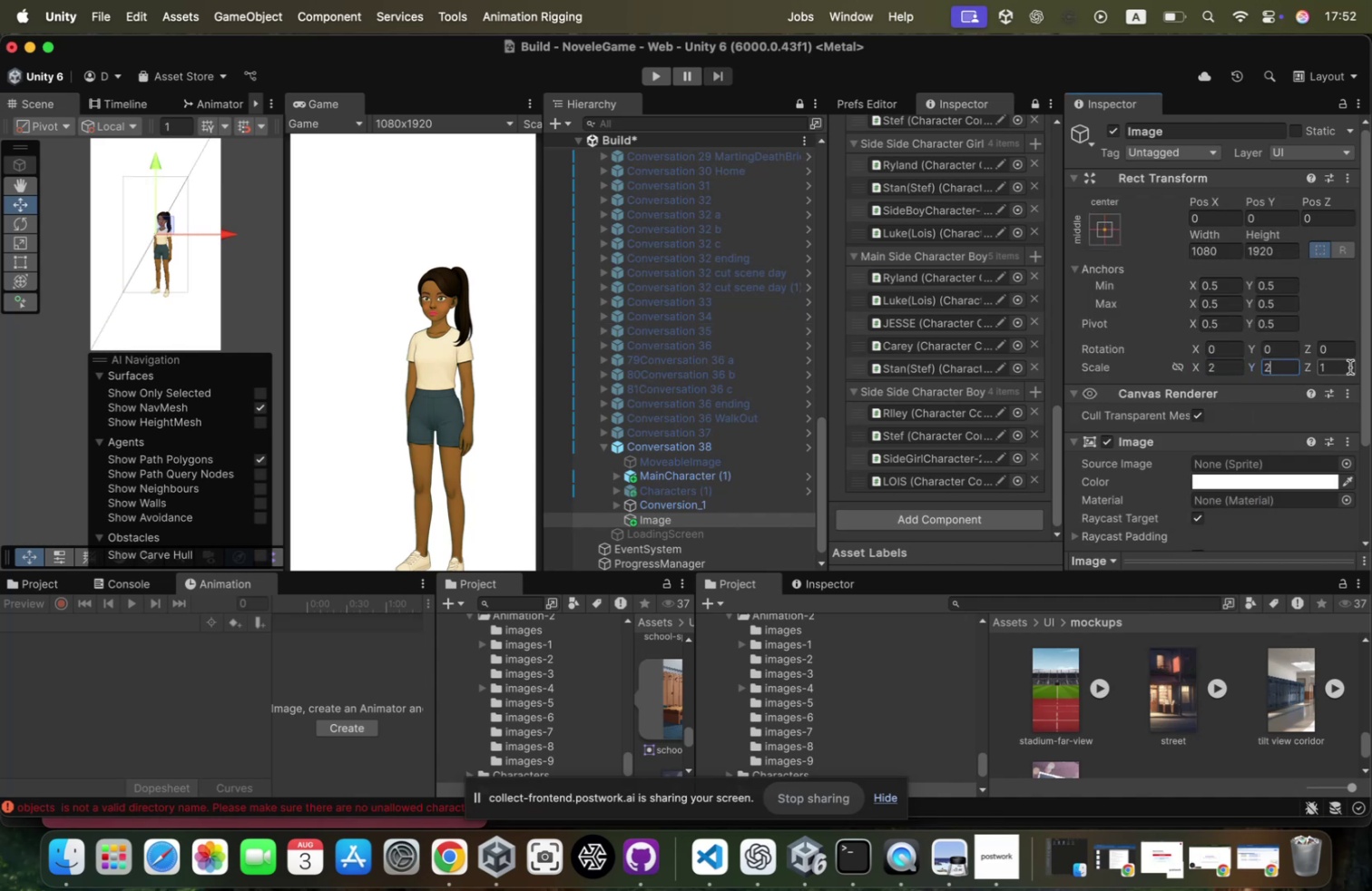 
left_click([1350, 367])
 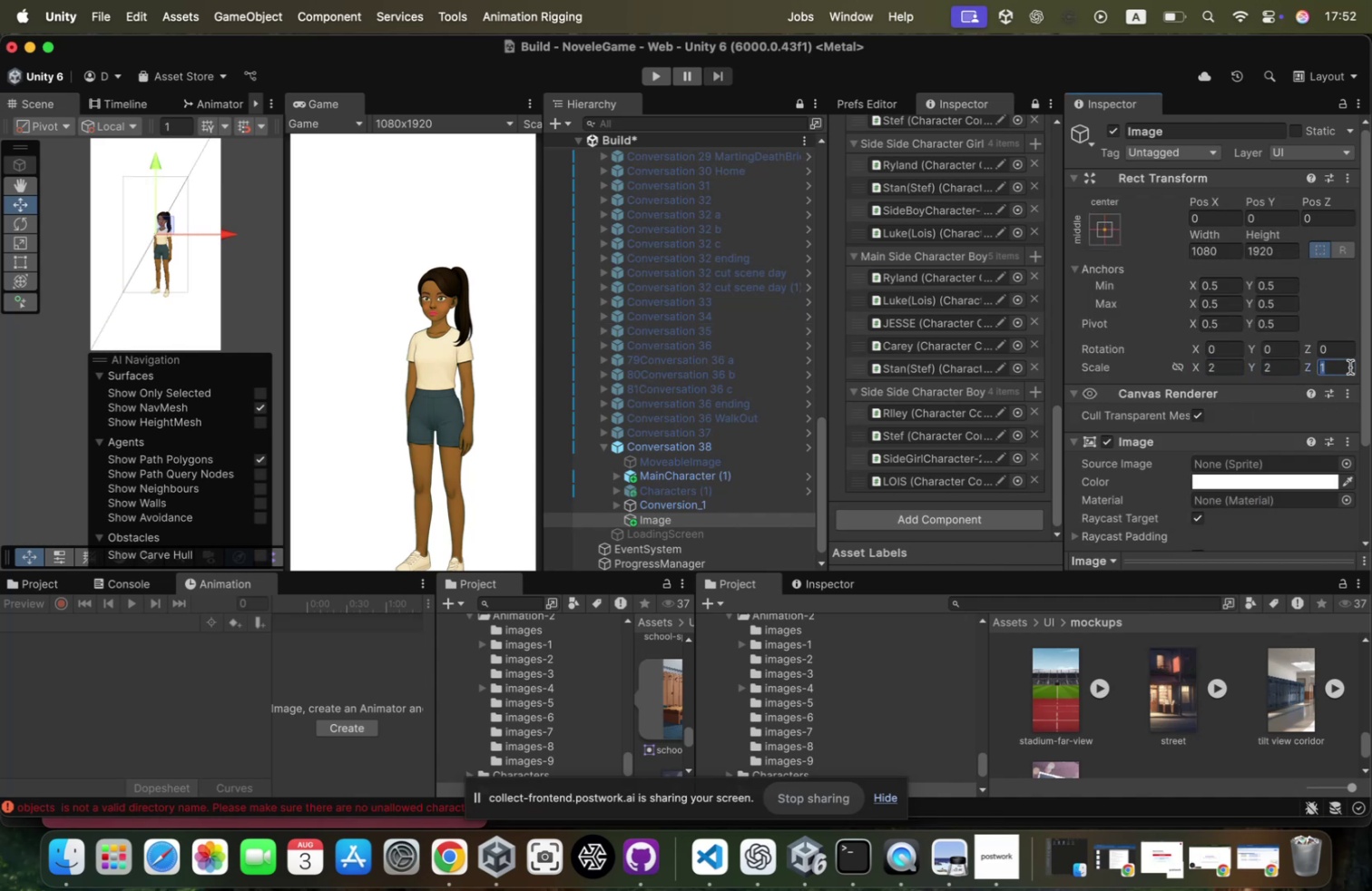 
key(2)
 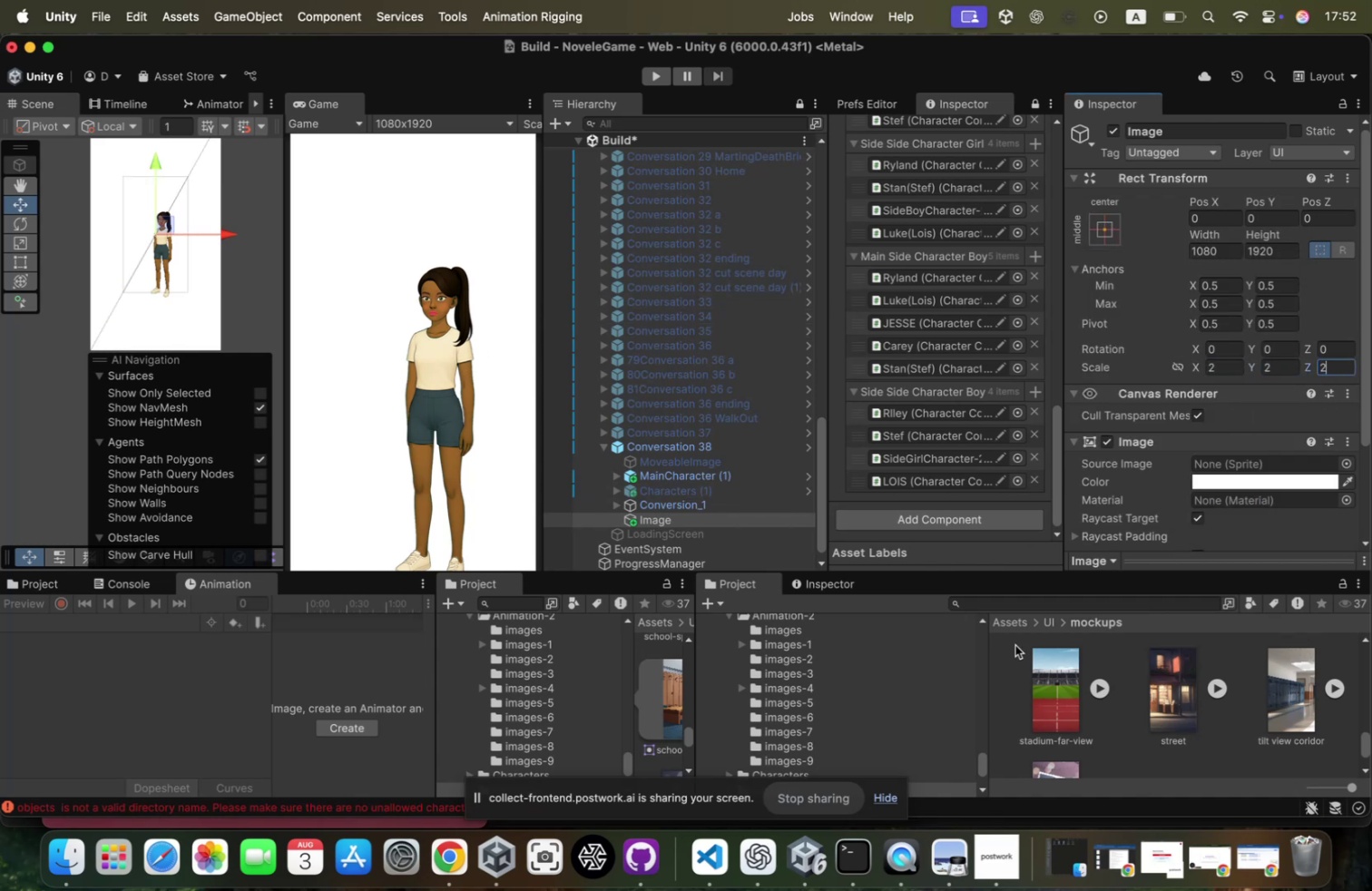 
left_click_drag(start_coordinate=[1059, 677], to_coordinate=[1257, 403])
 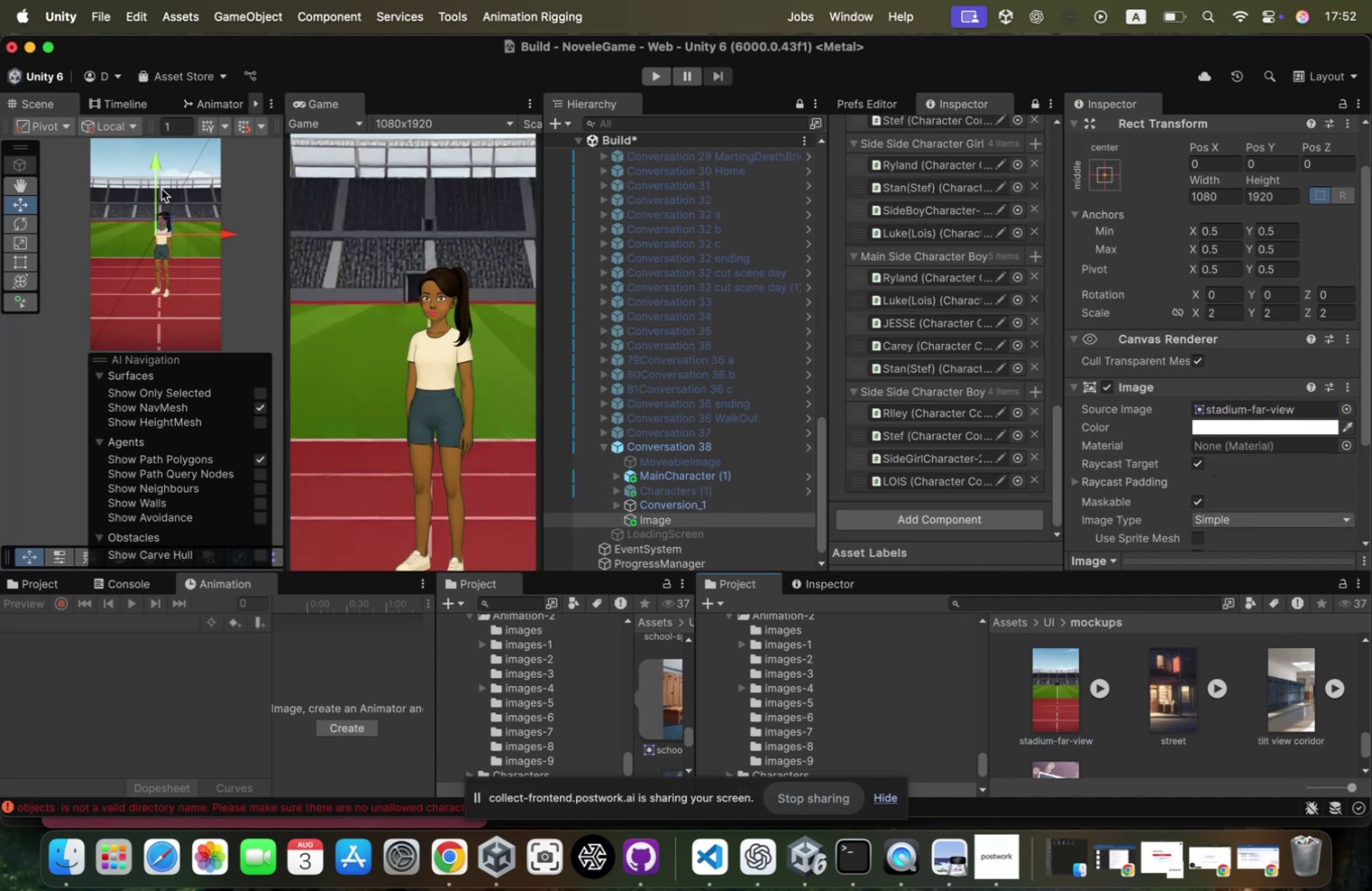 
left_click_drag(start_coordinate=[158, 175], to_coordinate=[167, 134])
 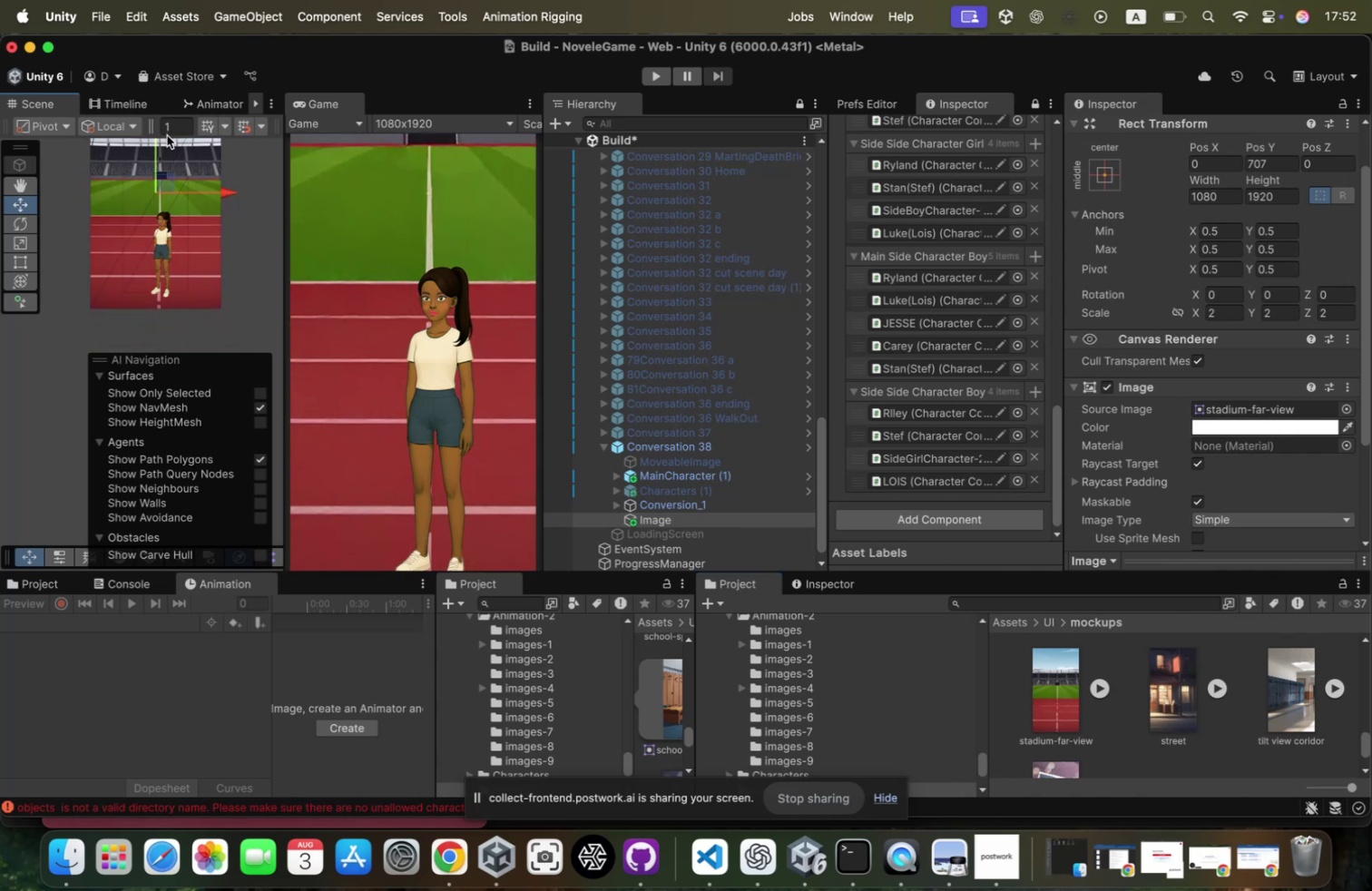 
key(Meta+Z)
 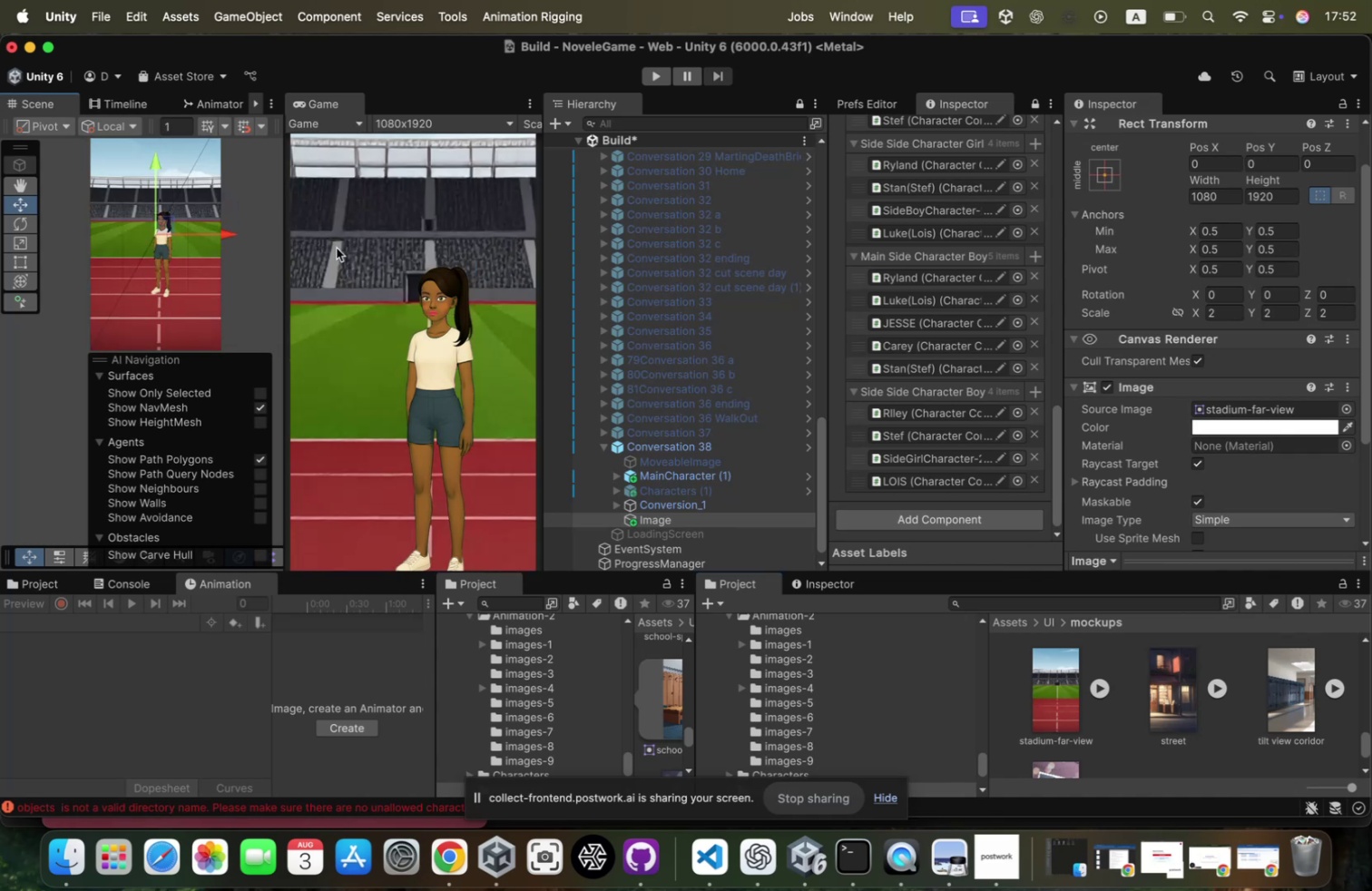 
key(Meta+CommandLeft)
 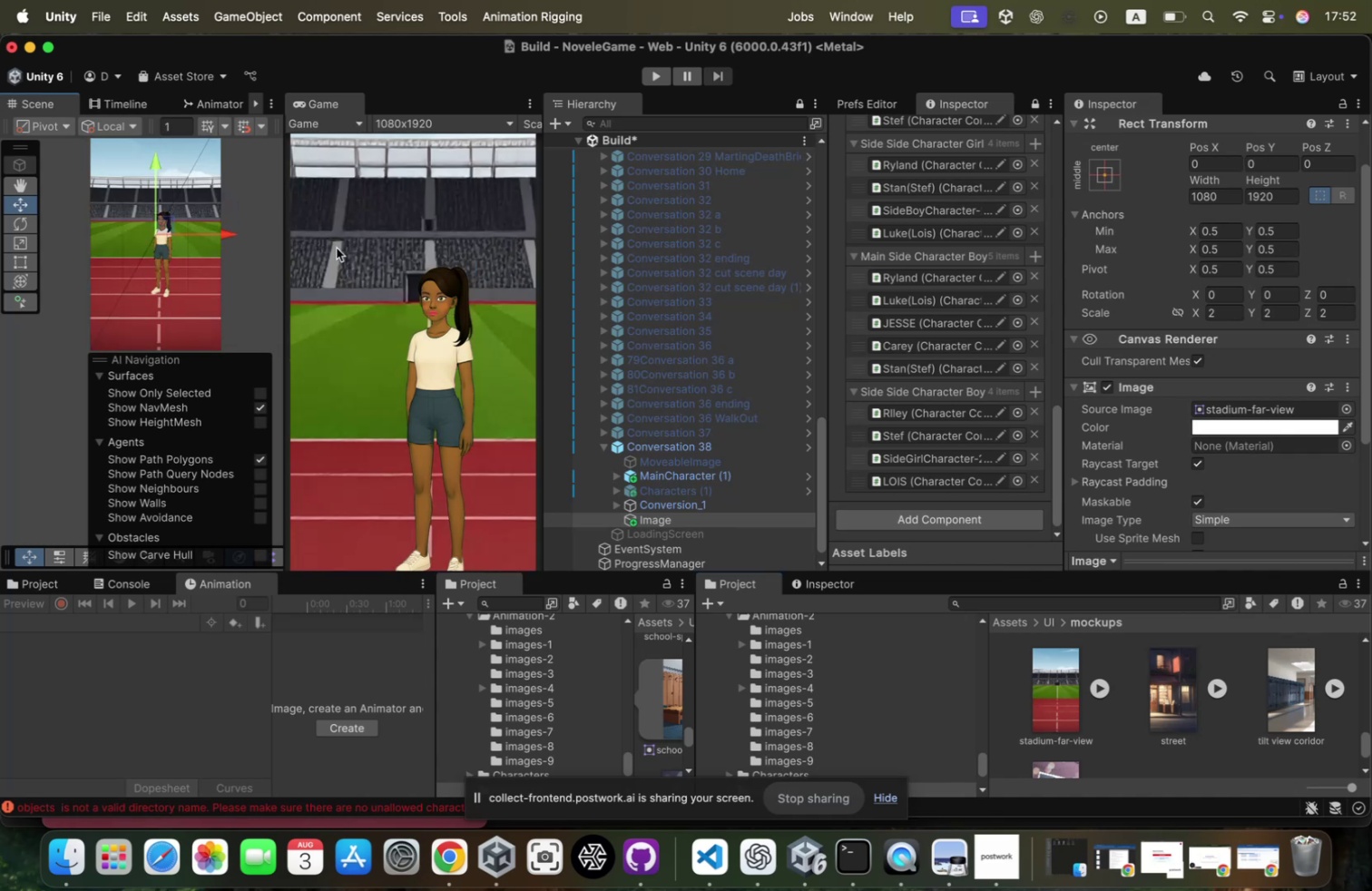 
key(Meta+Tab)
 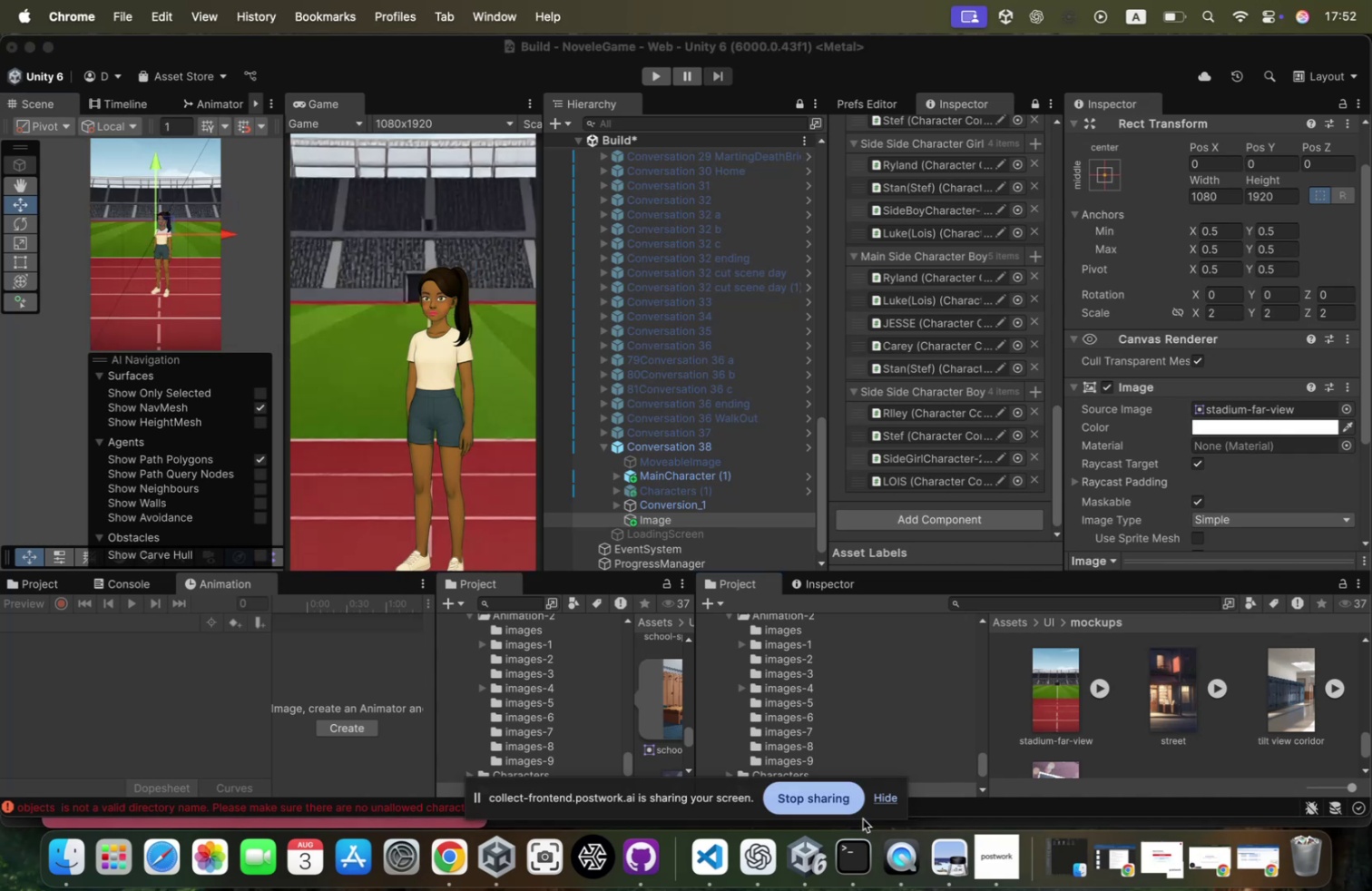 
left_click([903, 861])
 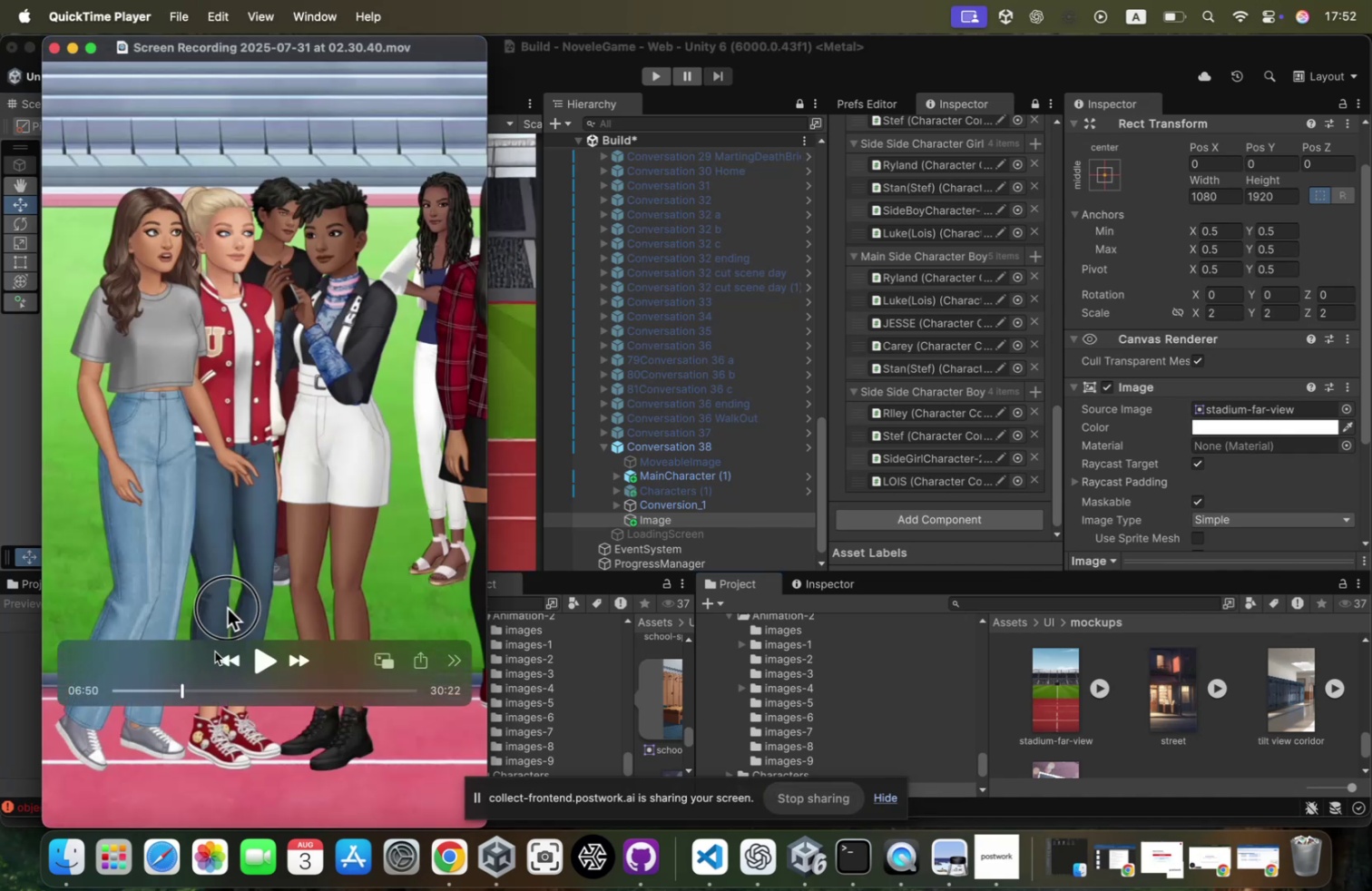 
left_click([225, 655])
 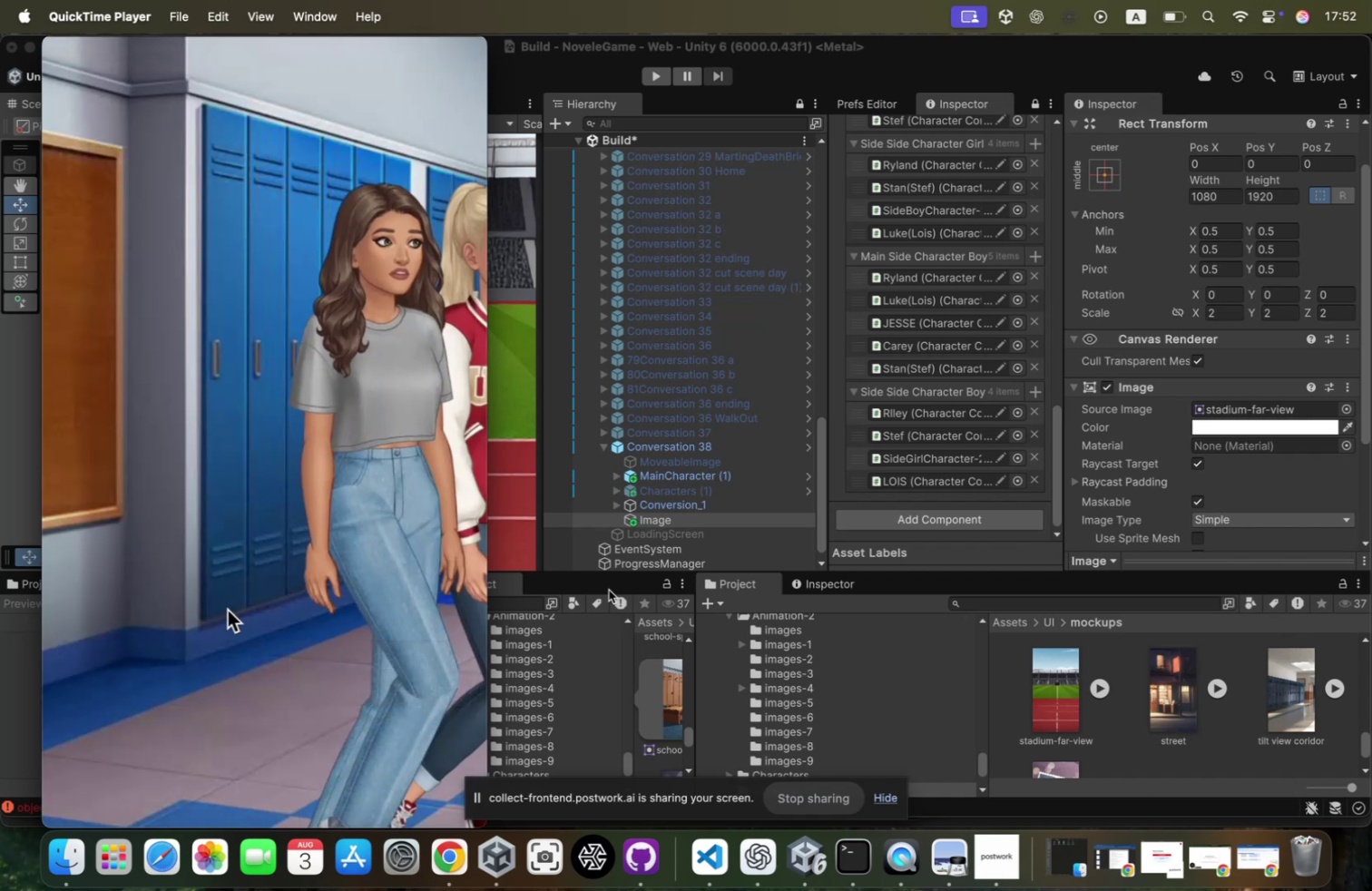 
wait(8.15)
 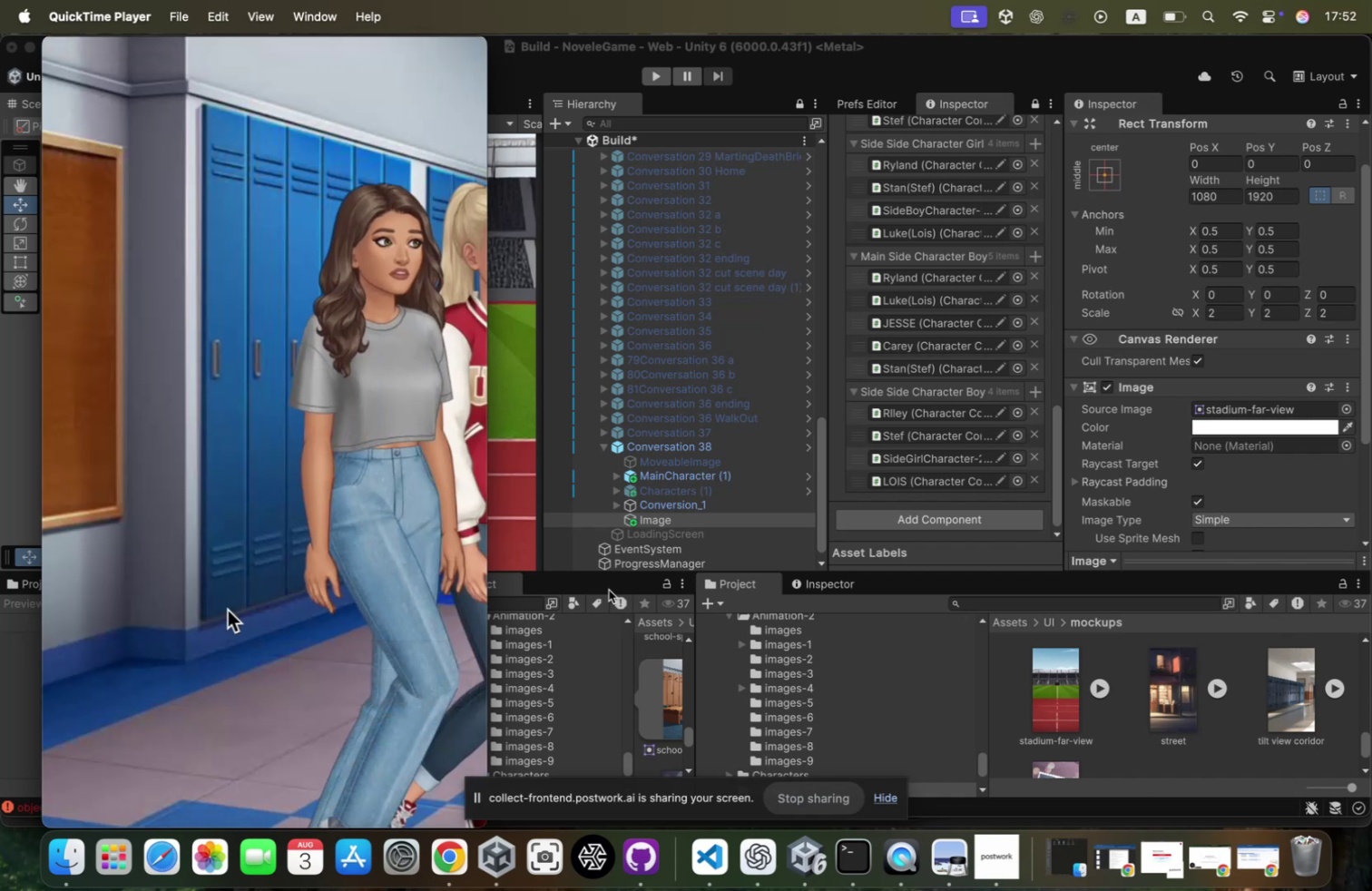 
left_click_drag(start_coordinate=[663, 515], to_coordinate=[694, 465])
 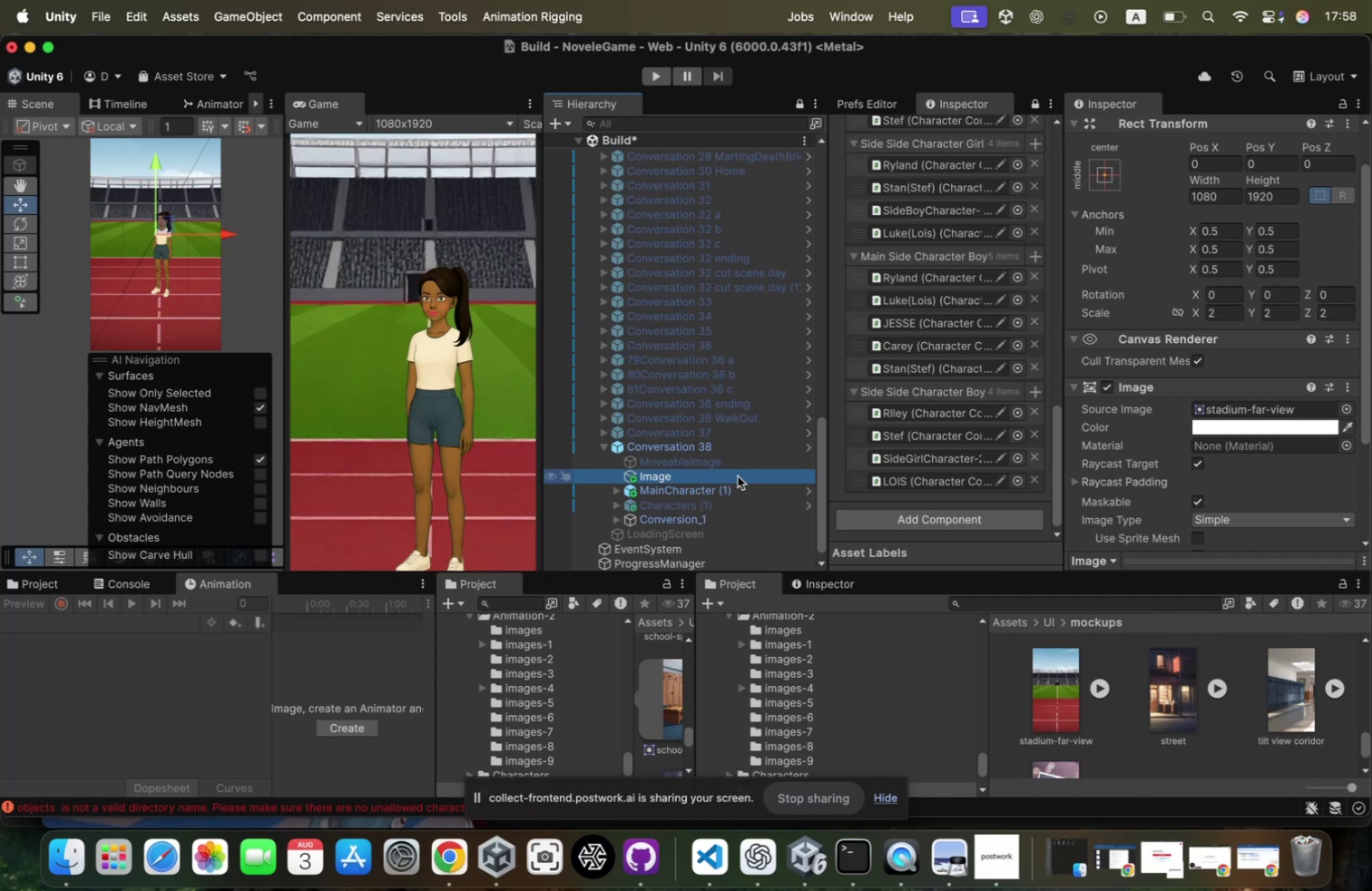 
wait(382.45)
 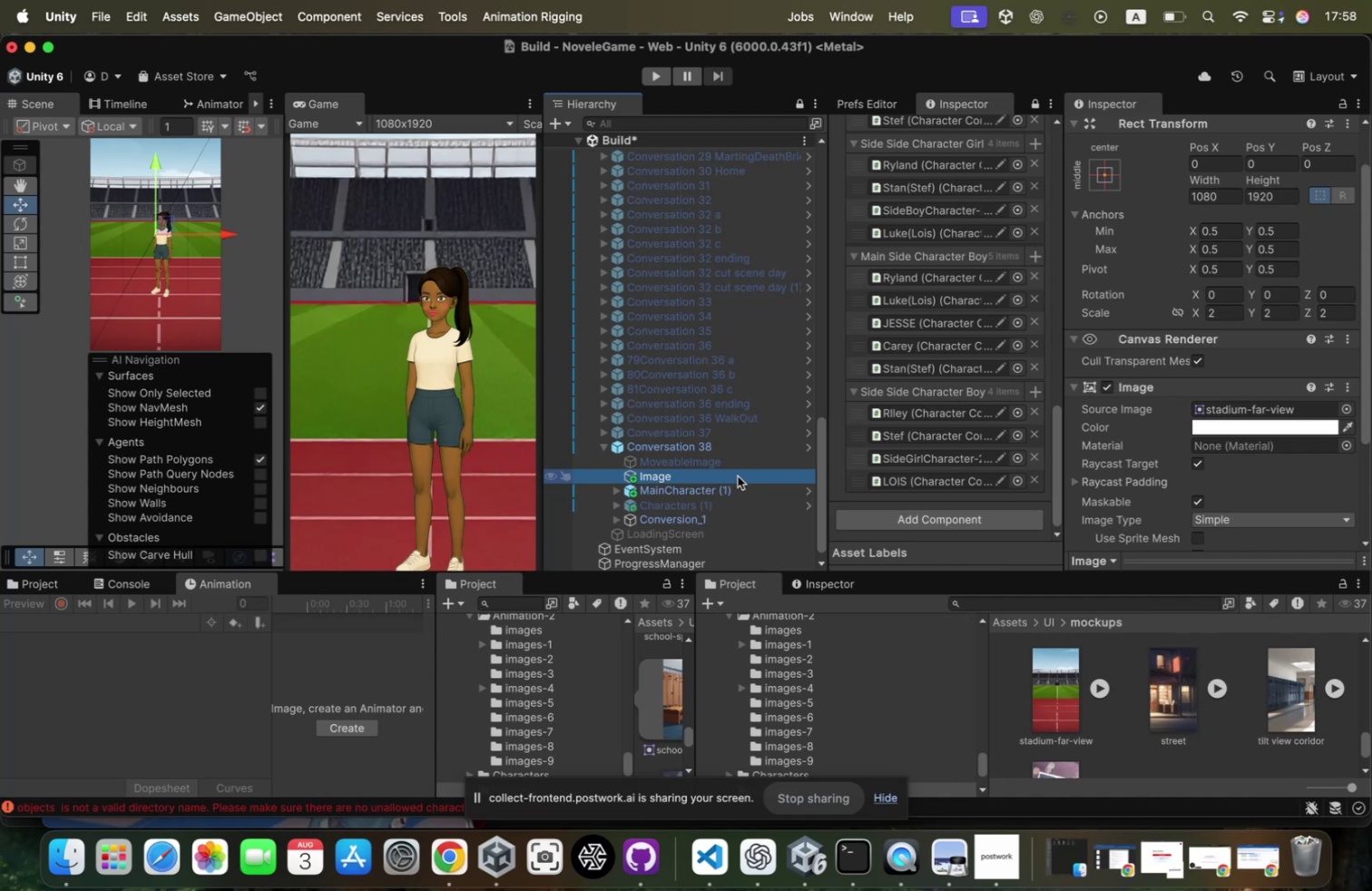 
left_click_drag(start_coordinate=[158, 166], to_coordinate=[177, 112])
 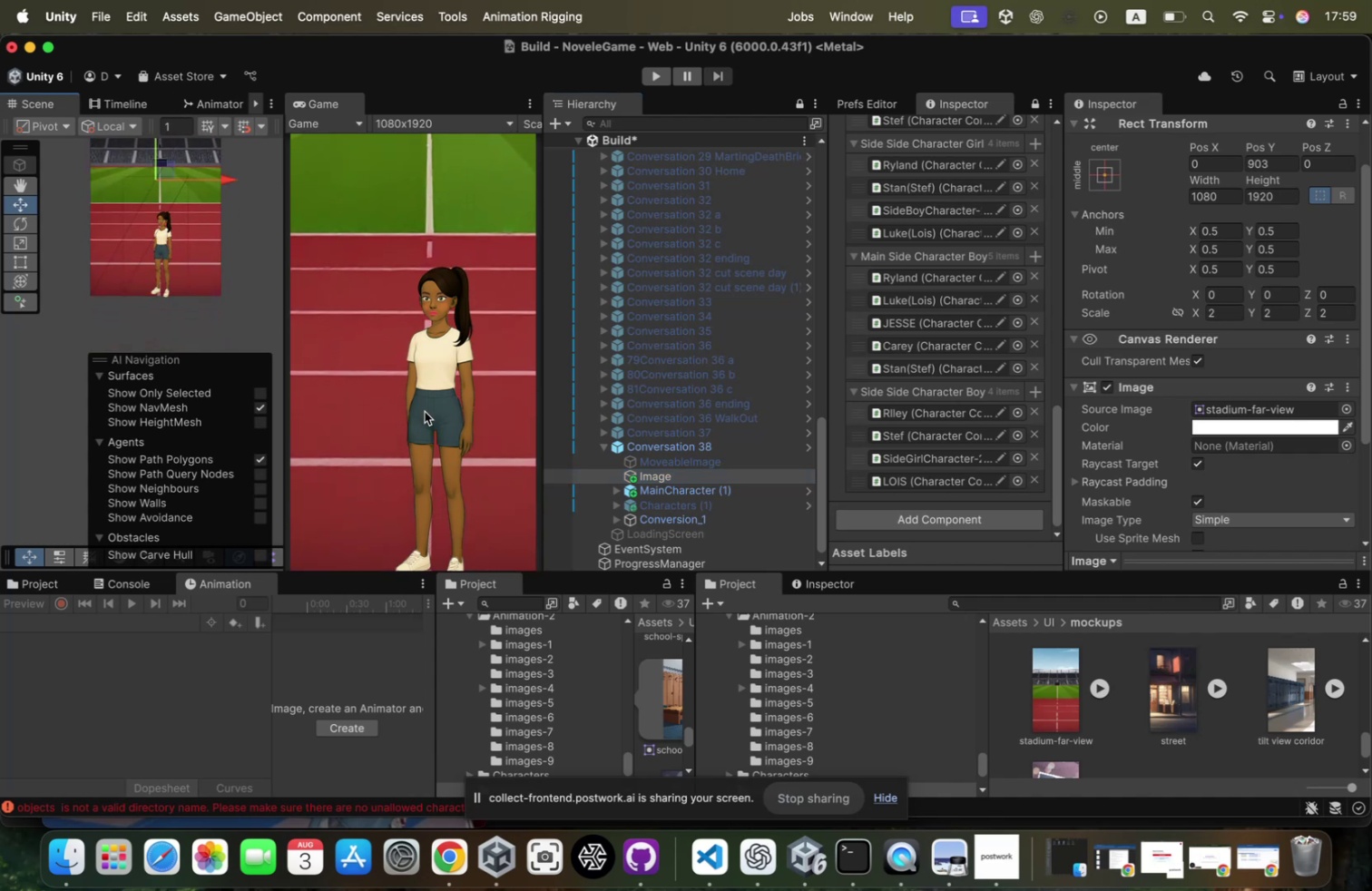 
scroll: coordinate [1093, 720], scroll_direction: down, amount: 27.0
 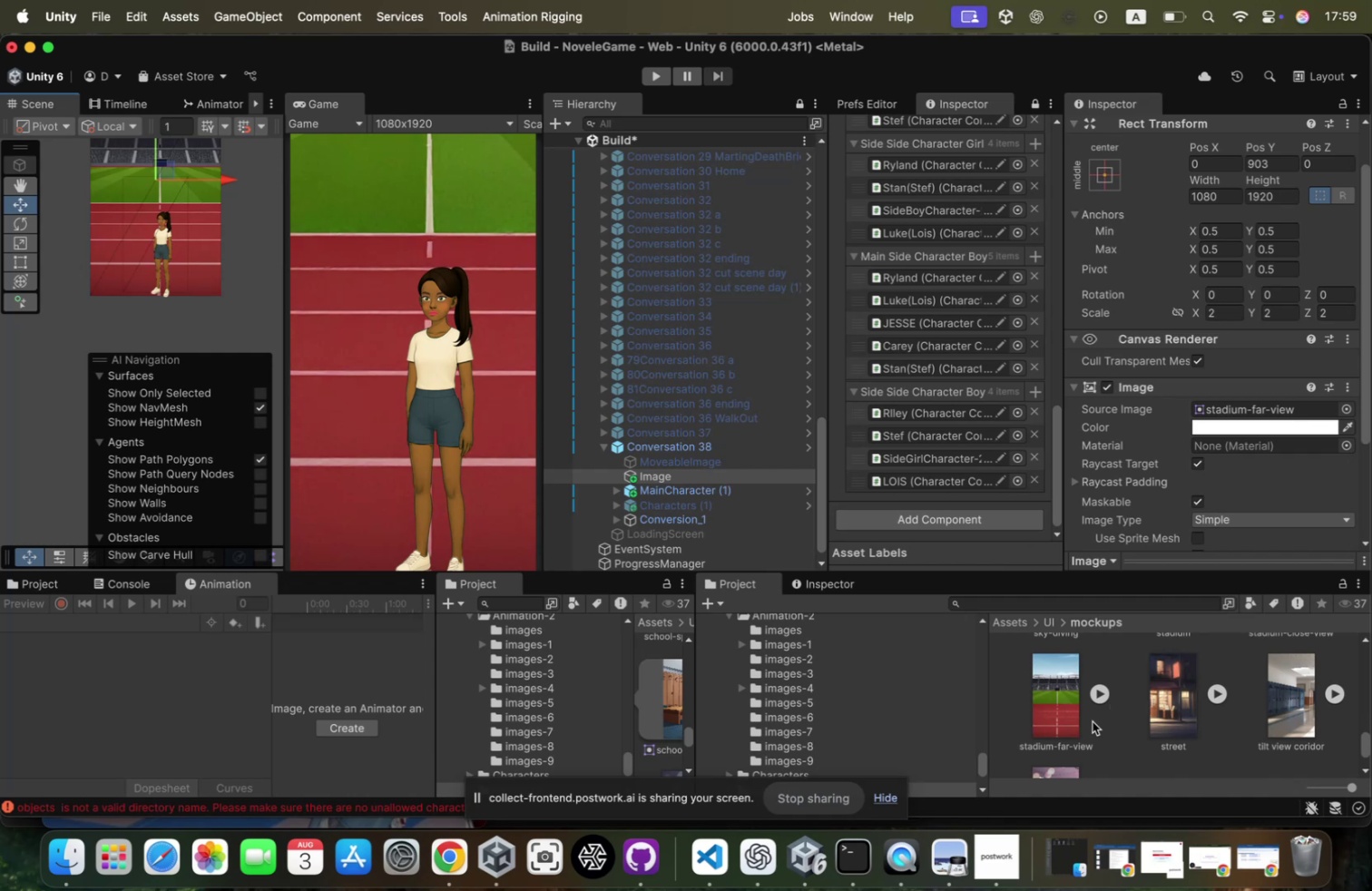 
scroll: coordinate [1093, 720], scroll_direction: up, amount: 41.0
 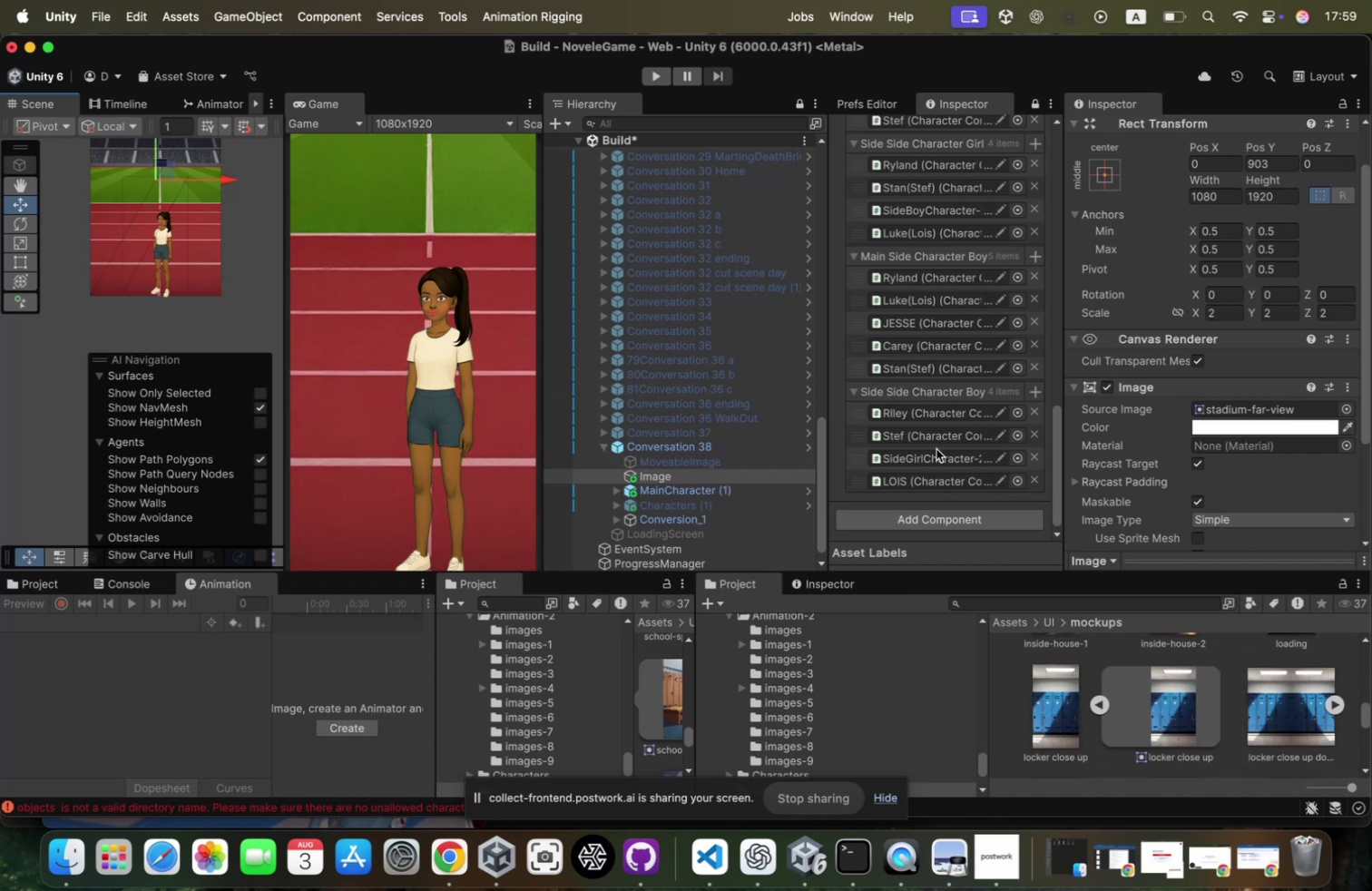 
left_click([1216, 309])
 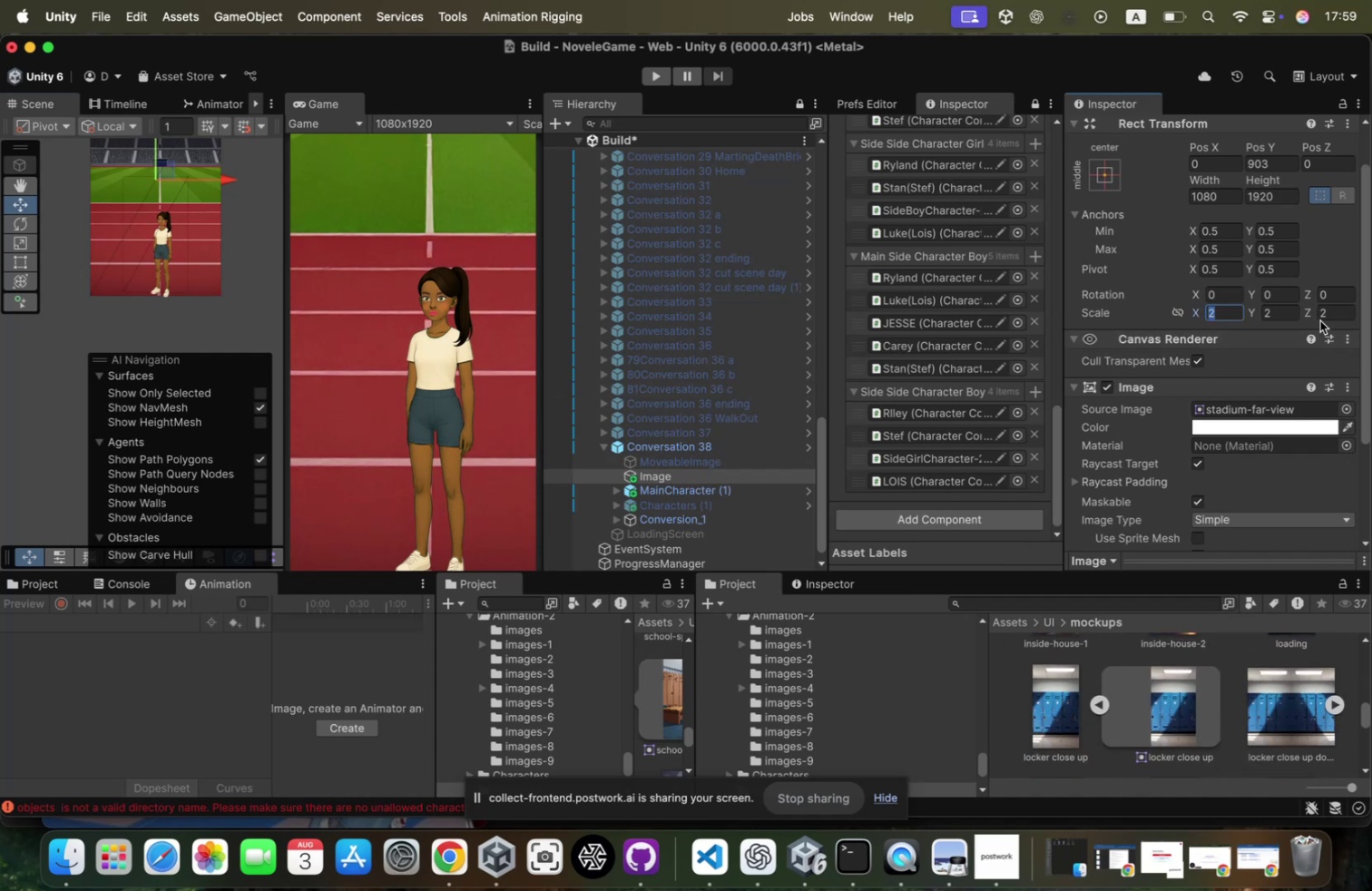 
key(3)
 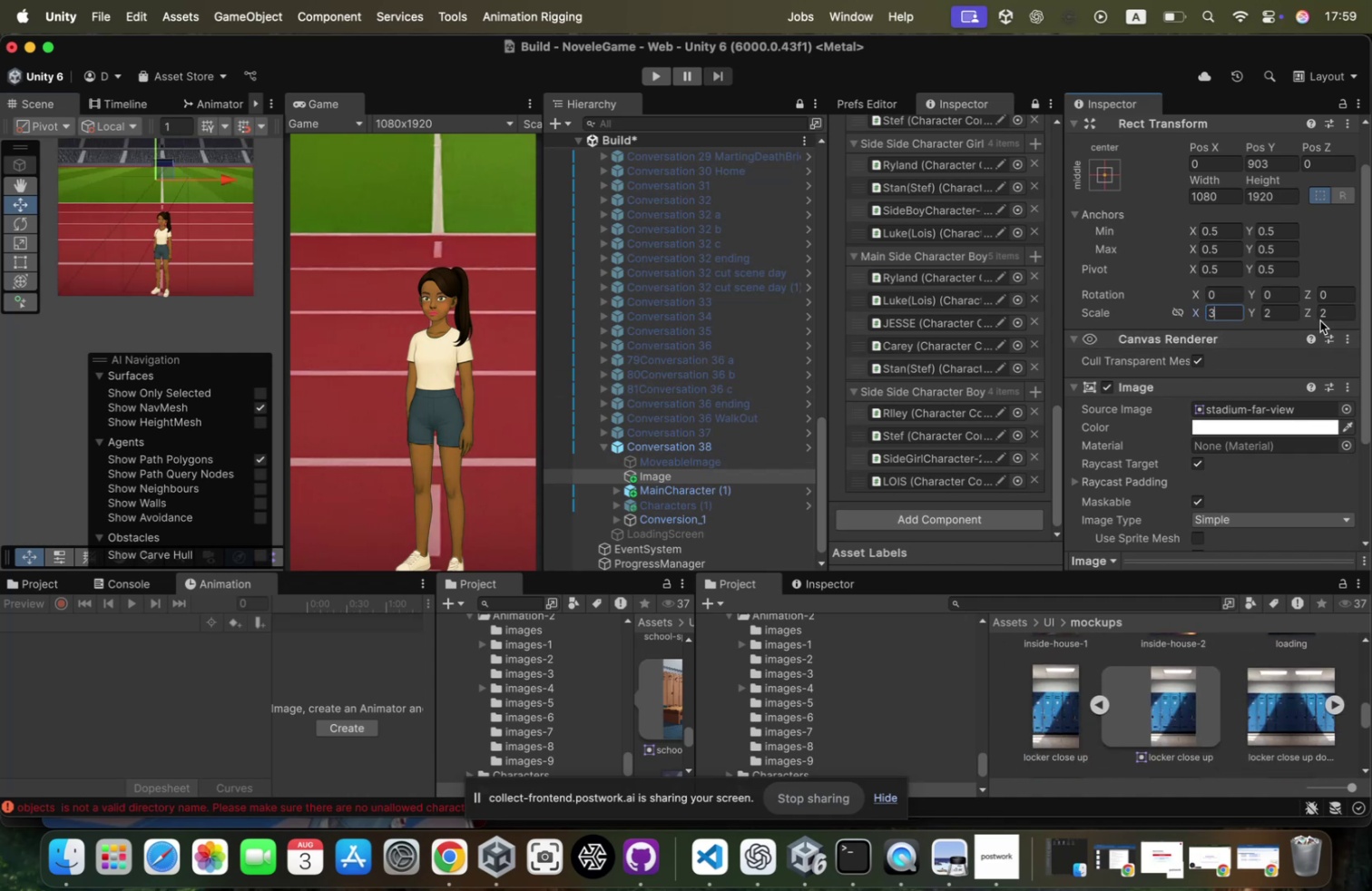 
key(Tab)
 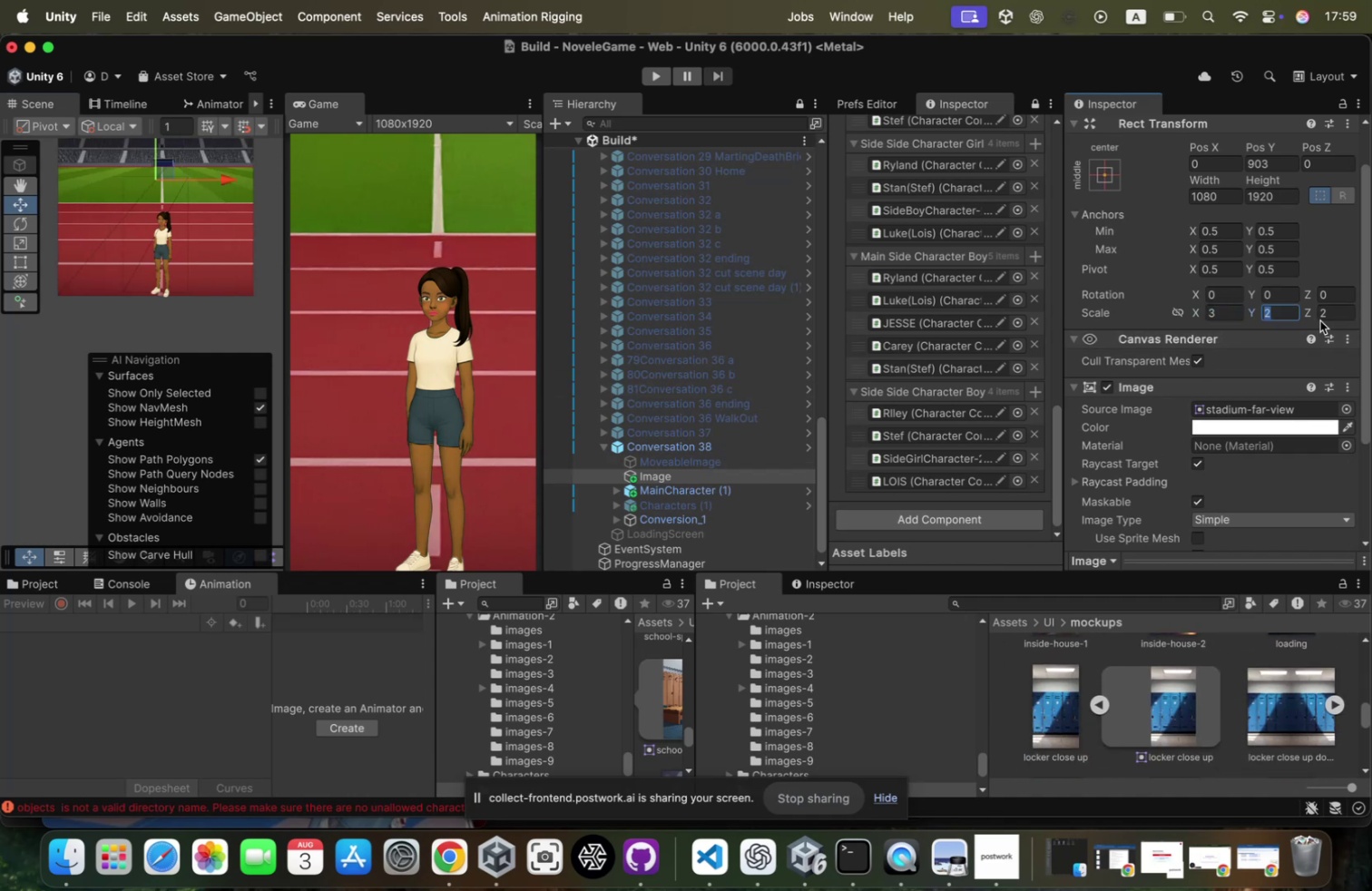 
key(3)
 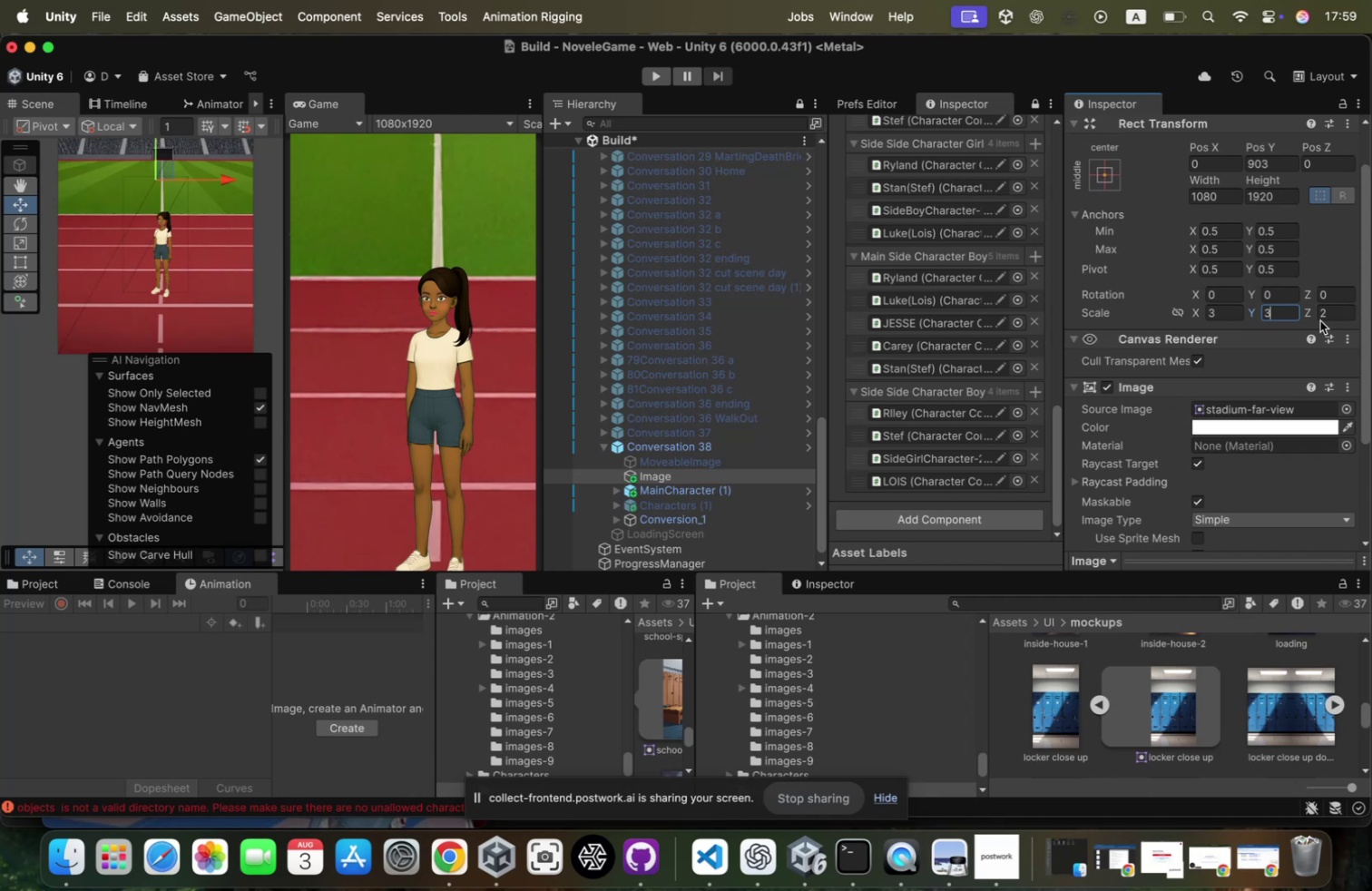 
key(Tab)
 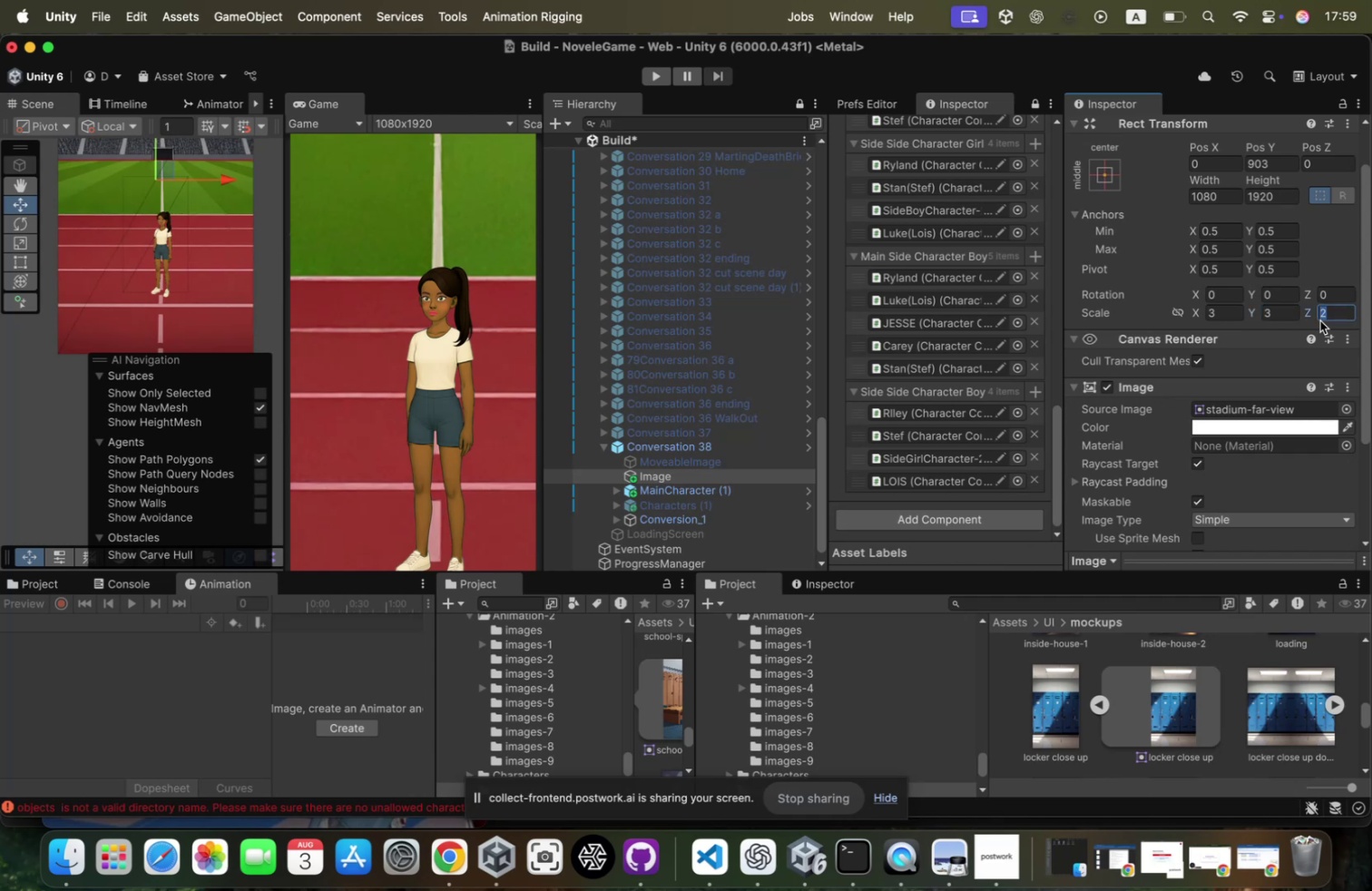 
key(3)
 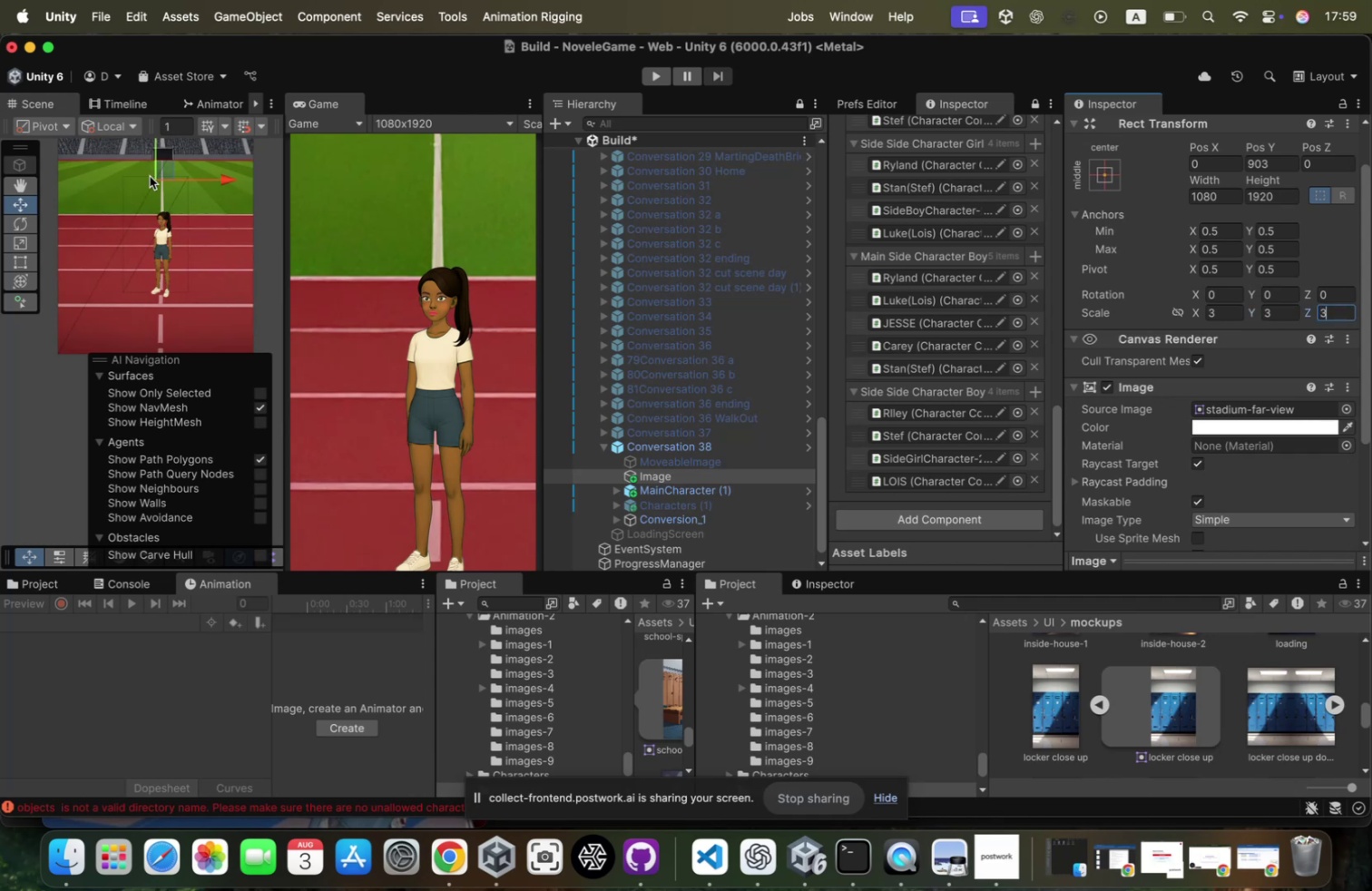 
left_click_drag(start_coordinate=[155, 151], to_coordinate=[159, 218])
 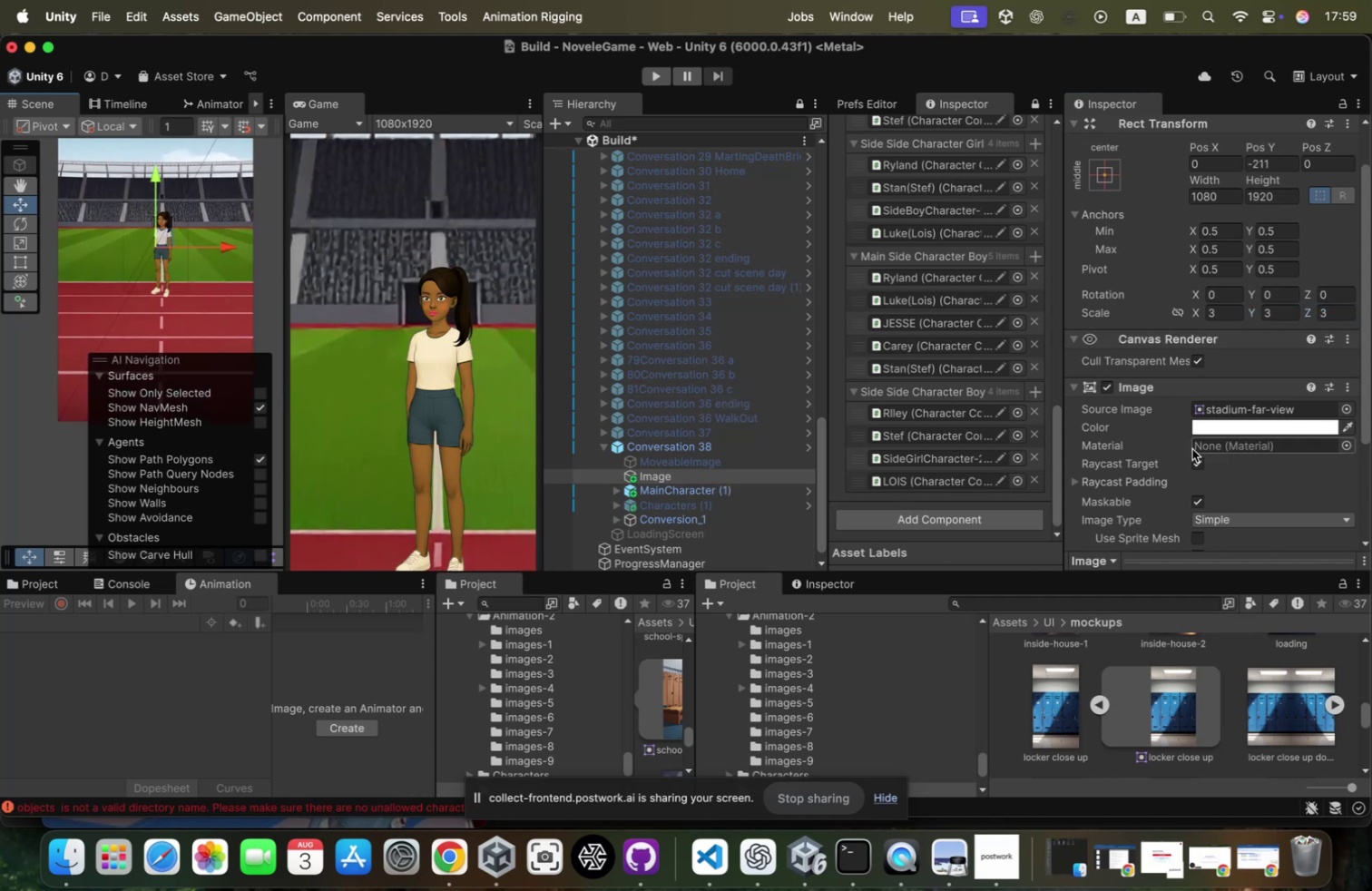 
scroll: coordinate [741, 475], scroll_direction: down, amount: 4.0
 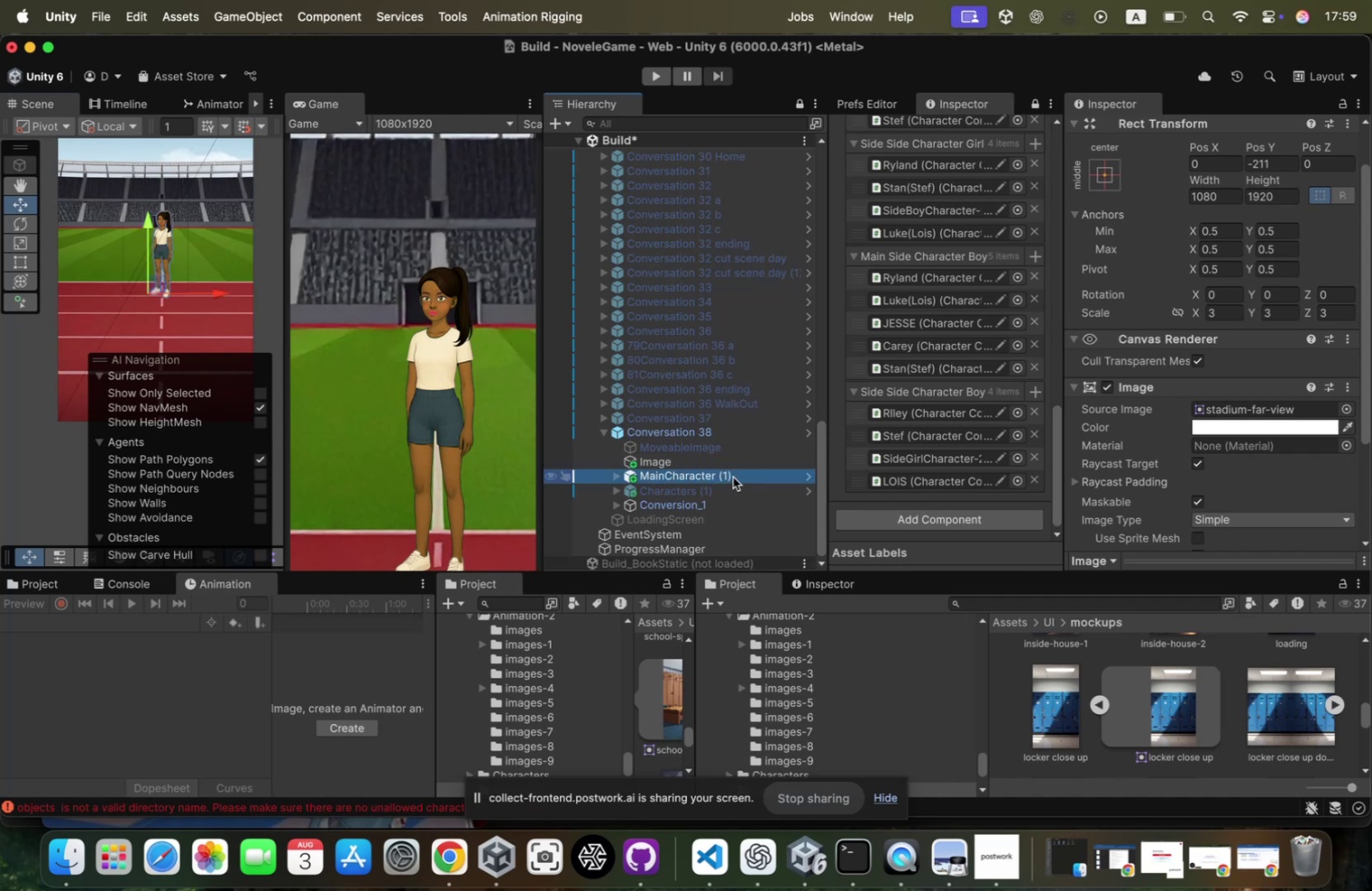 
key(ArrowRight)
 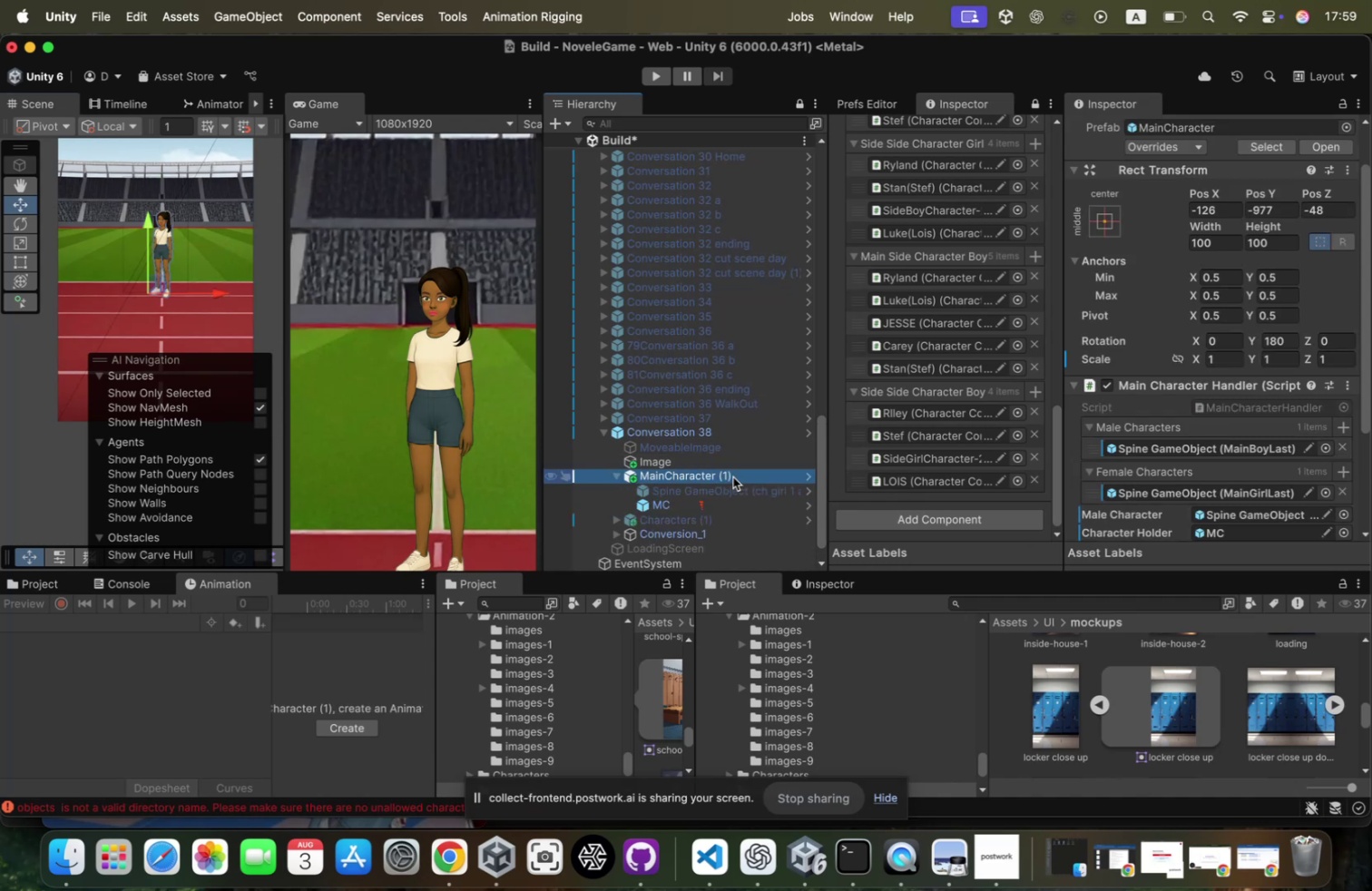 
key(ArrowDown)
 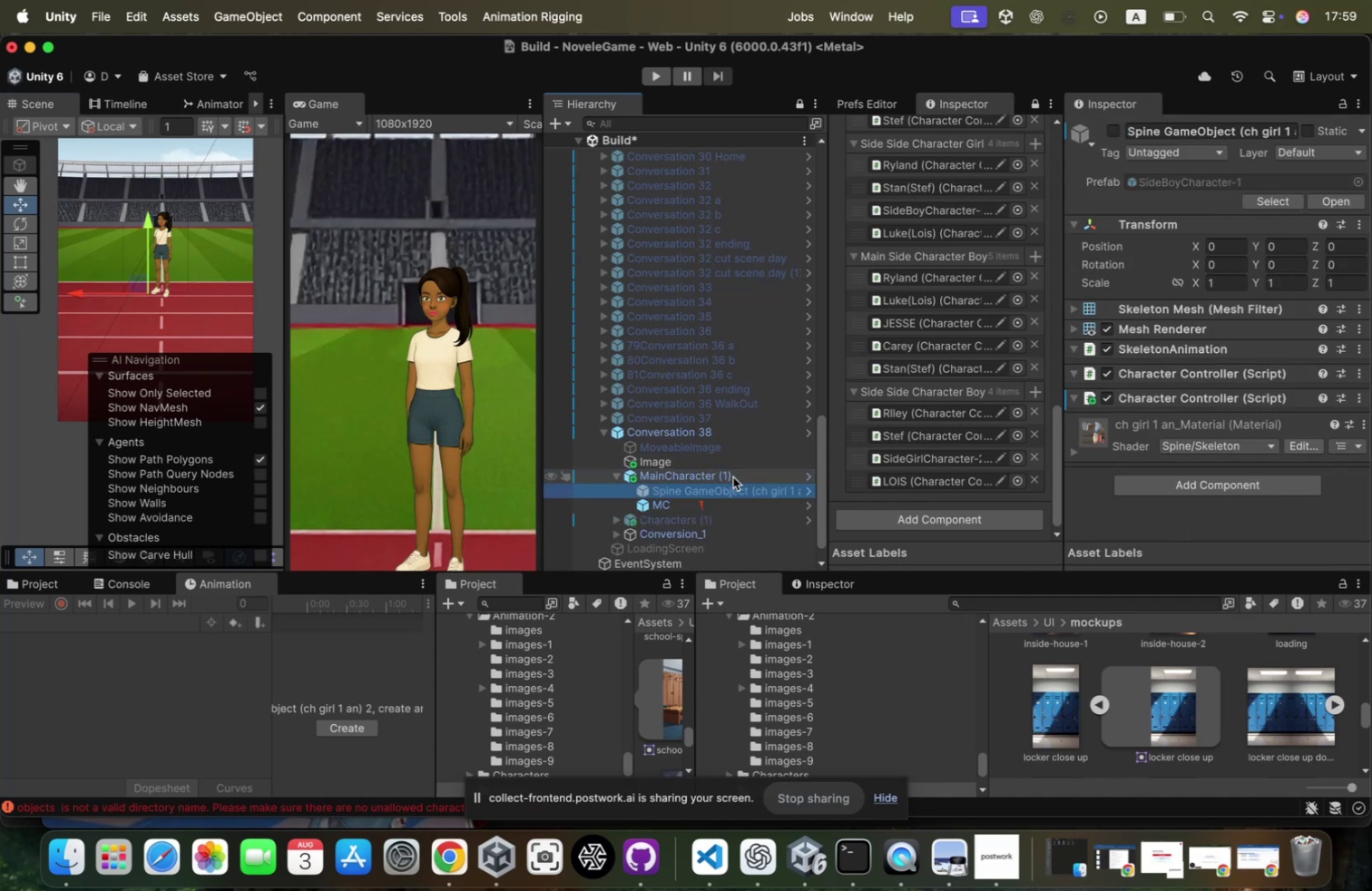 
key(ArrowDown)
 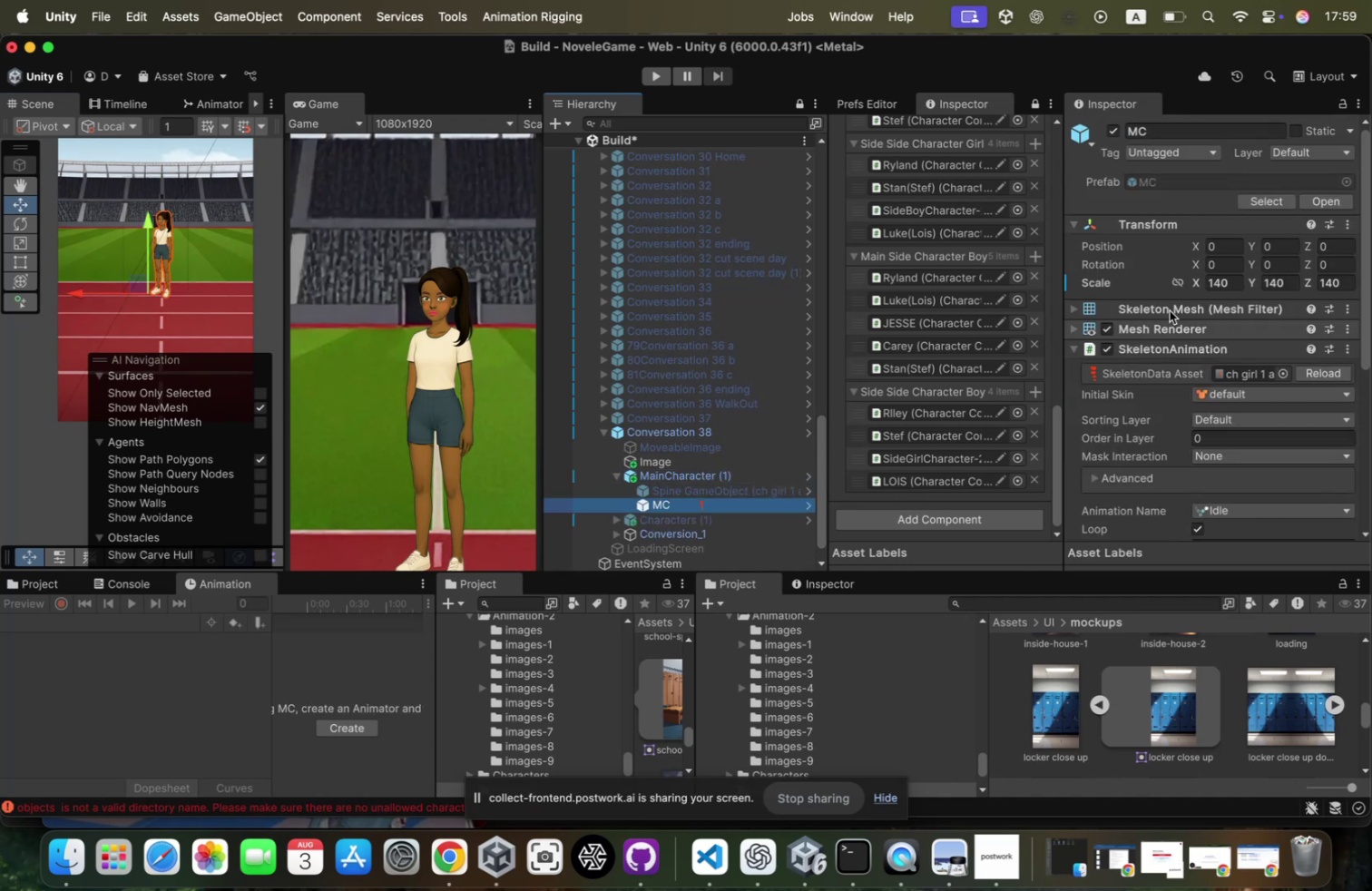 
left_click([1229, 279])
 